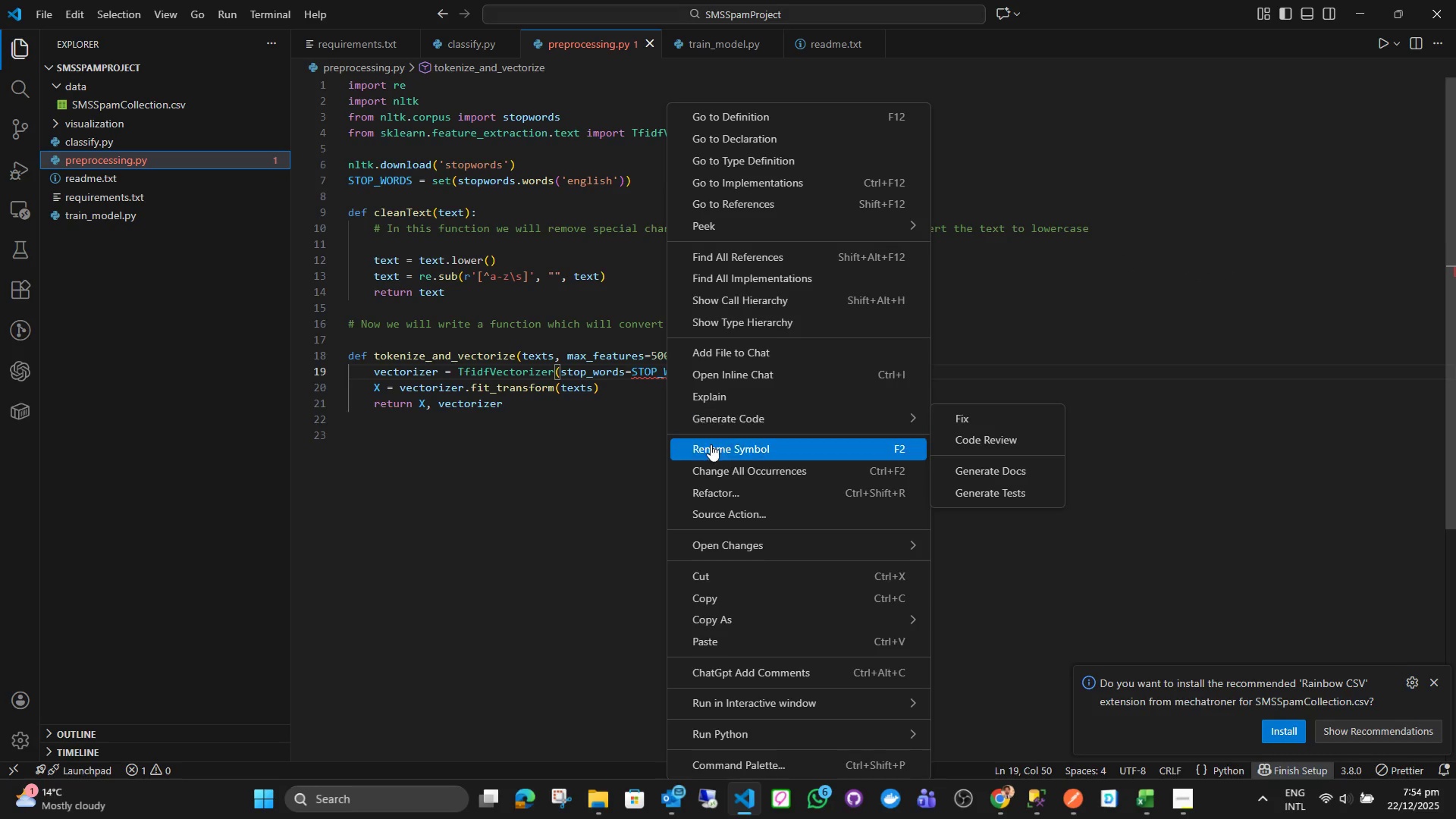 
left_click([707, 484])
 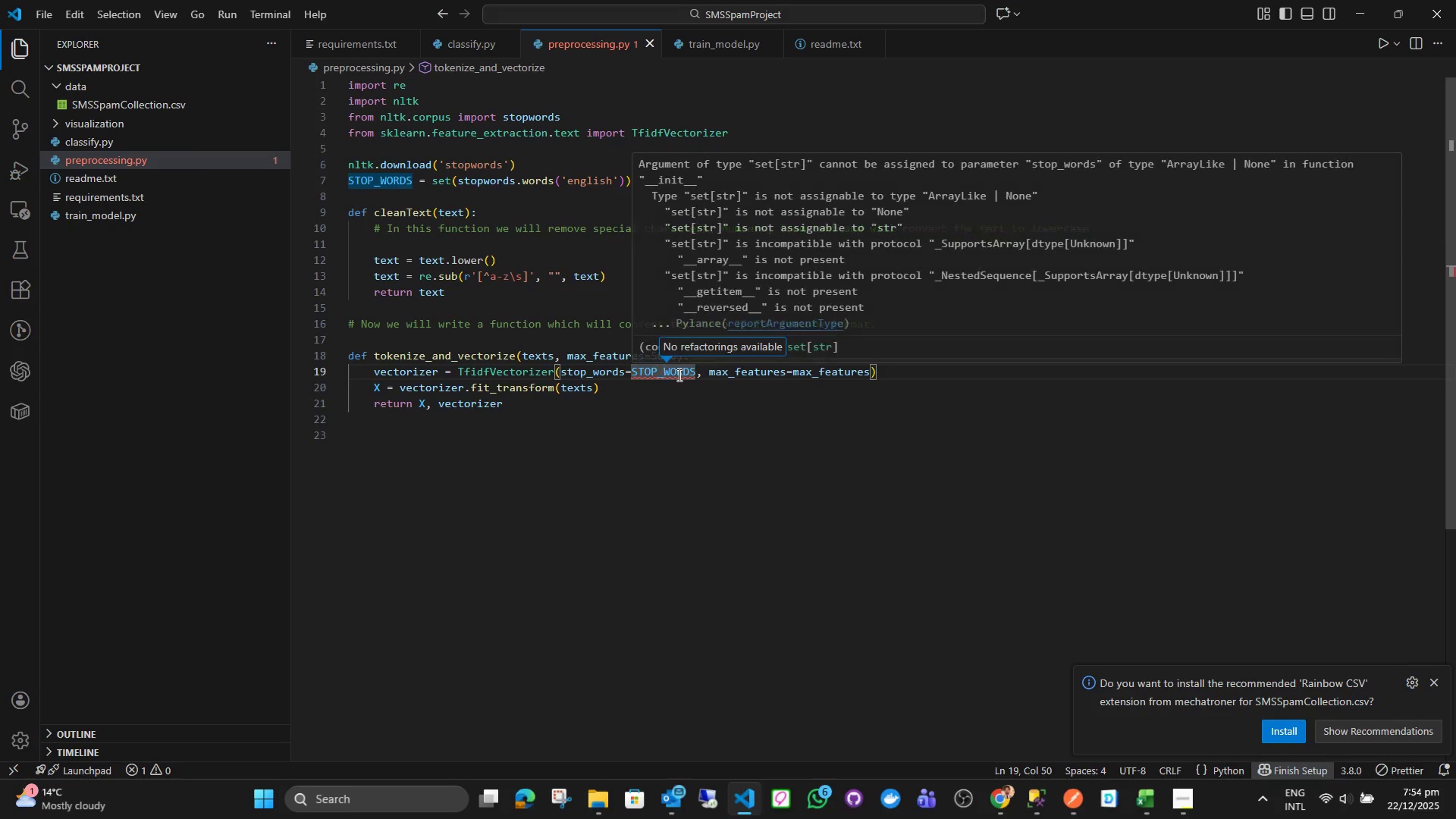 
right_click([678, 375])
 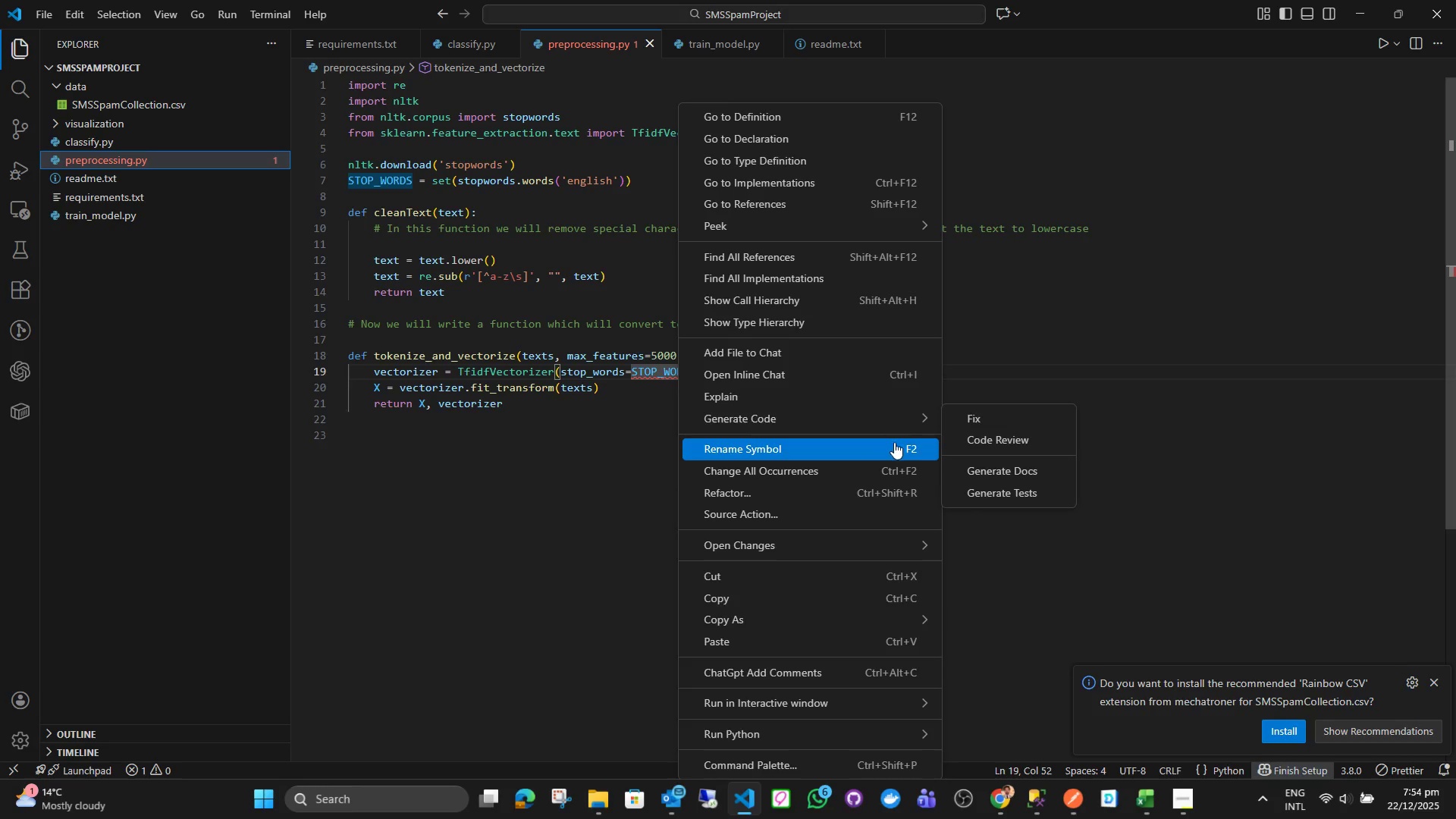 
left_click([973, 415])
 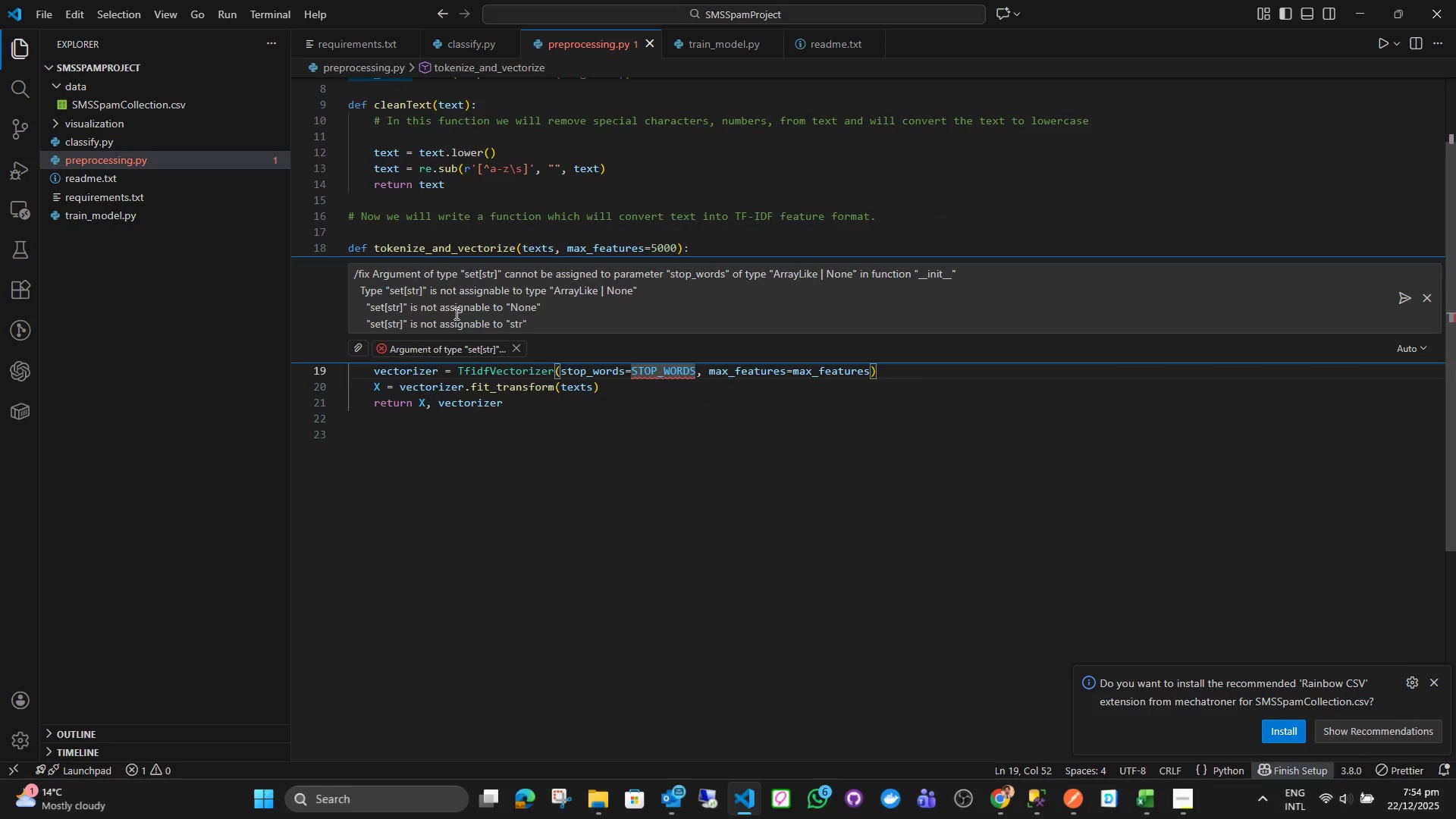 
left_click([441, 347])
 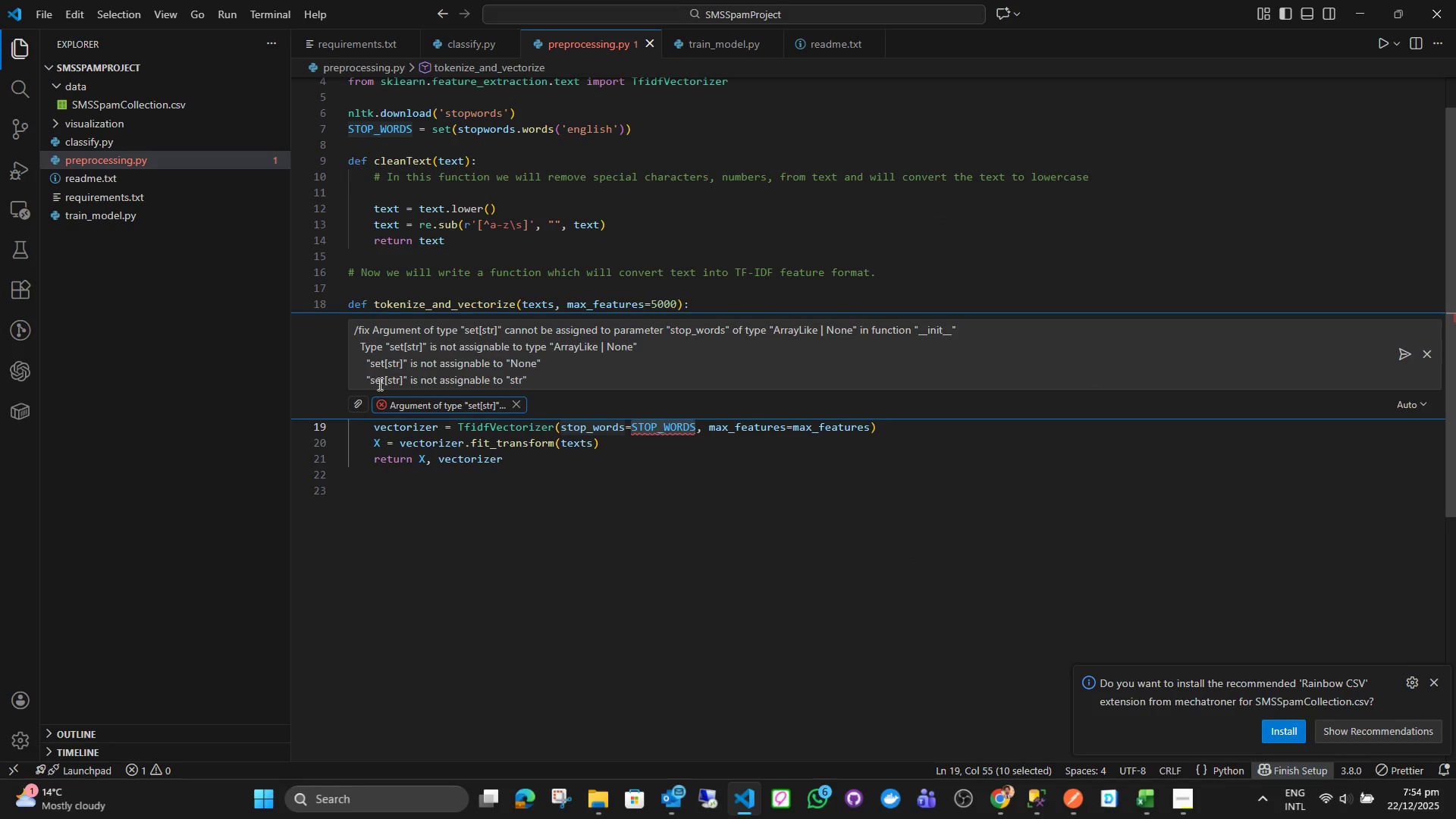 
left_click([357, 401])
 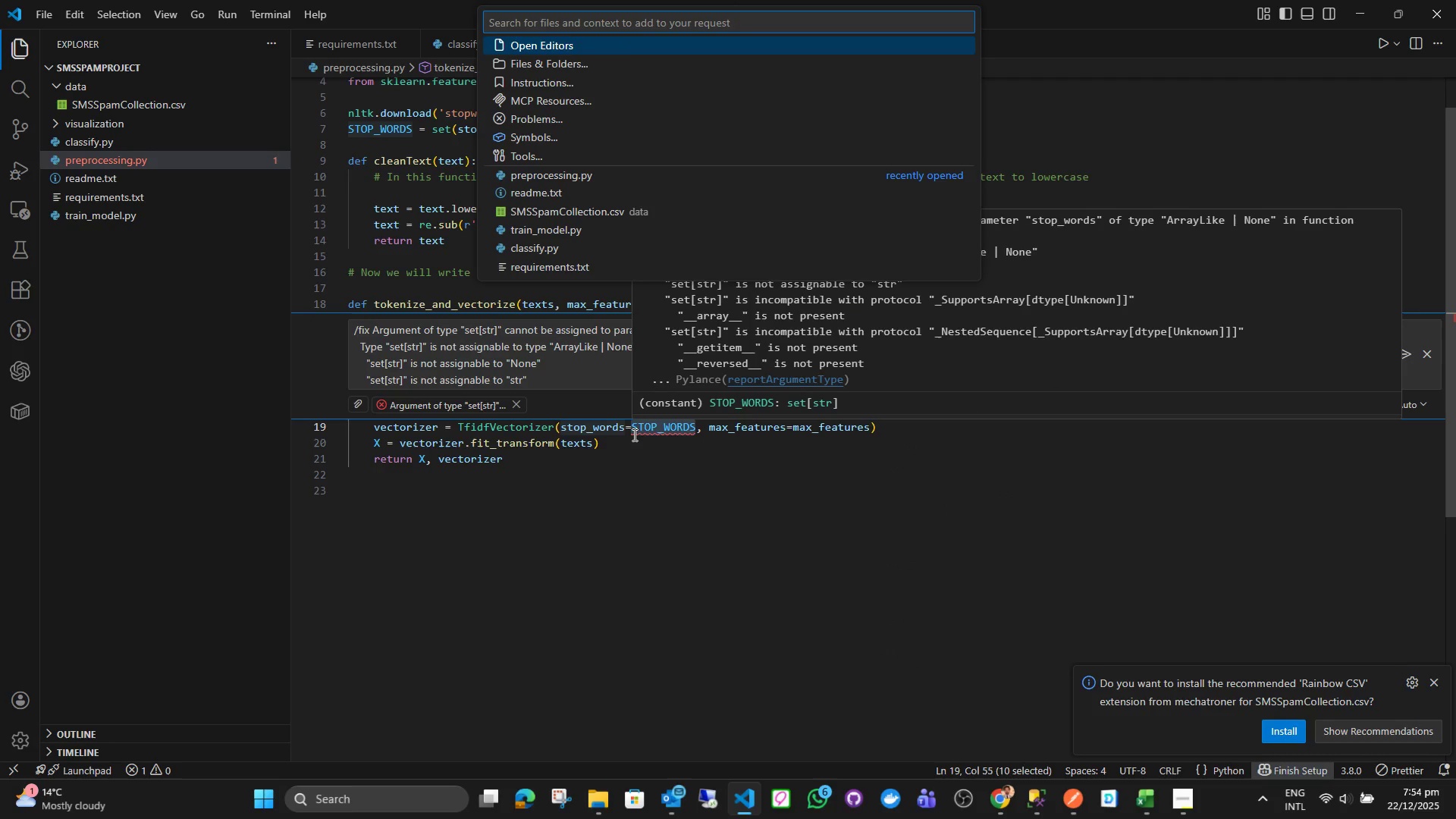 
left_click([634, 485])
 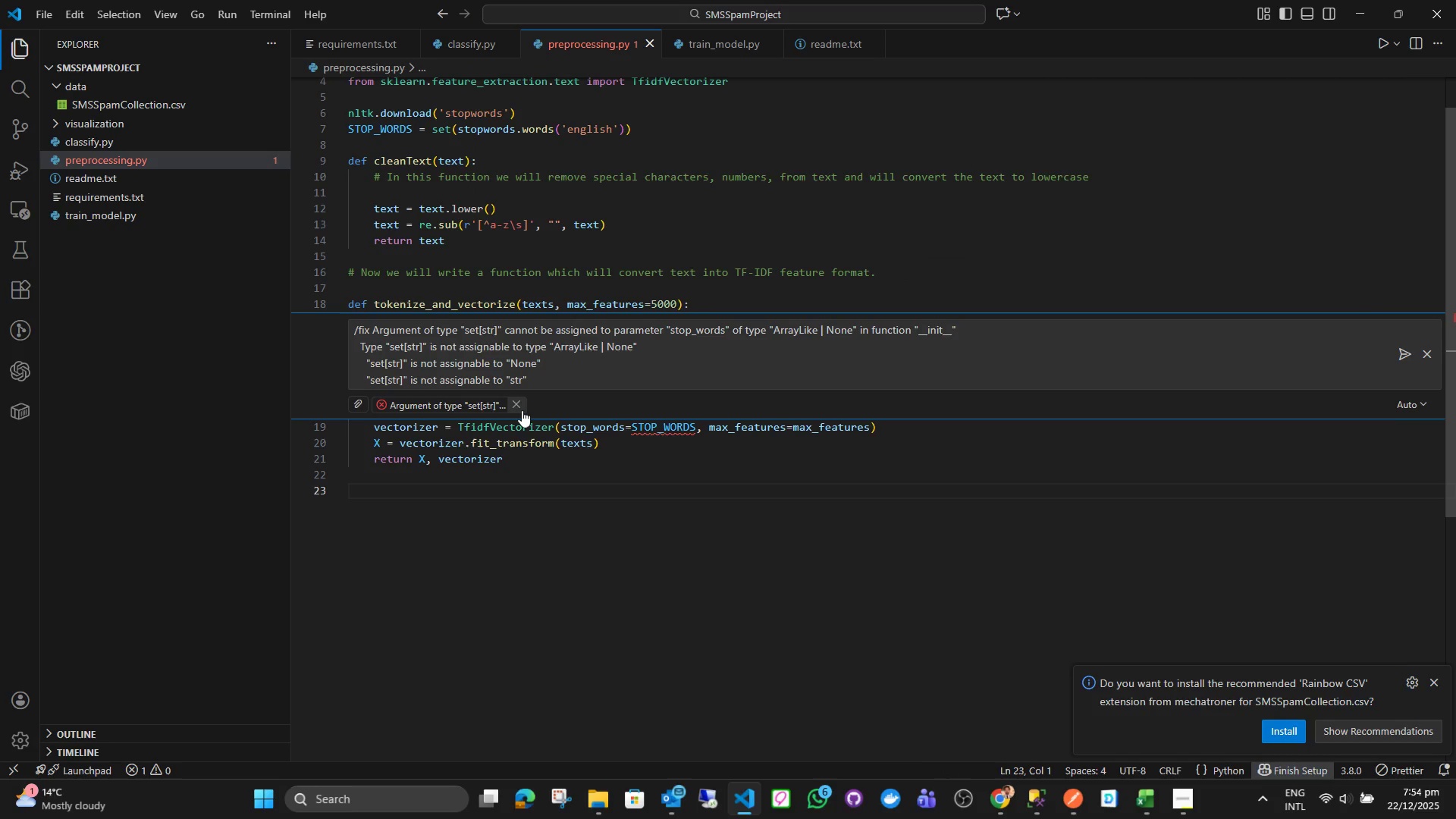 
left_click([517, 407])
 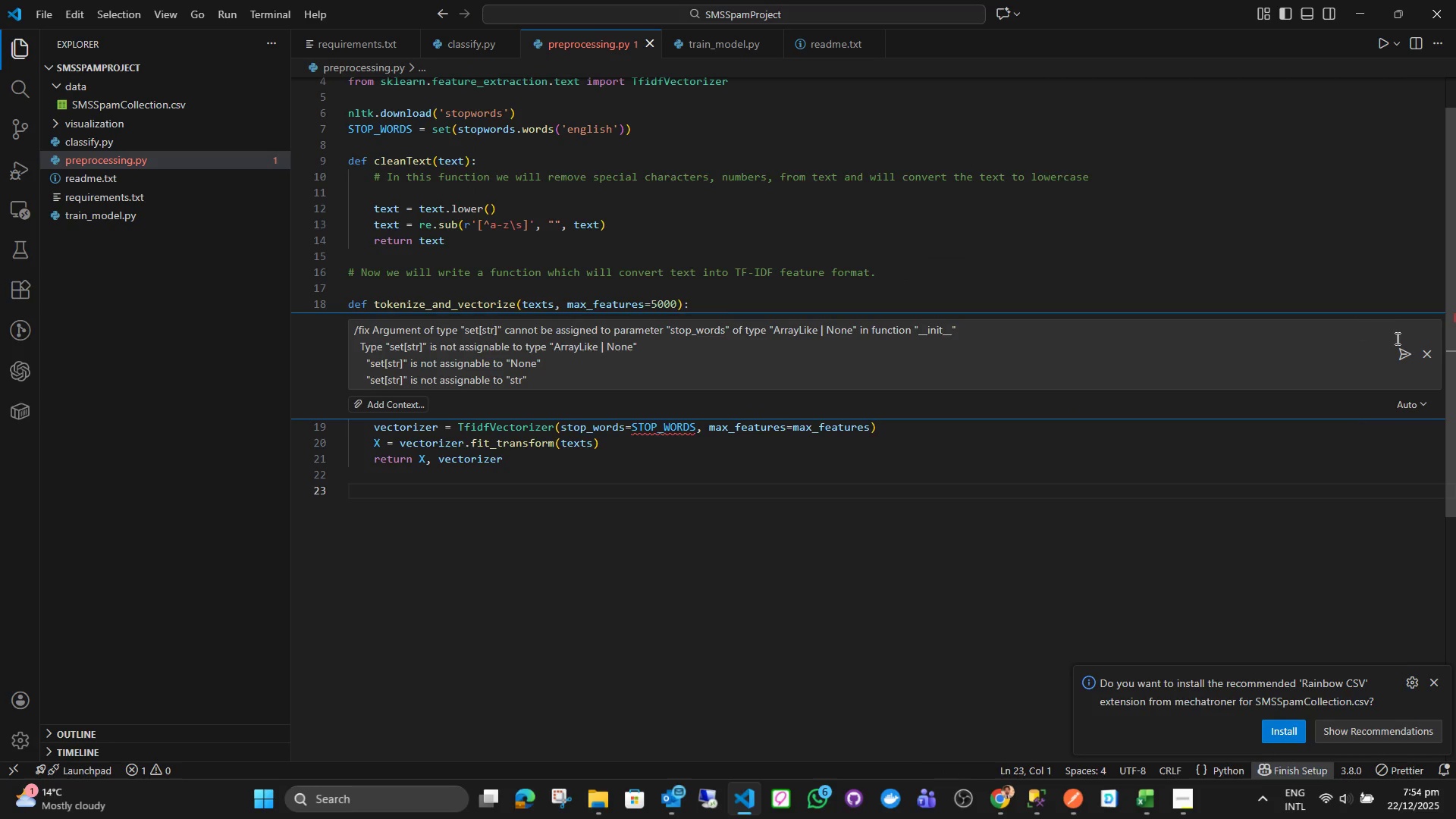 
wait(5.34)
 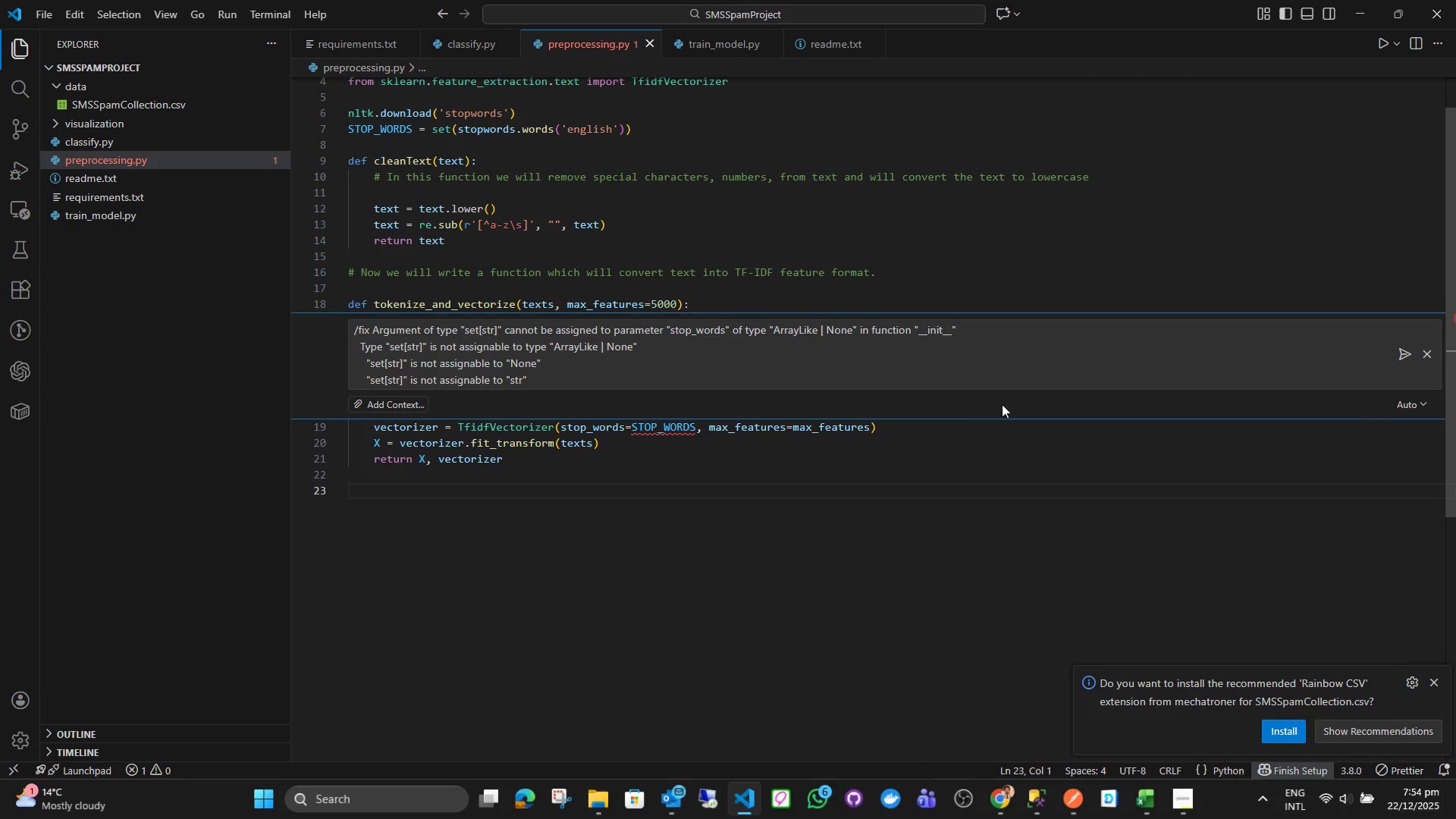 
left_click([1434, 356])
 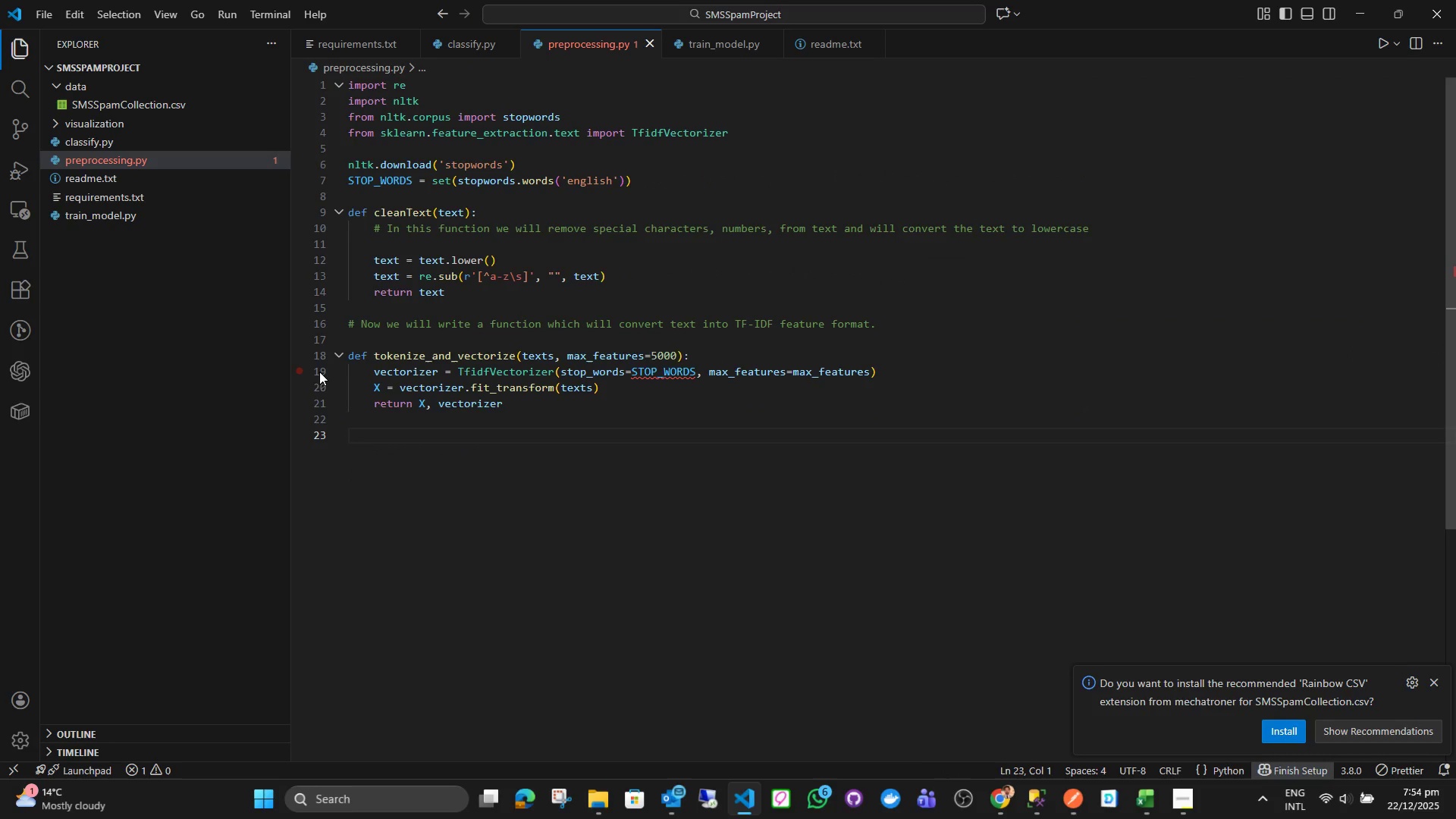 
mouse_move([334, 355])
 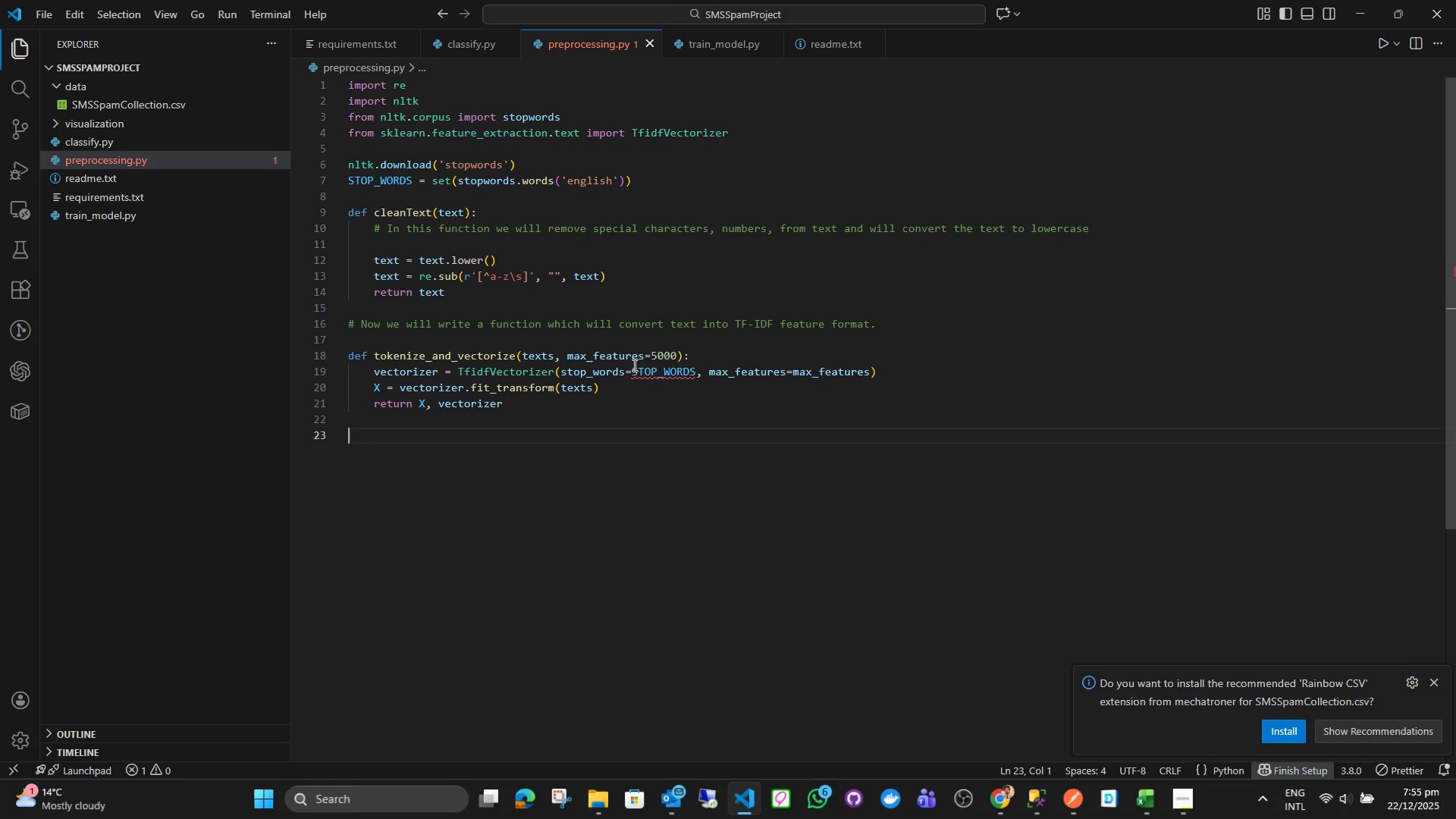 
mouse_move([664, 362])
 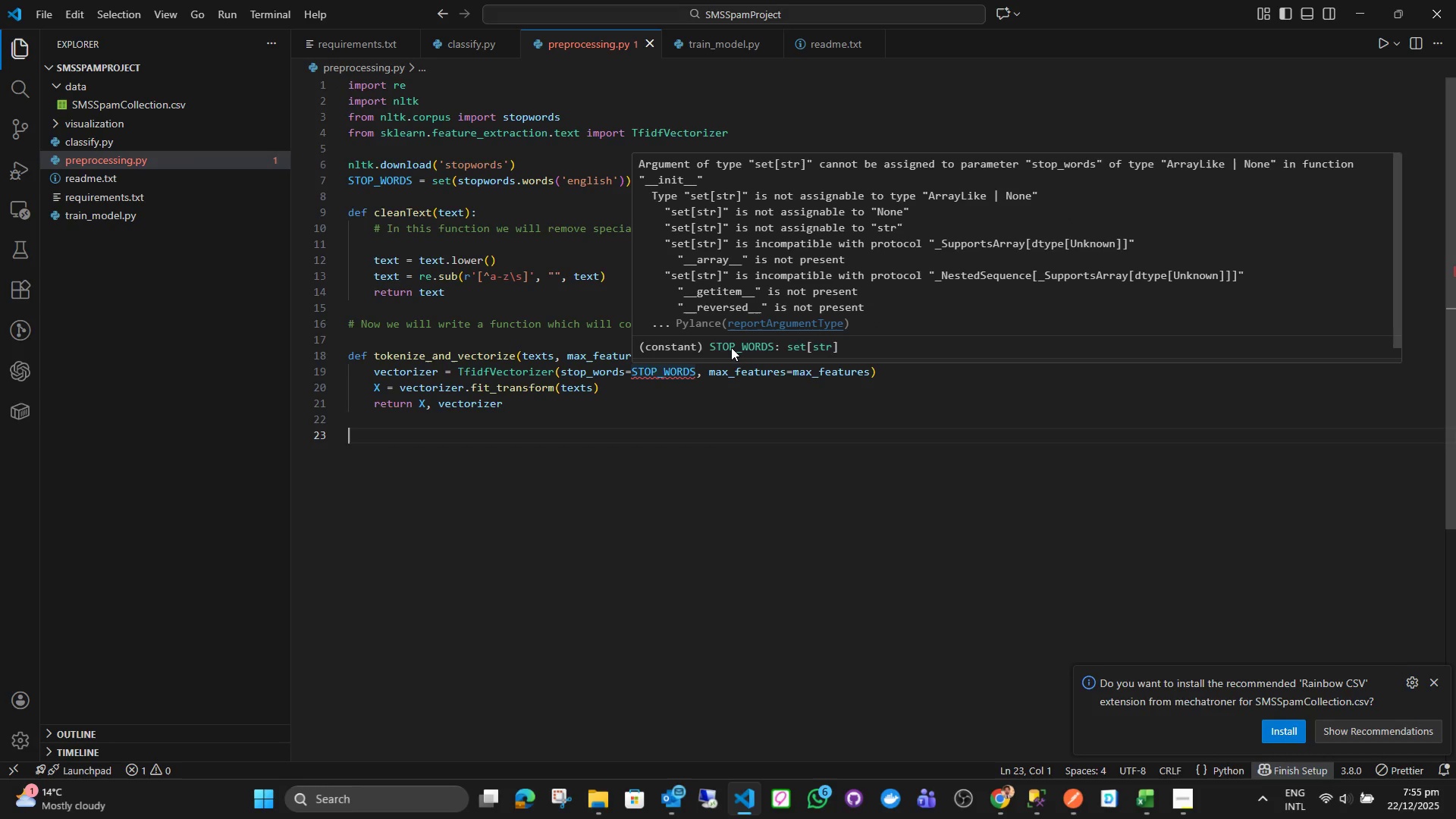 
left_click([731, 347])
 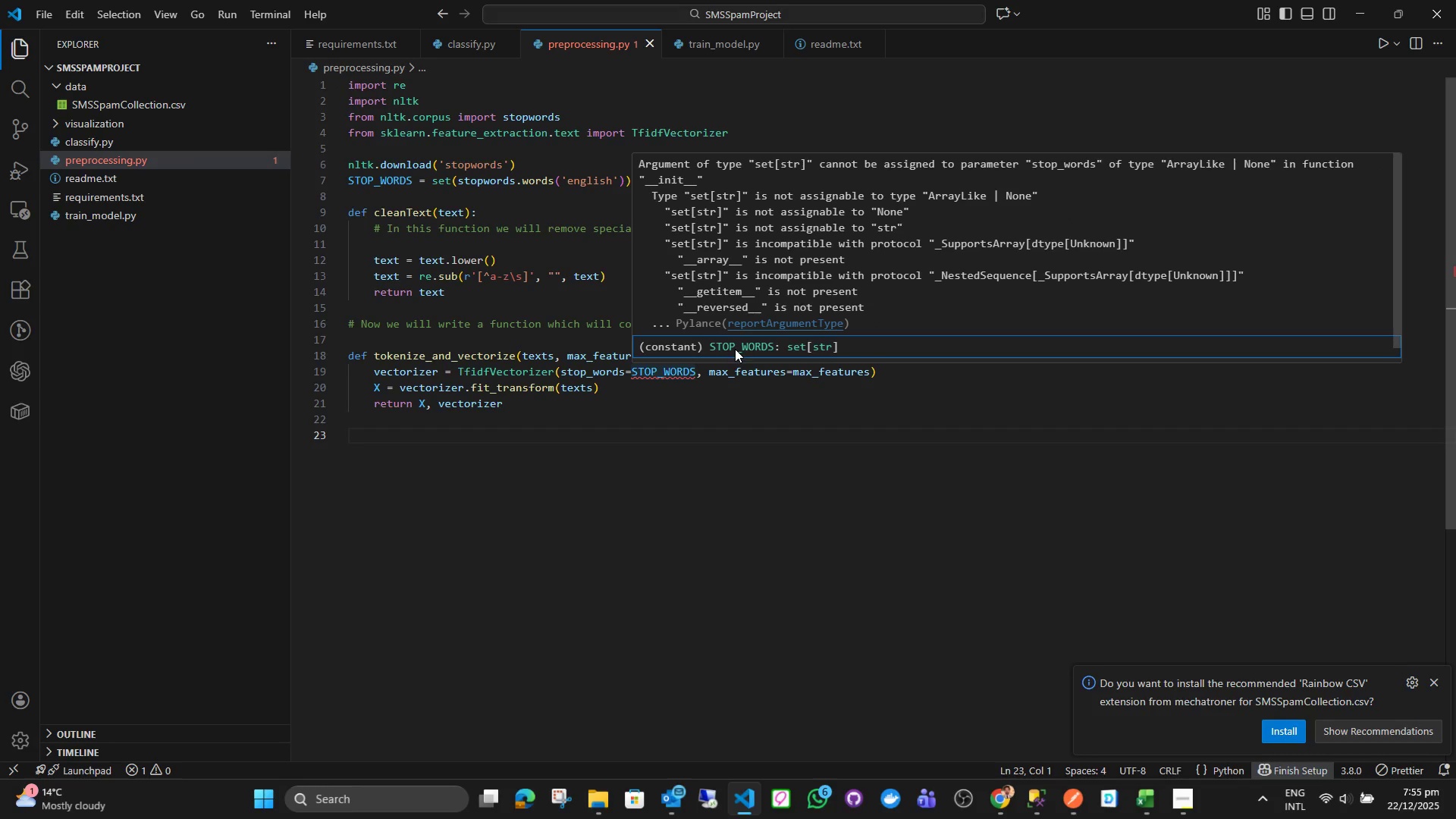 
double_click([735, 349])
 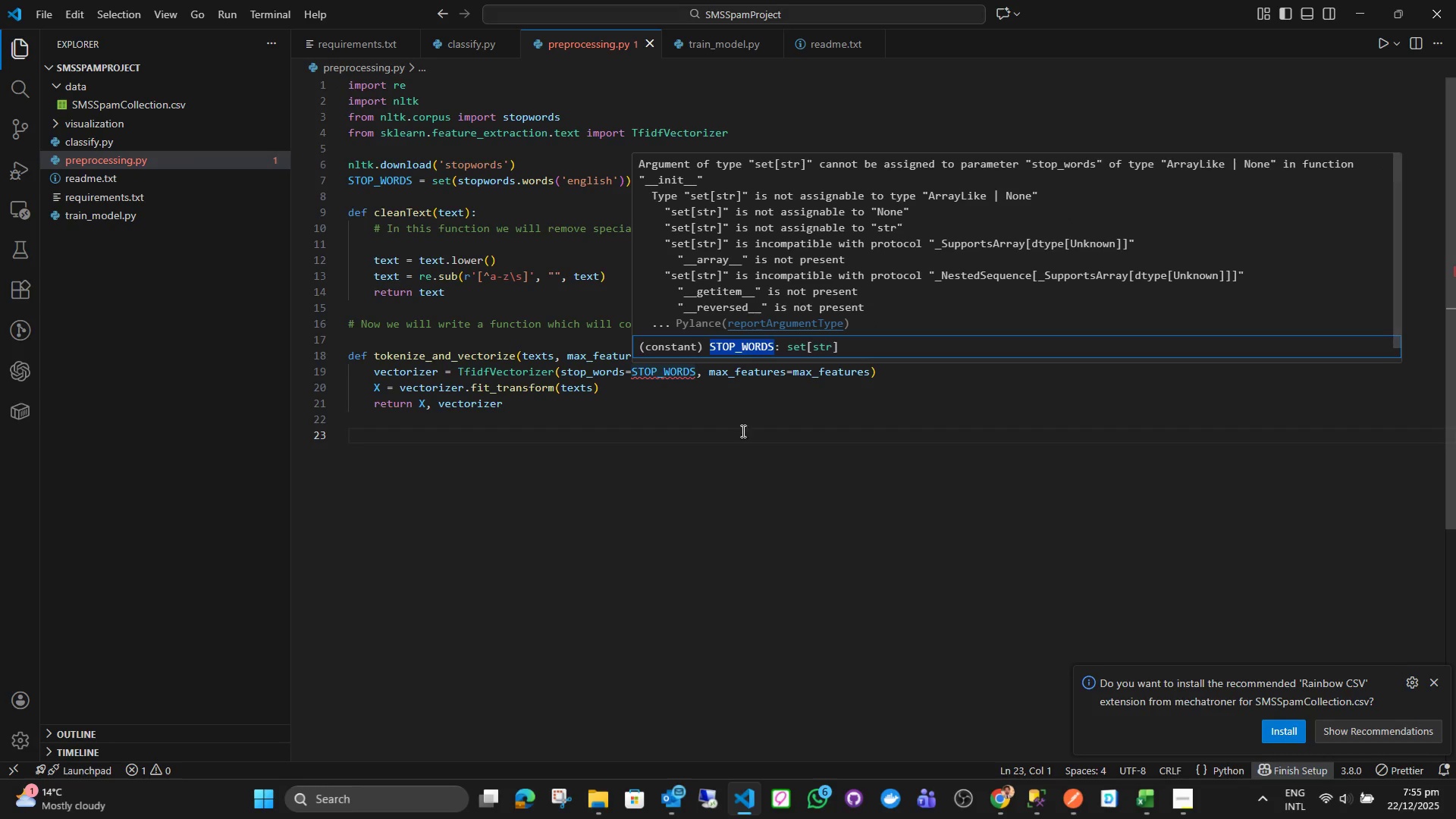 
left_click([745, 439])
 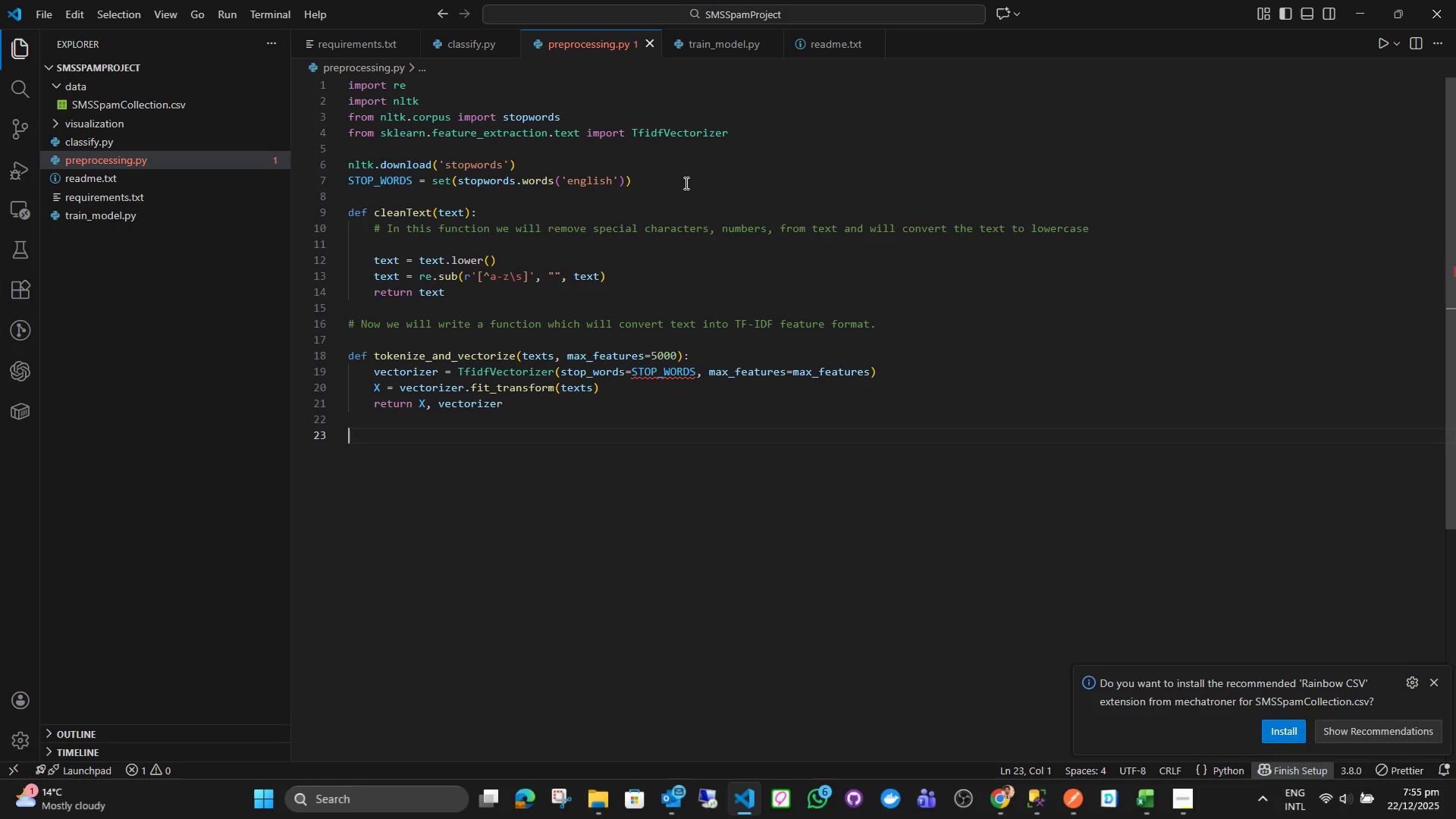 
left_click([686, 179])
 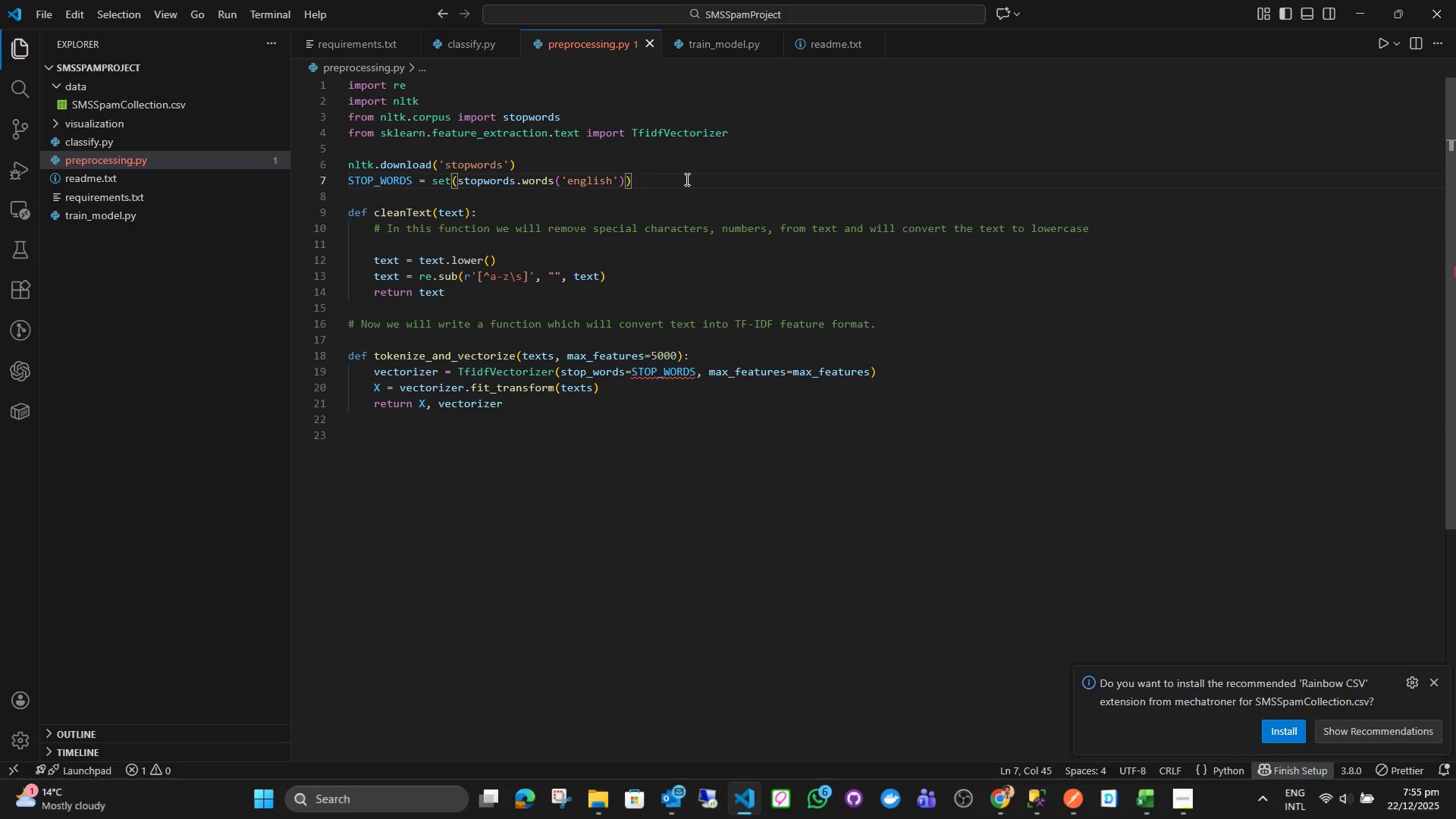 
wait(5.11)
 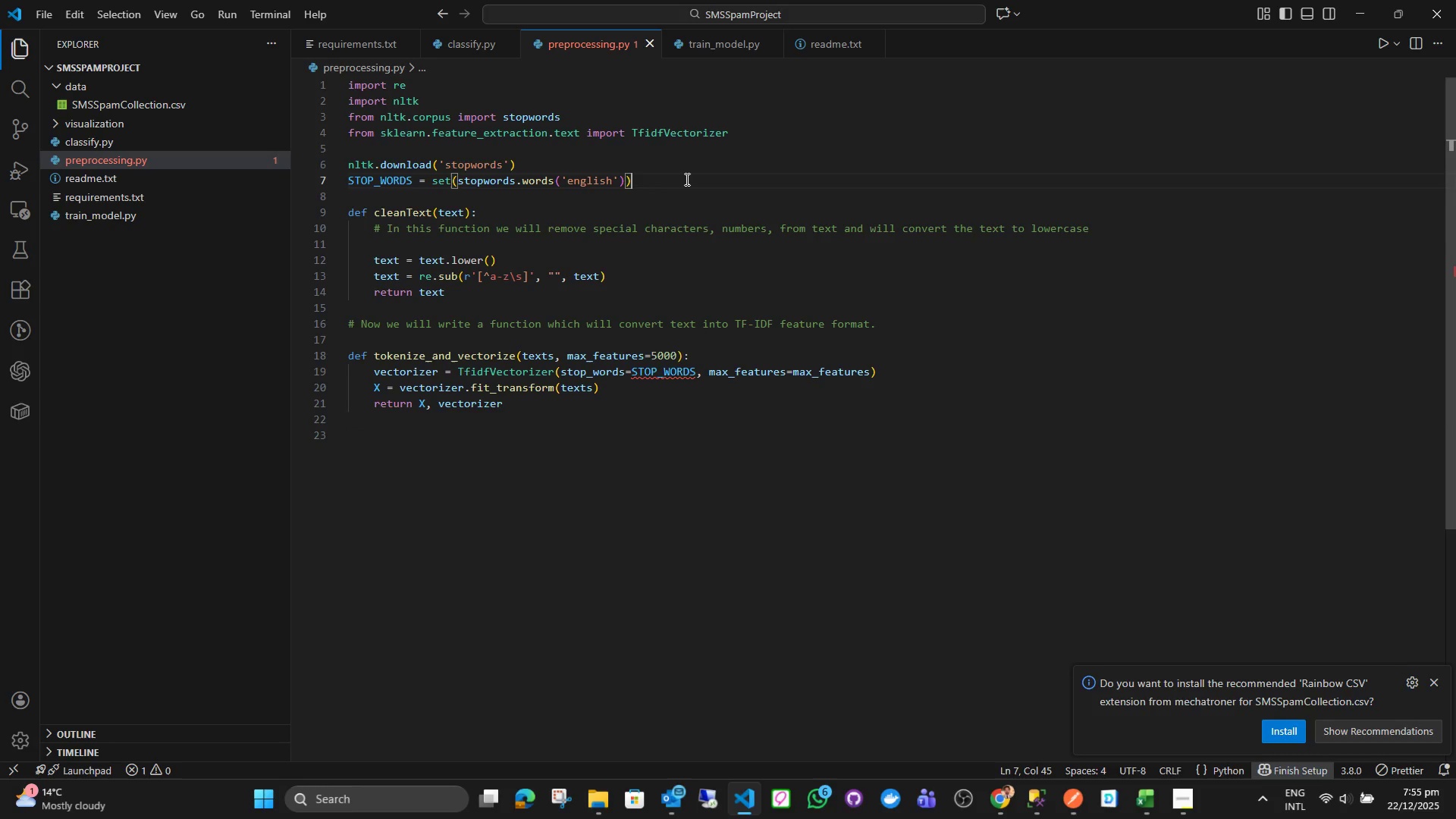 
key(Enter)
 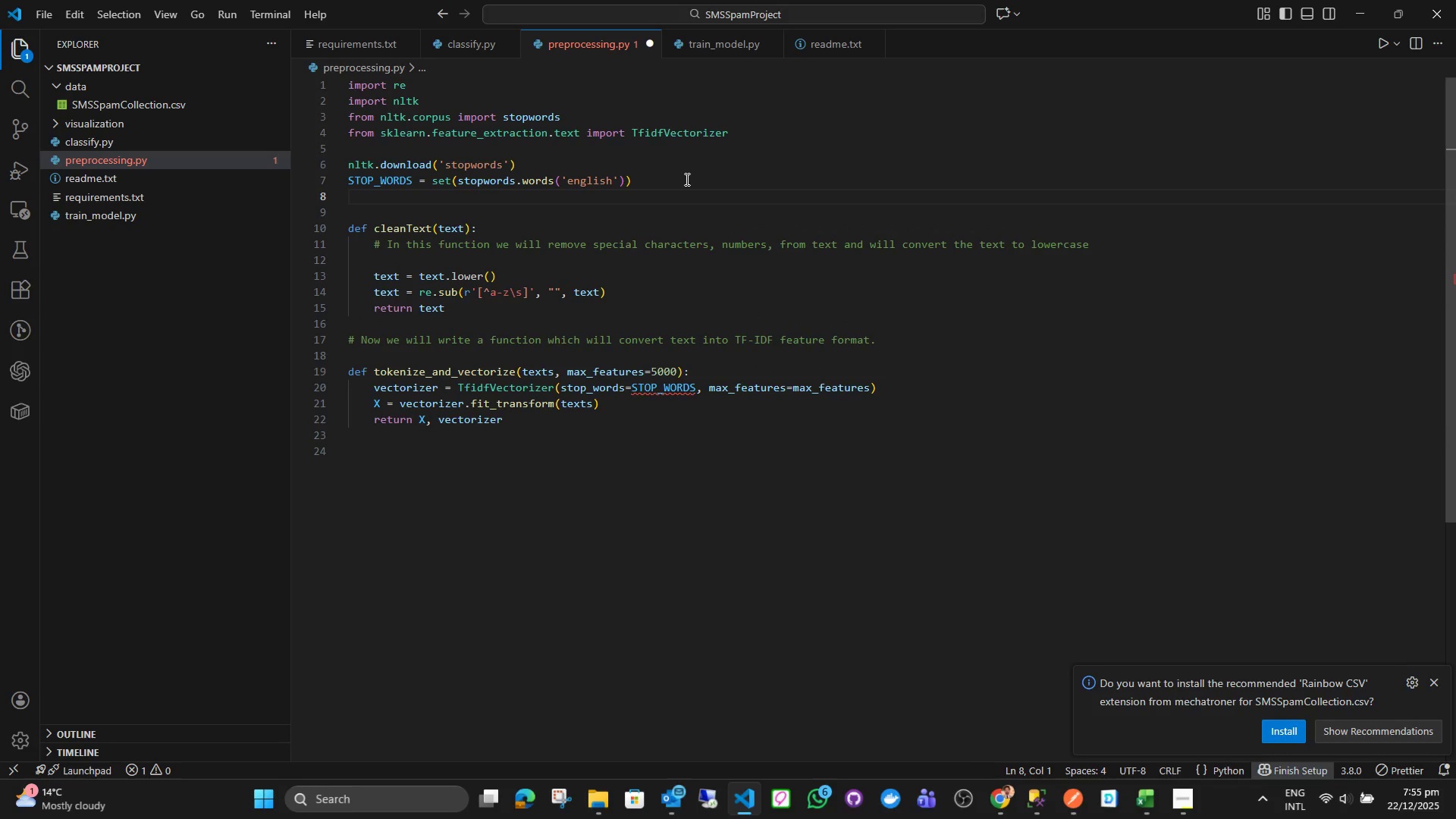 
type(a= STo)
 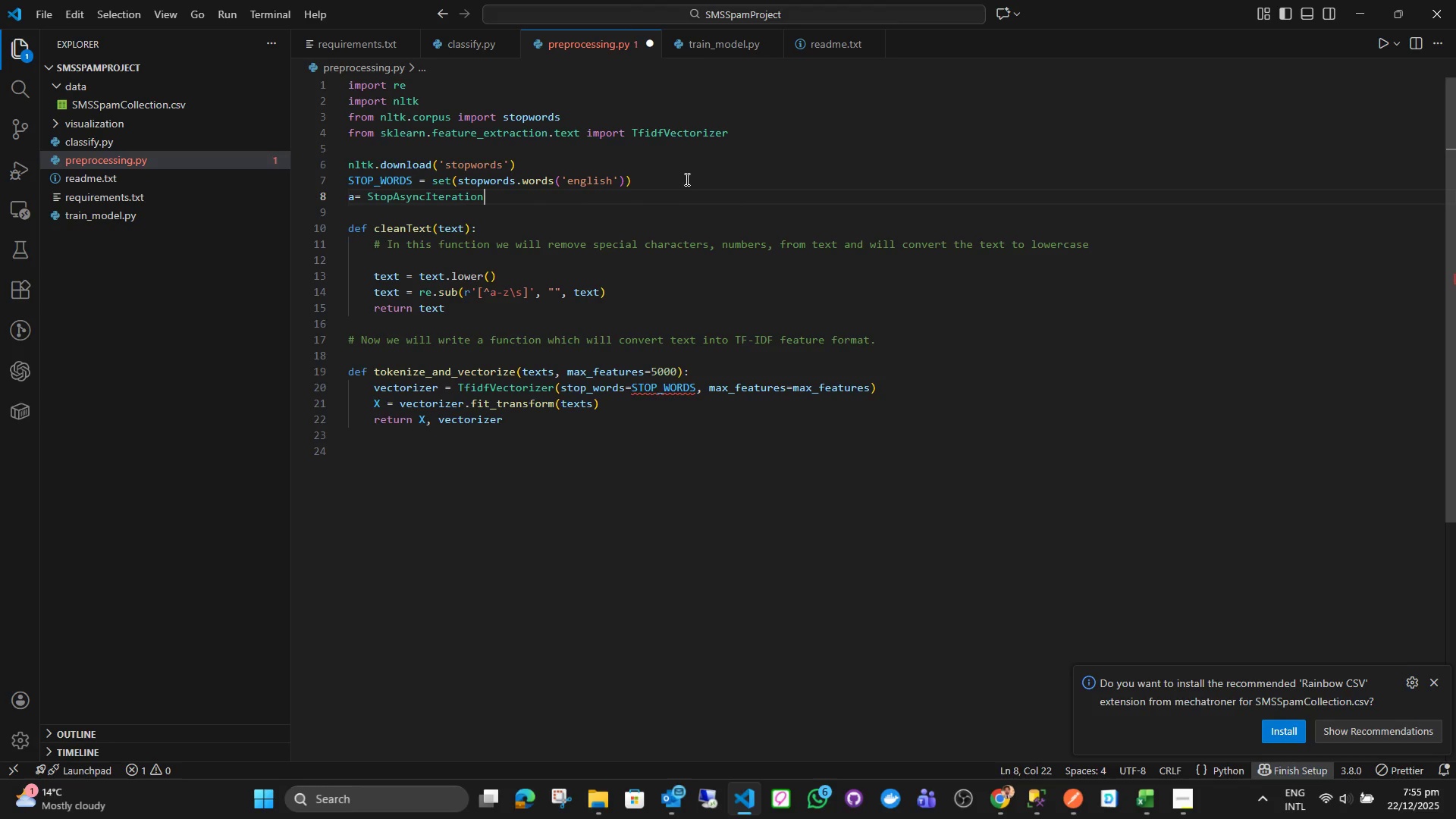 
 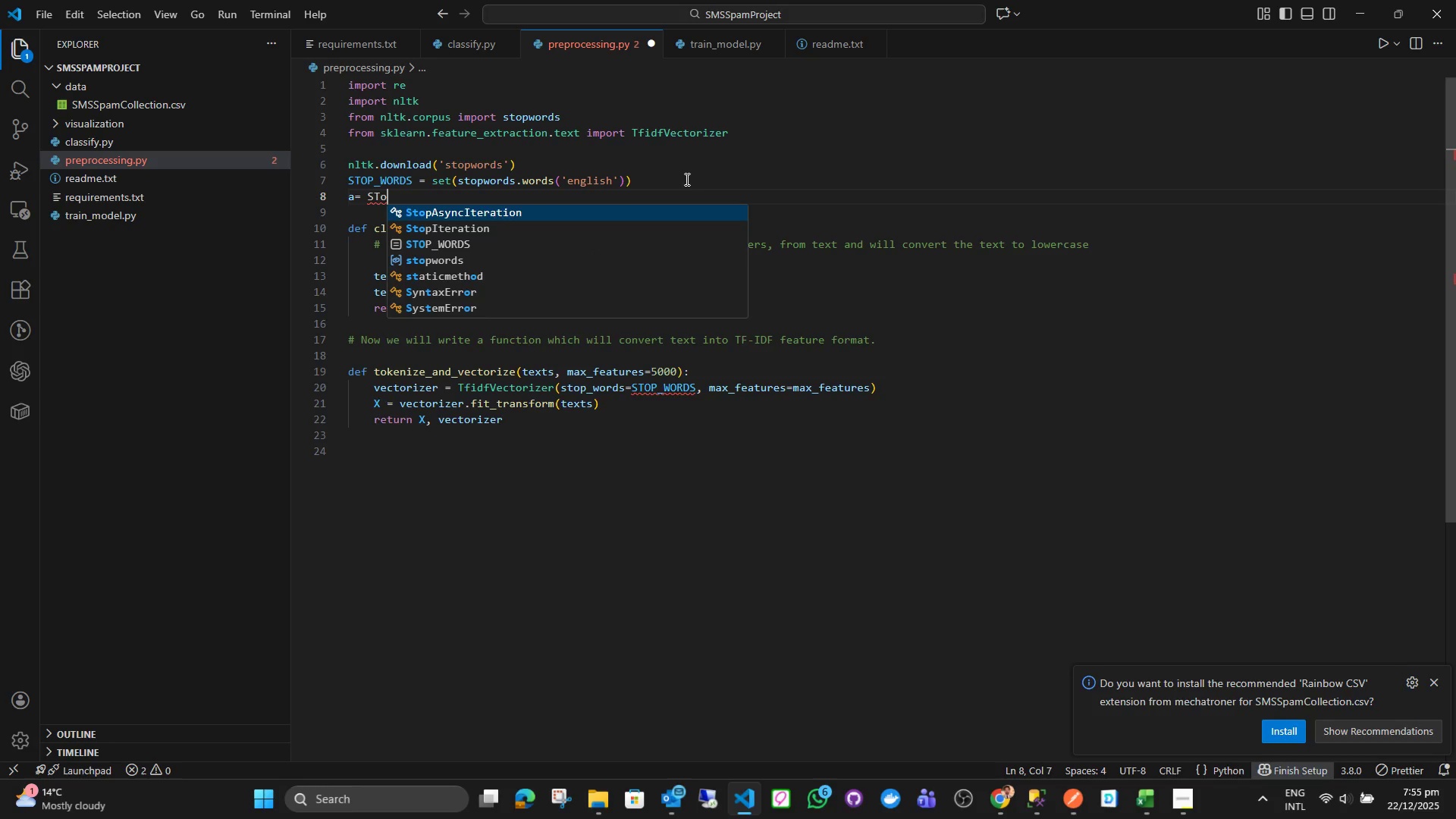 
key(Enter)
 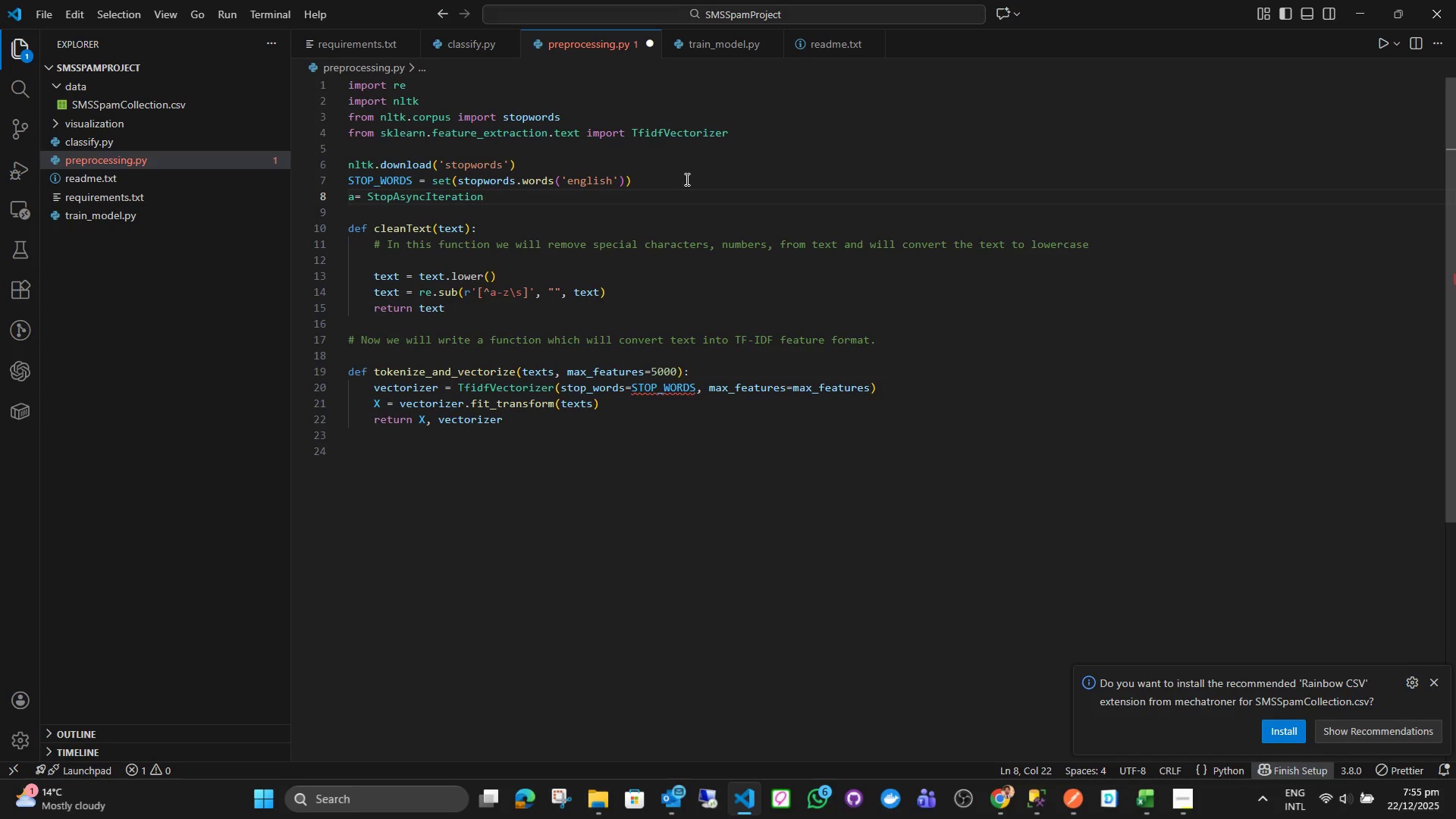 
hold_key(key=Backspace, duration=0.81)
 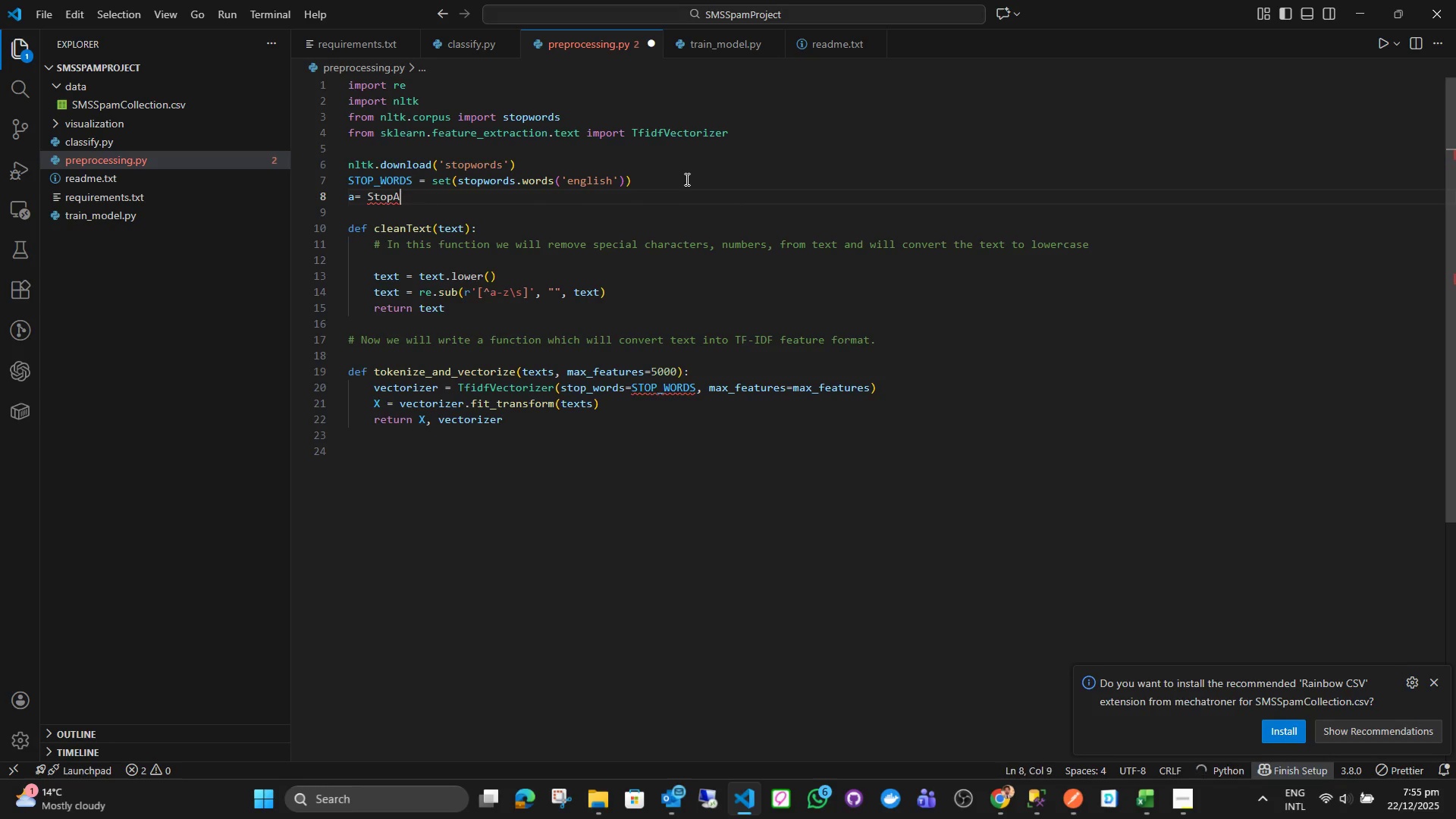 
key(Backspace)
 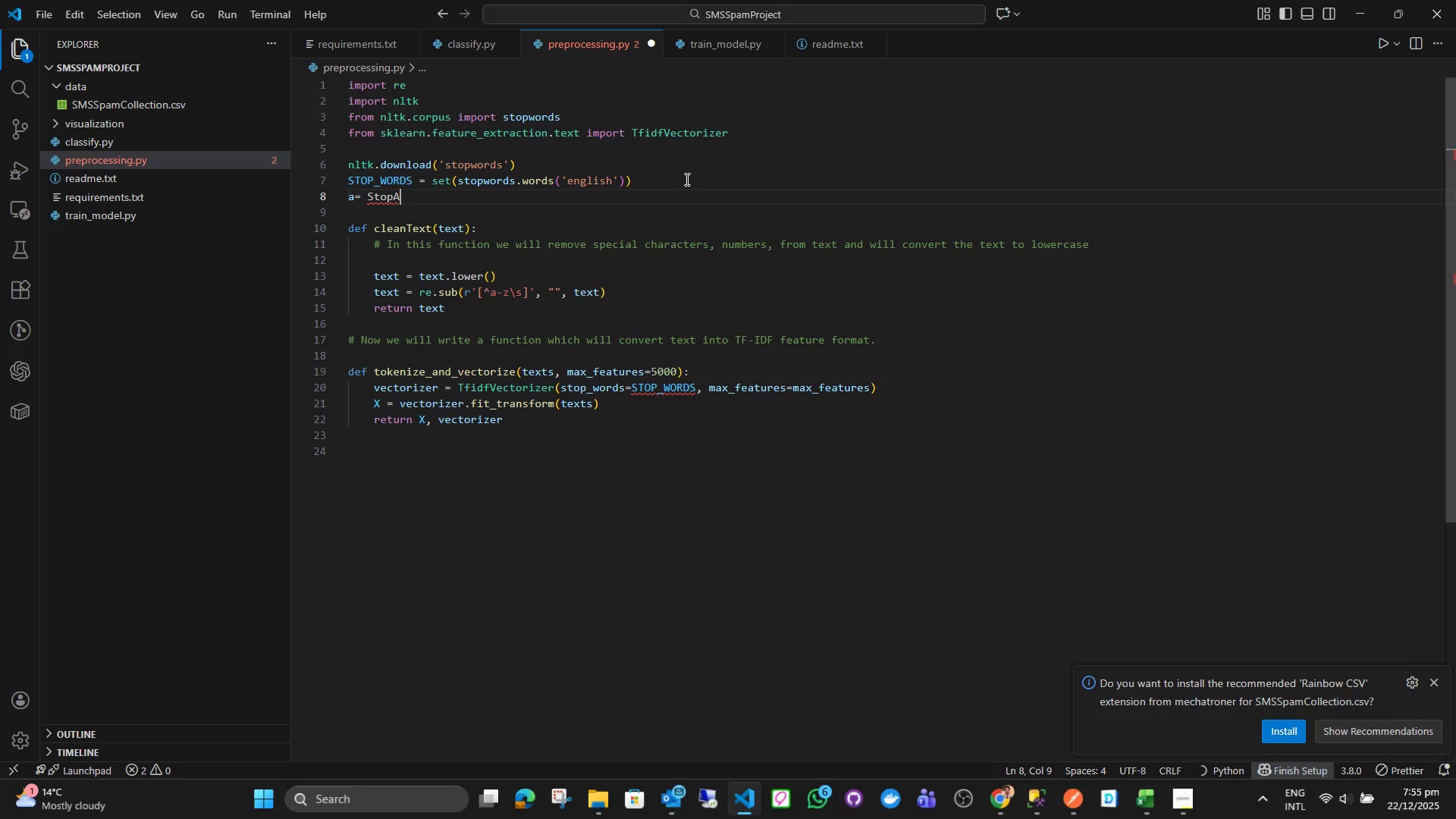 
key(Backspace)
 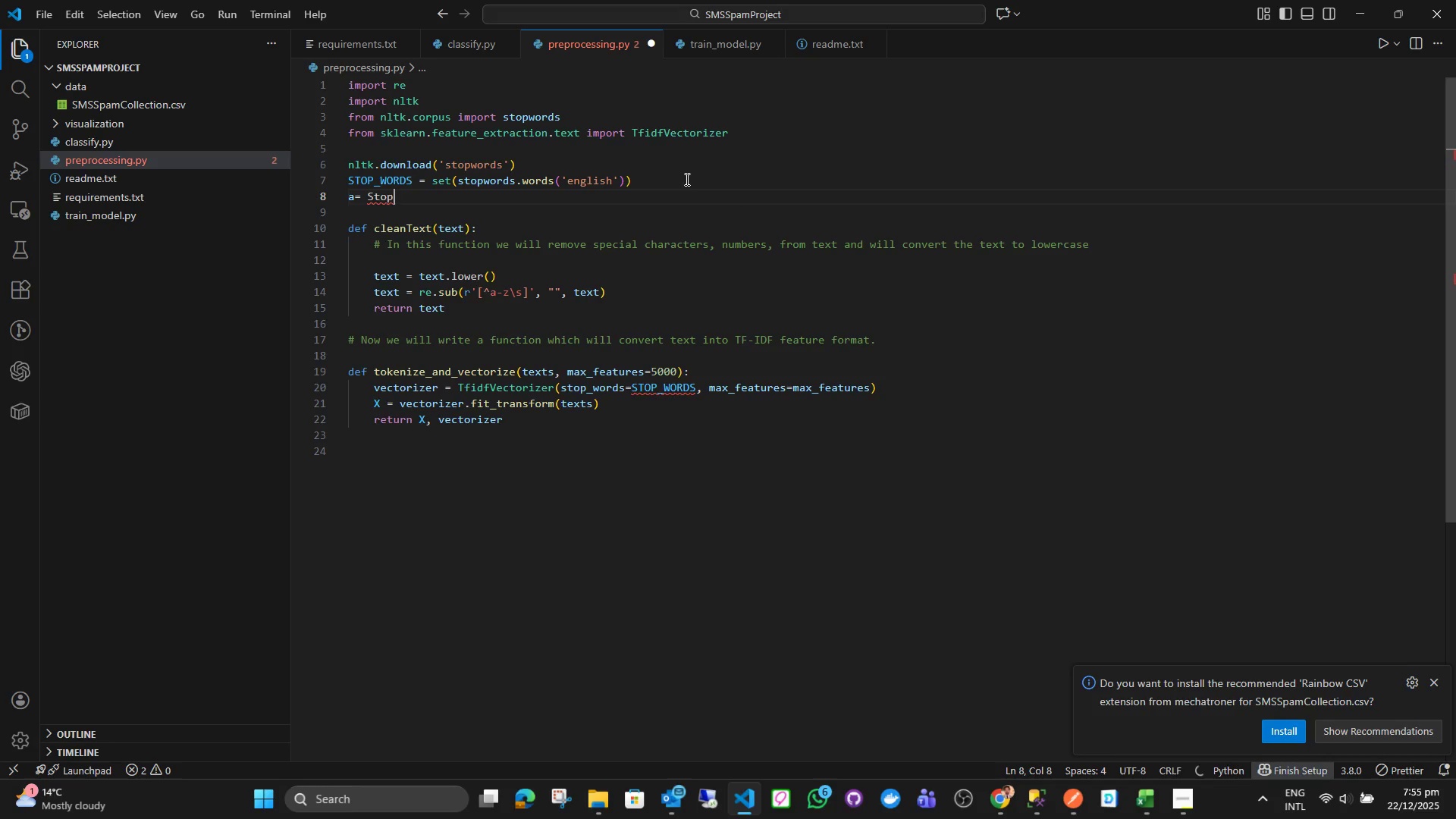 
key(Backspace)
 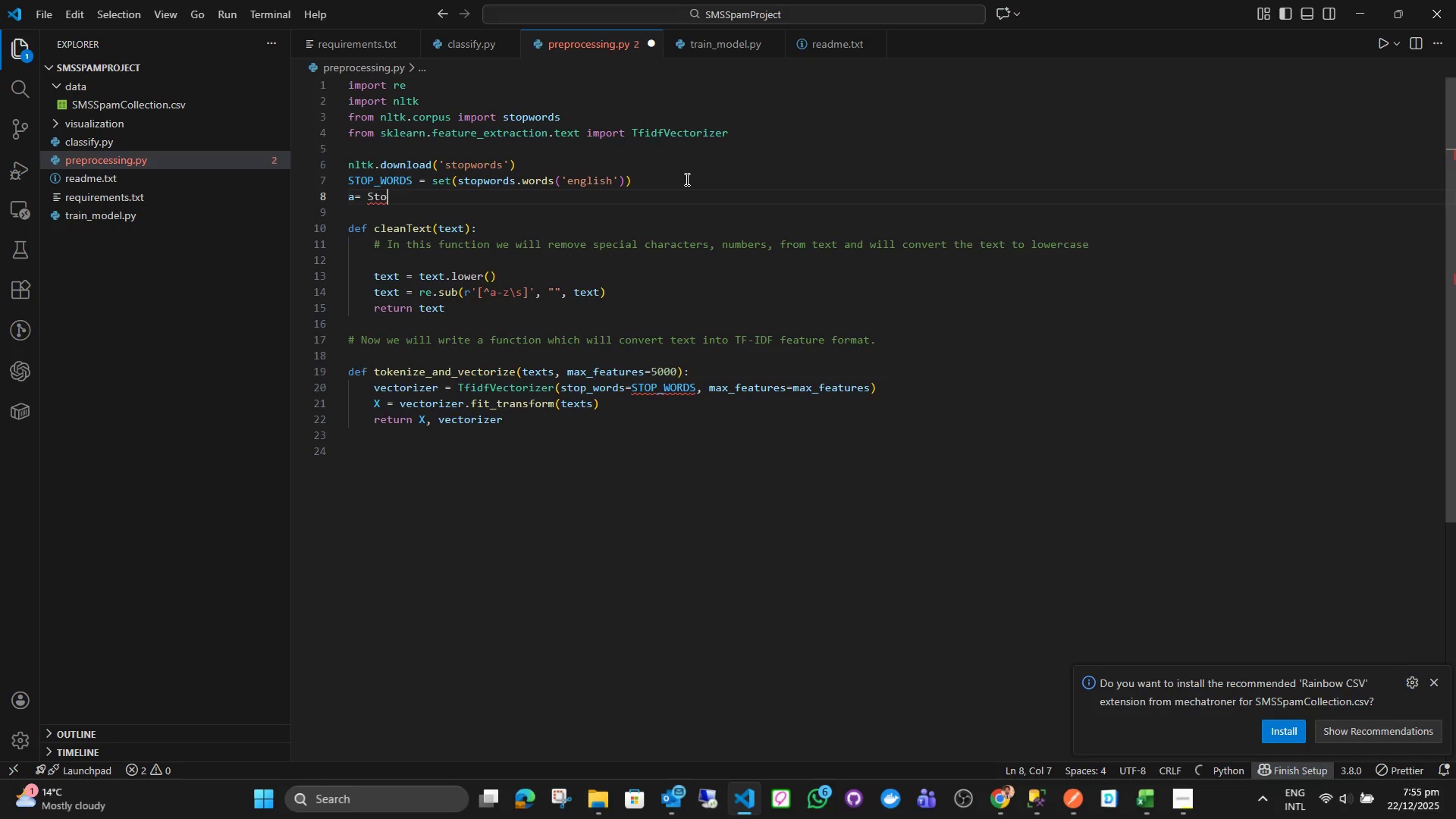 
key(Backspace)
 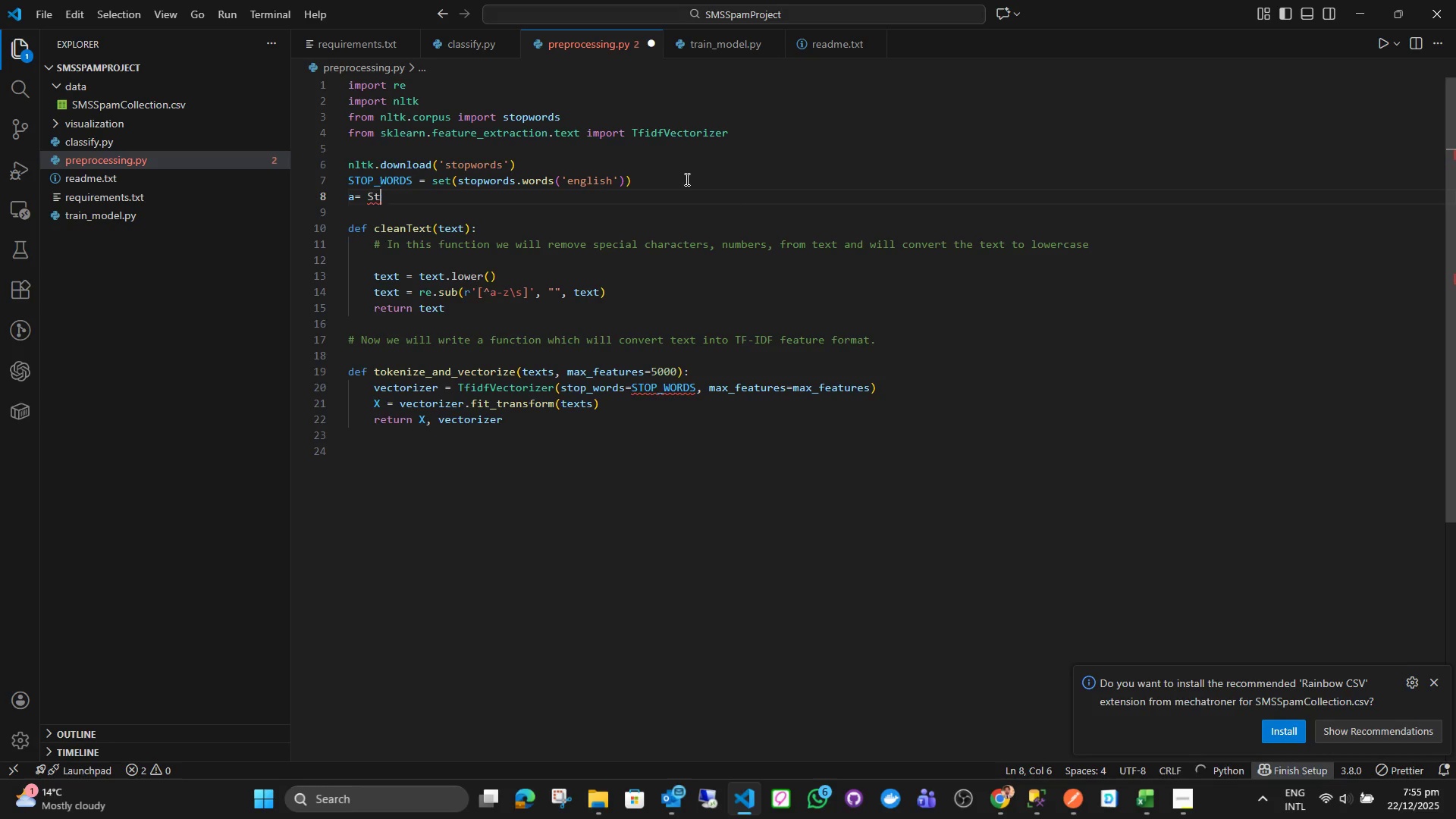 
key(Backspace)
 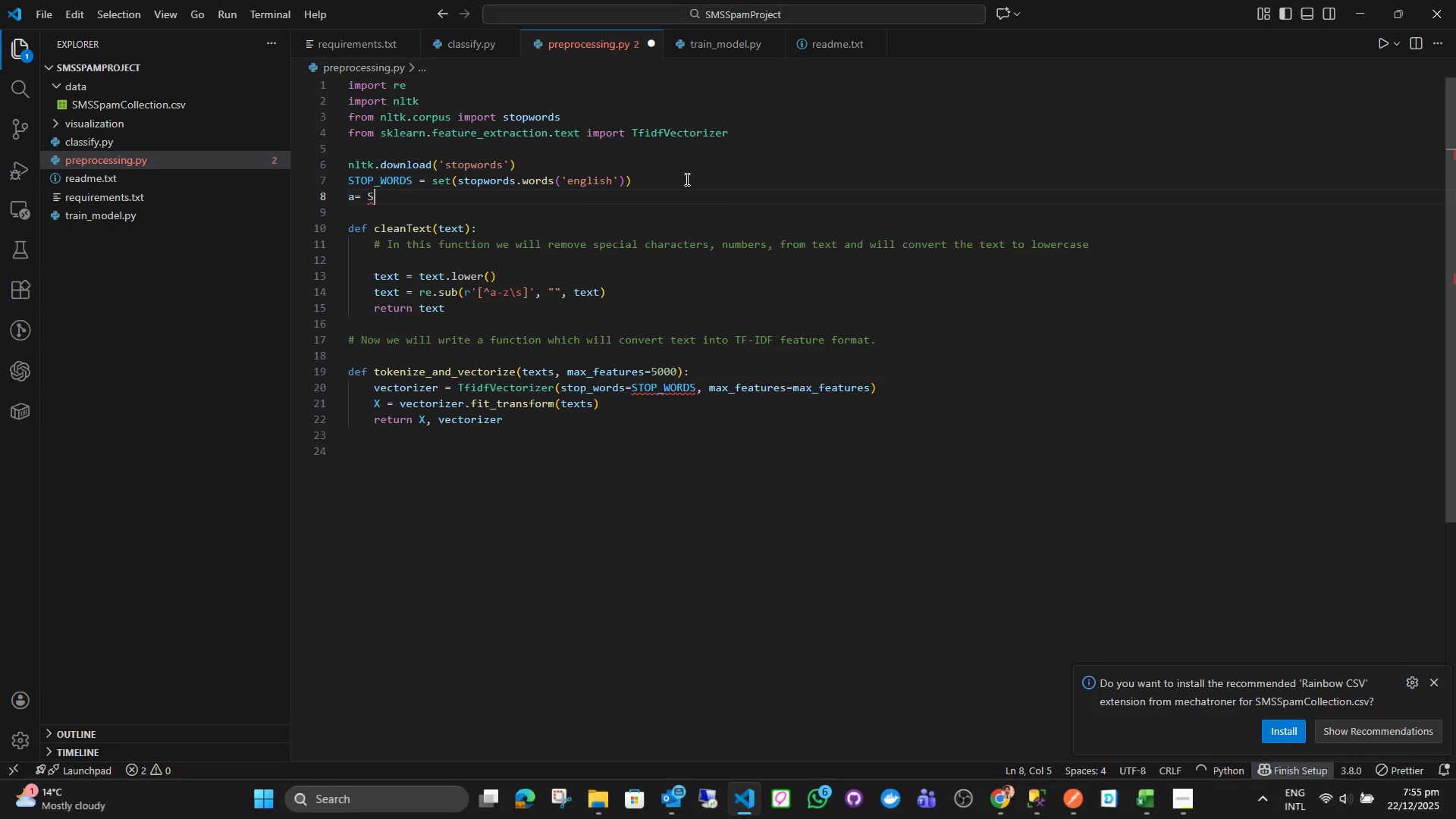 
key(Backspace)
 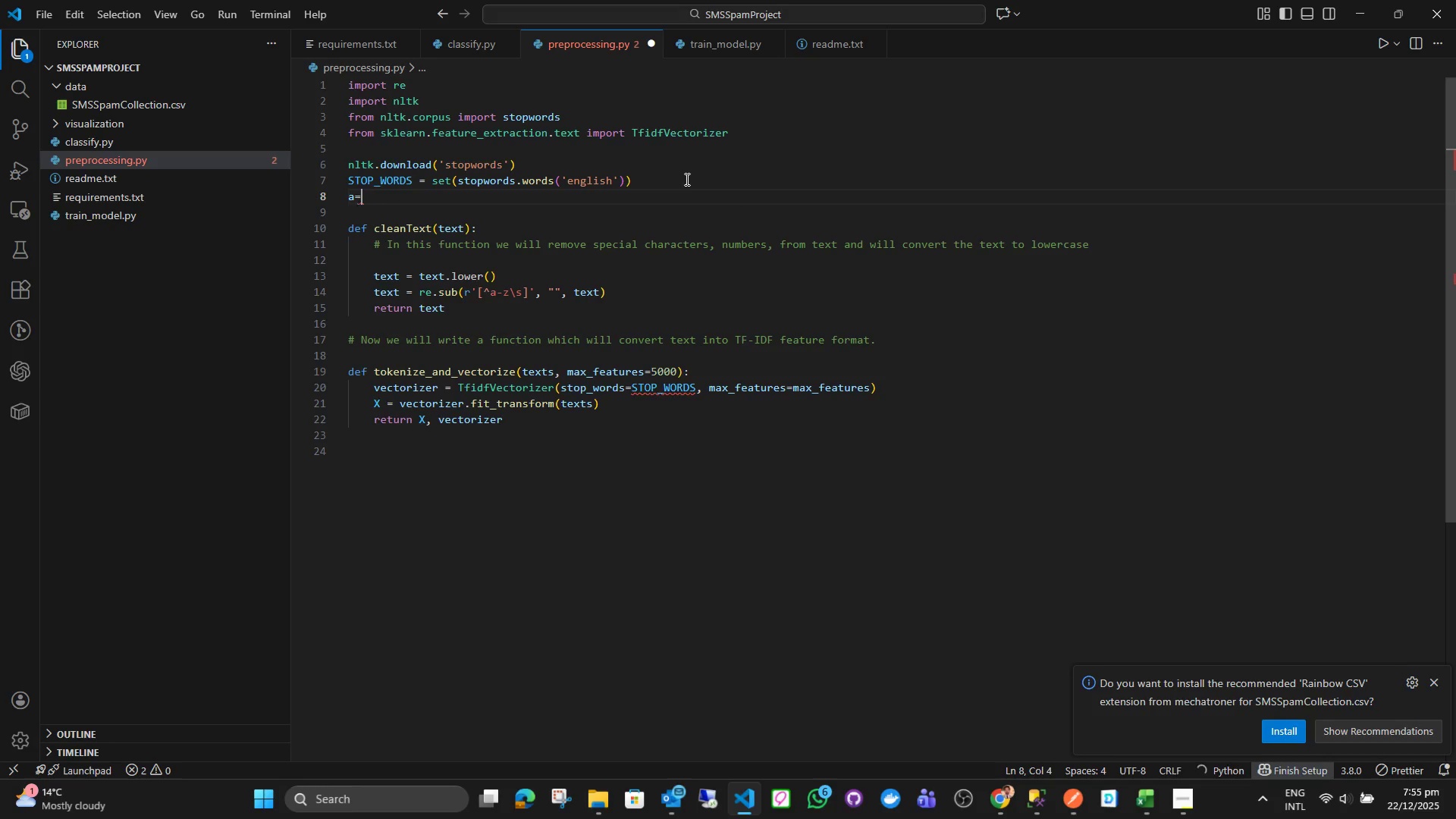 
key(Backspace)
 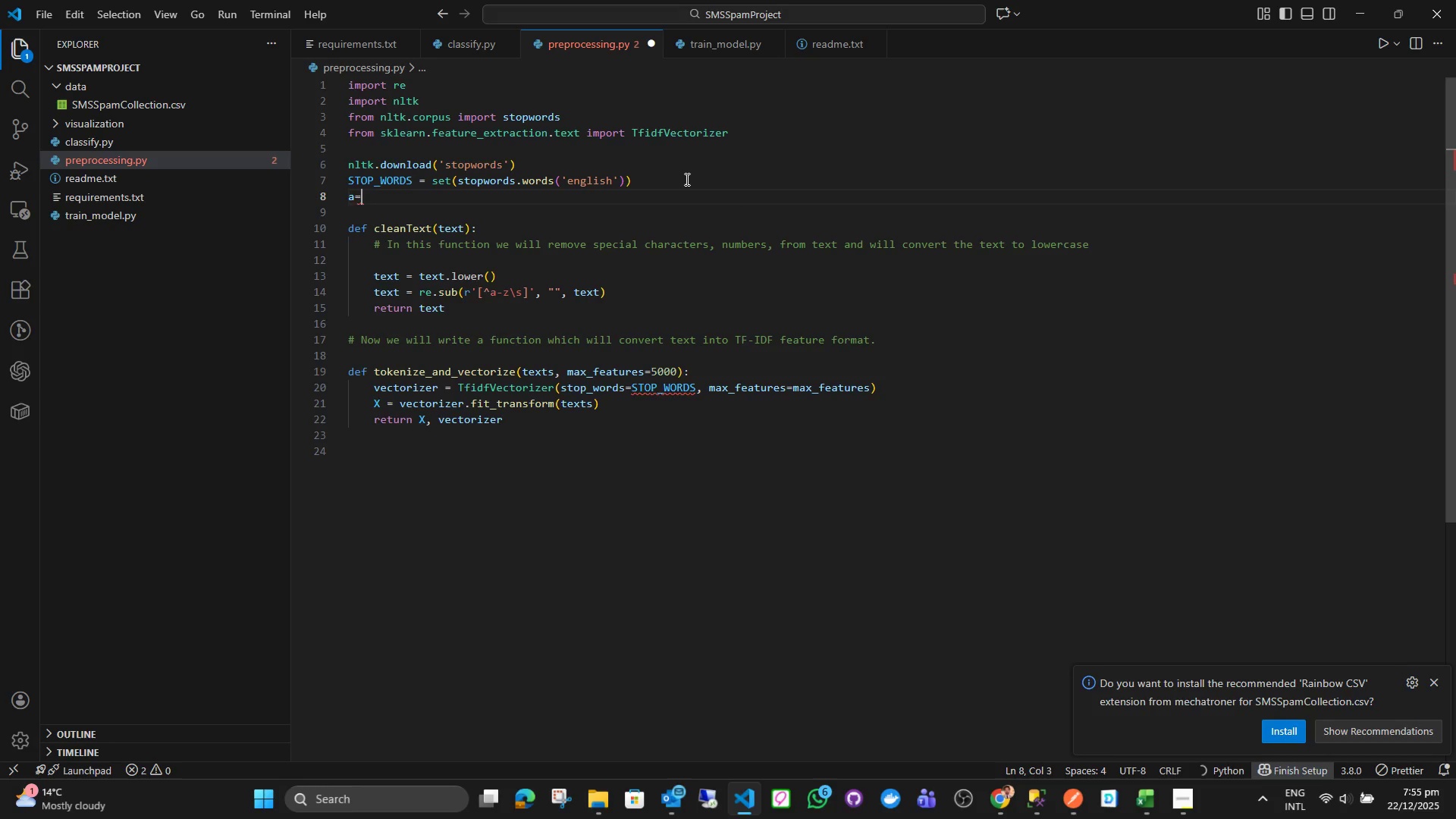 
key(Backspace)
 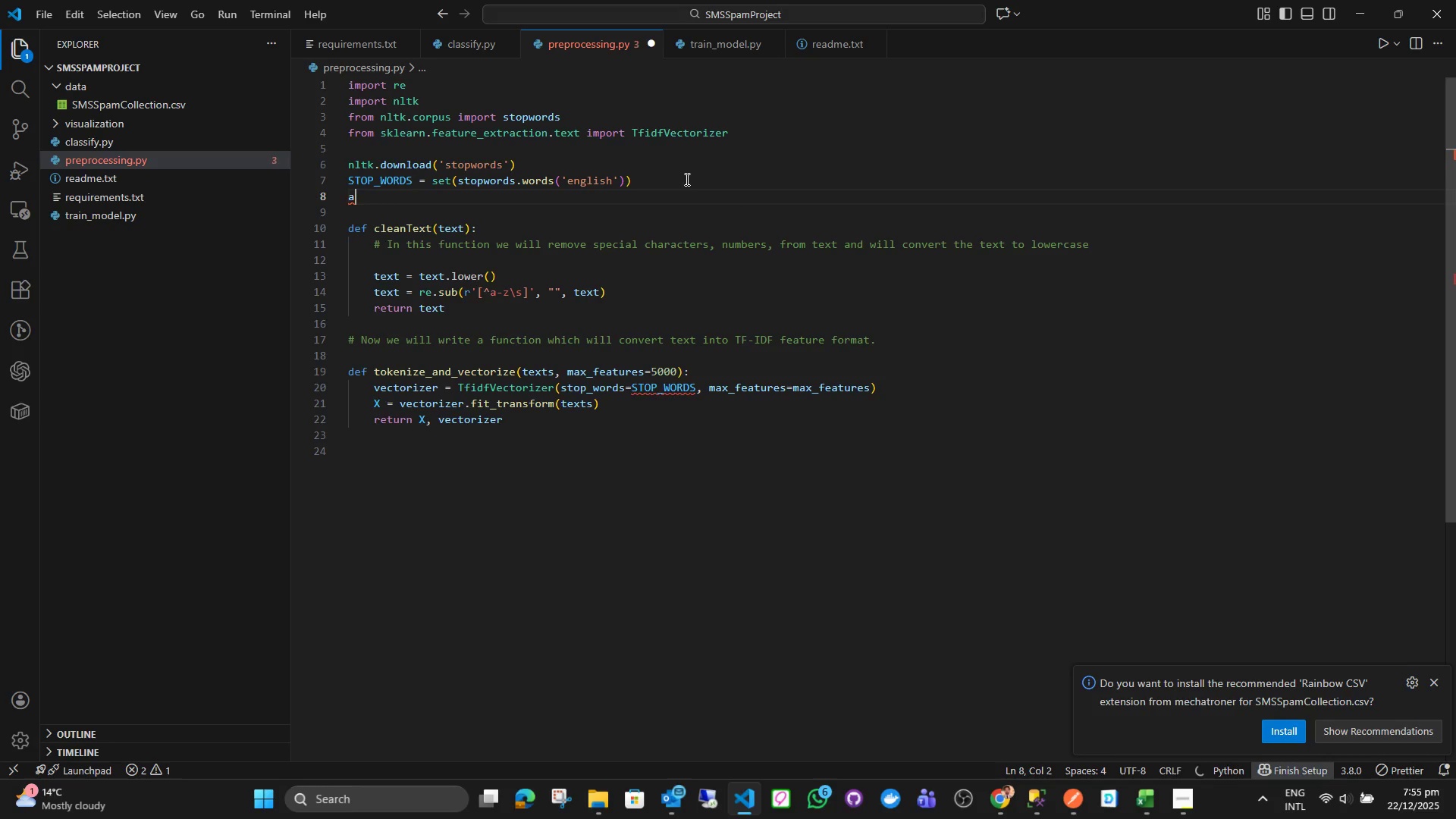 
key(Backspace)
 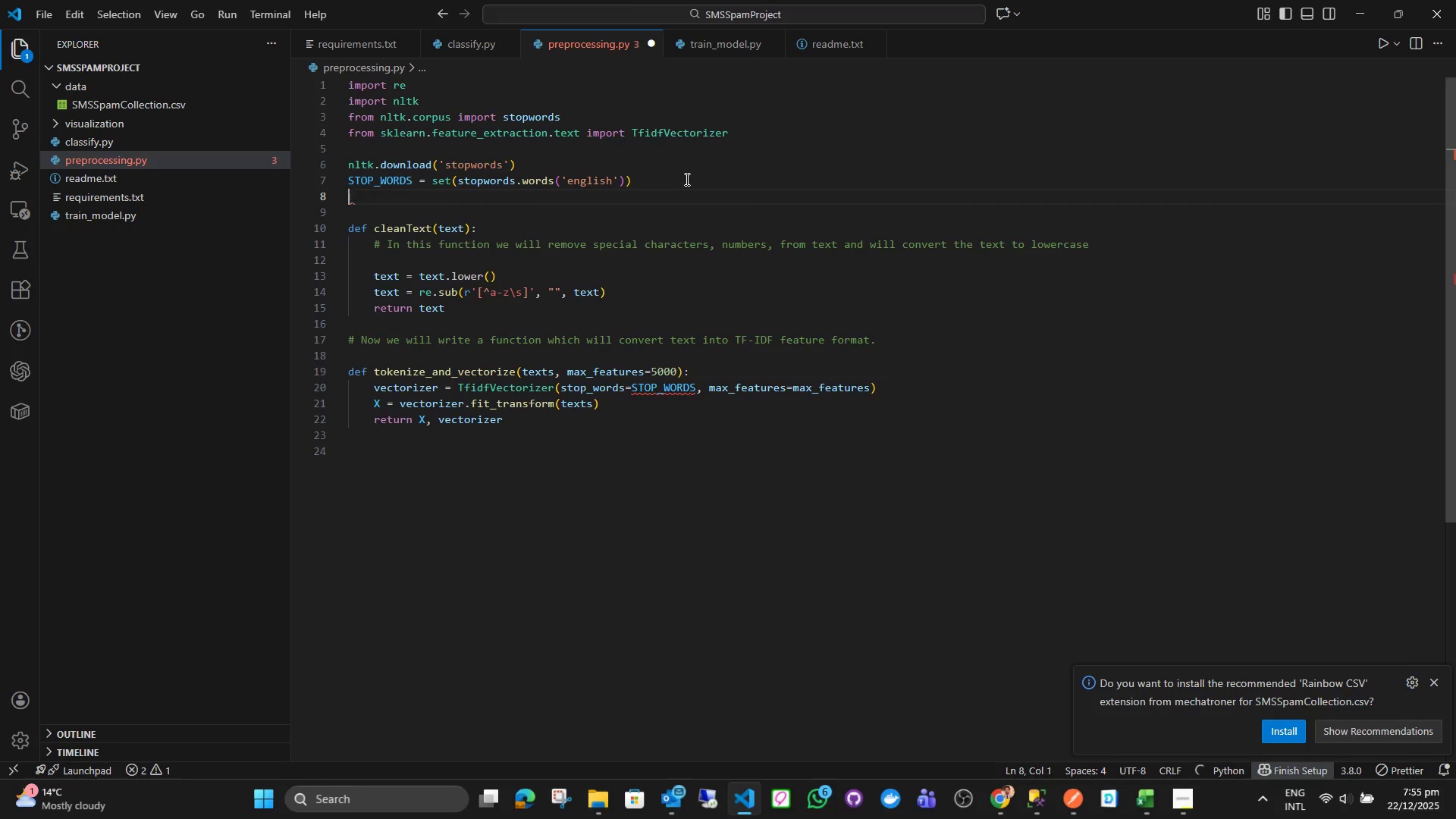 
key(A)
 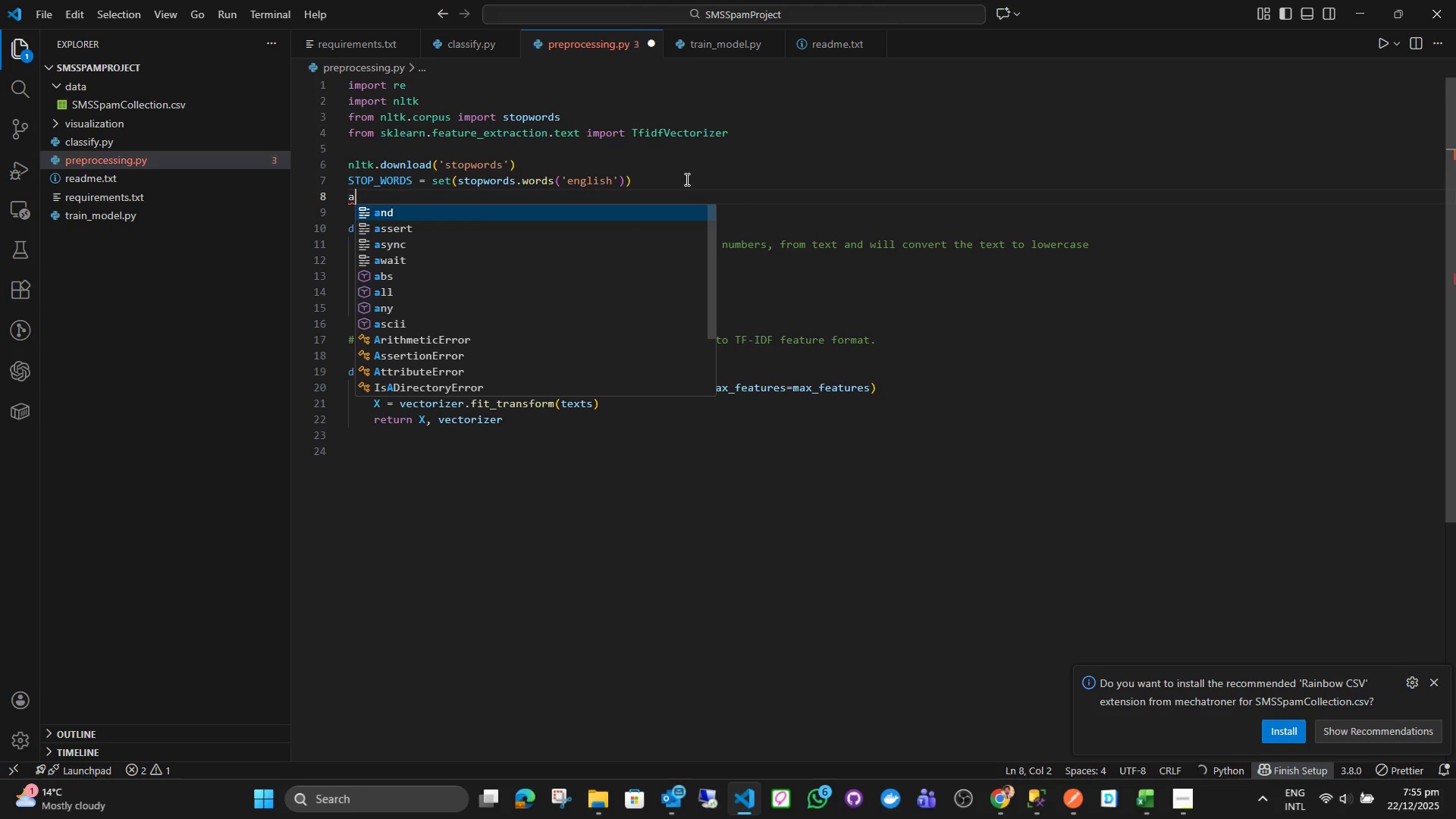 
key(Space)
 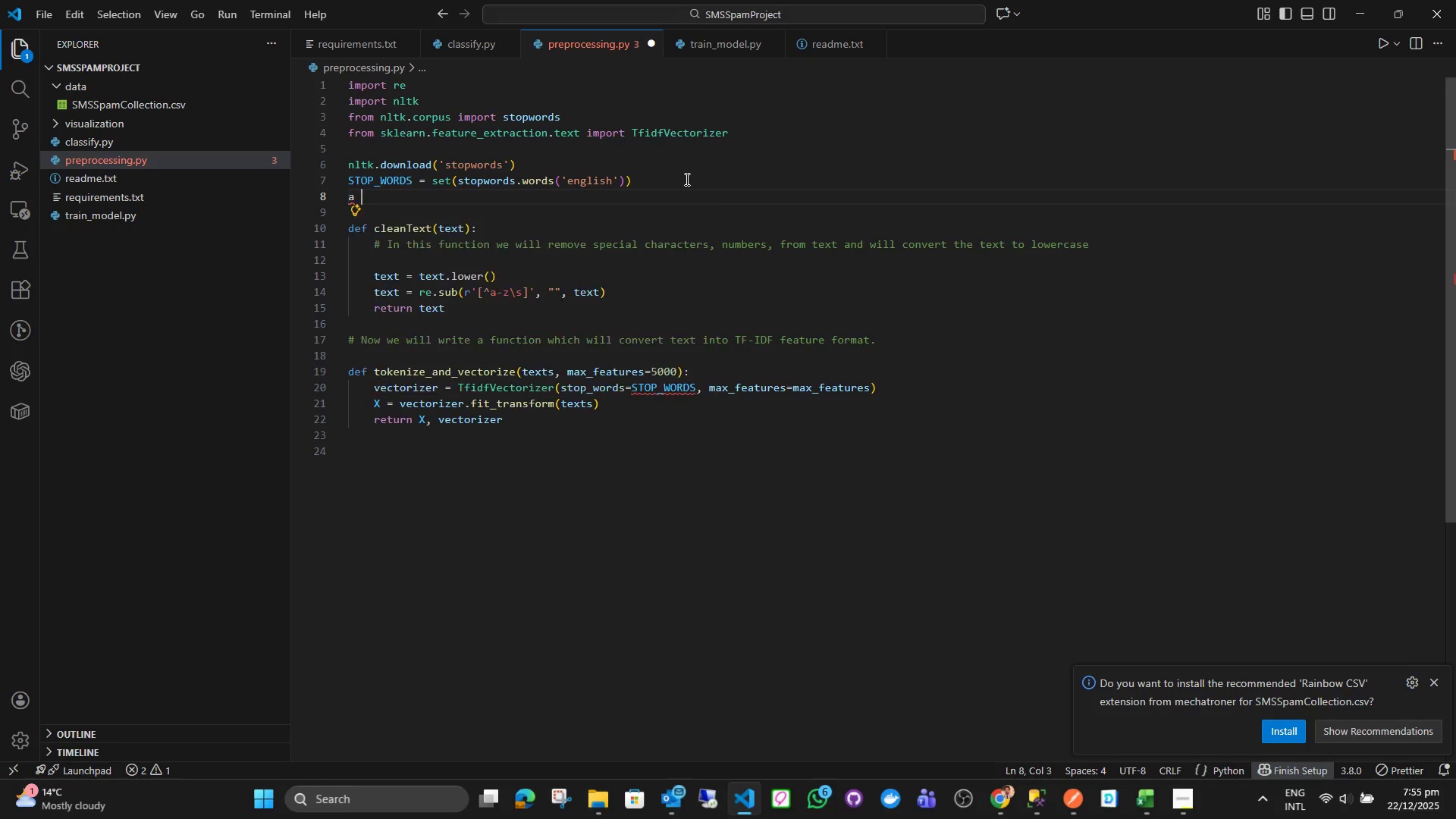 
key(Equal)
 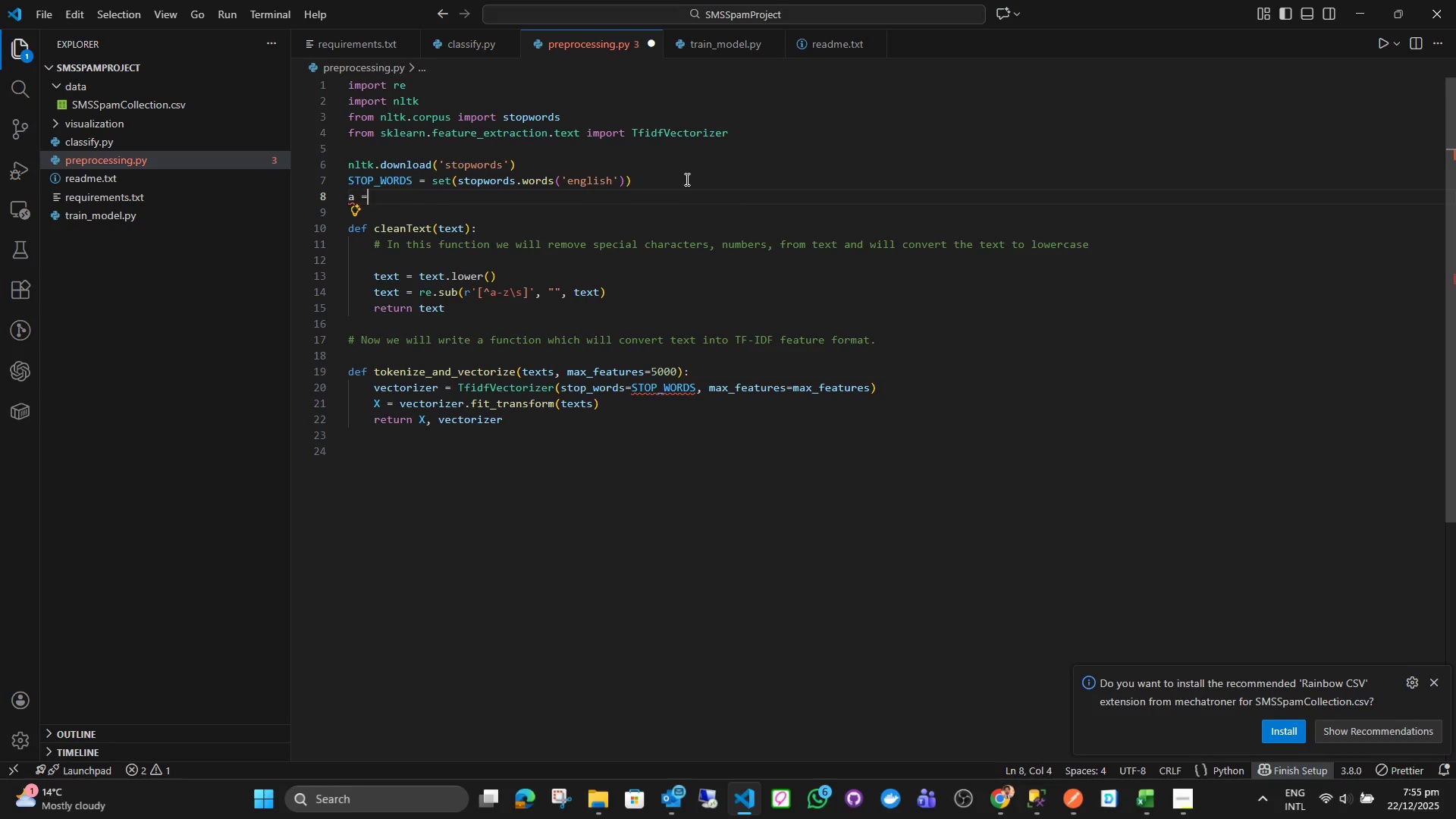 
key(Space)
 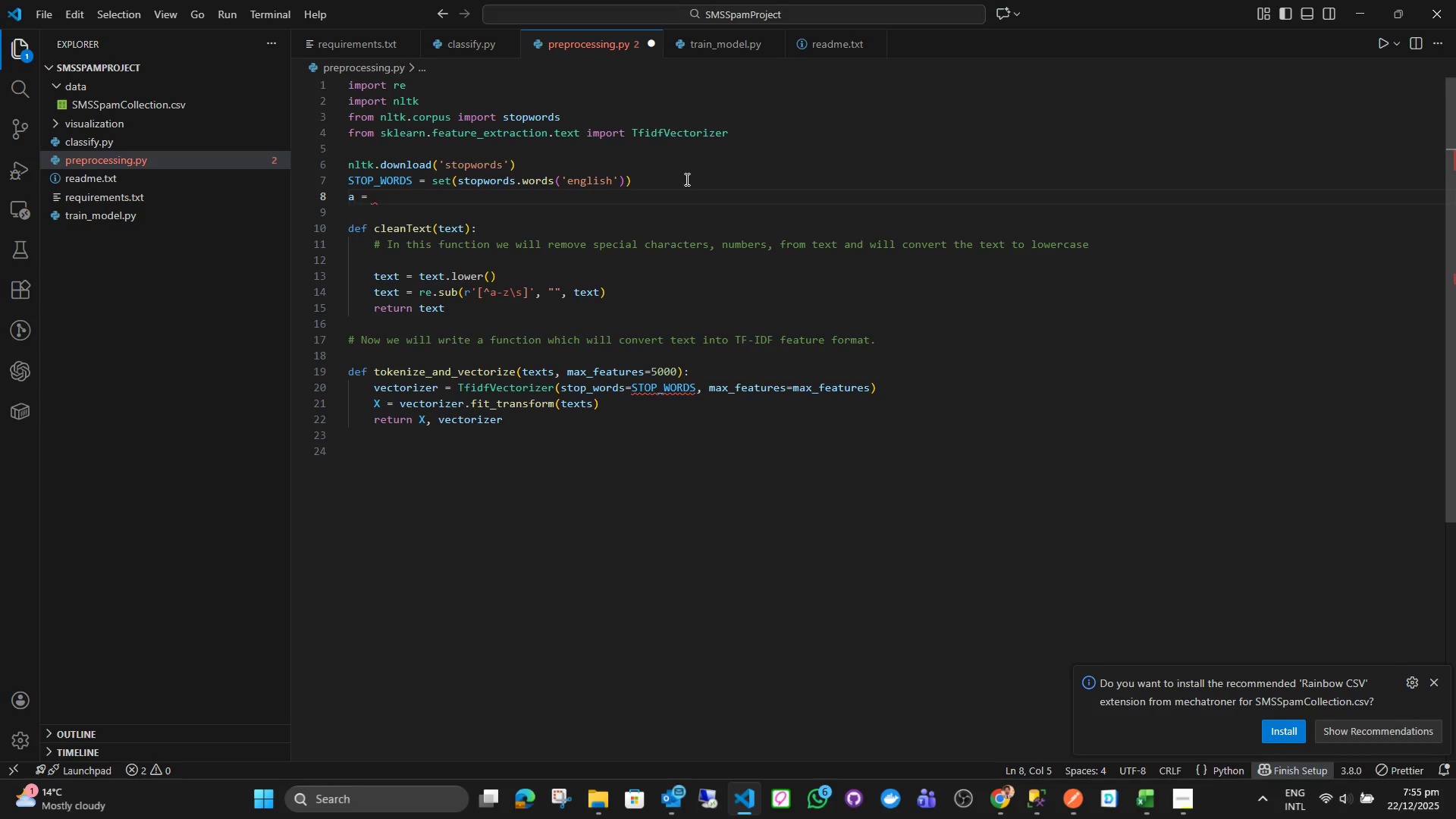 
key(Shift+ShiftLeft)
 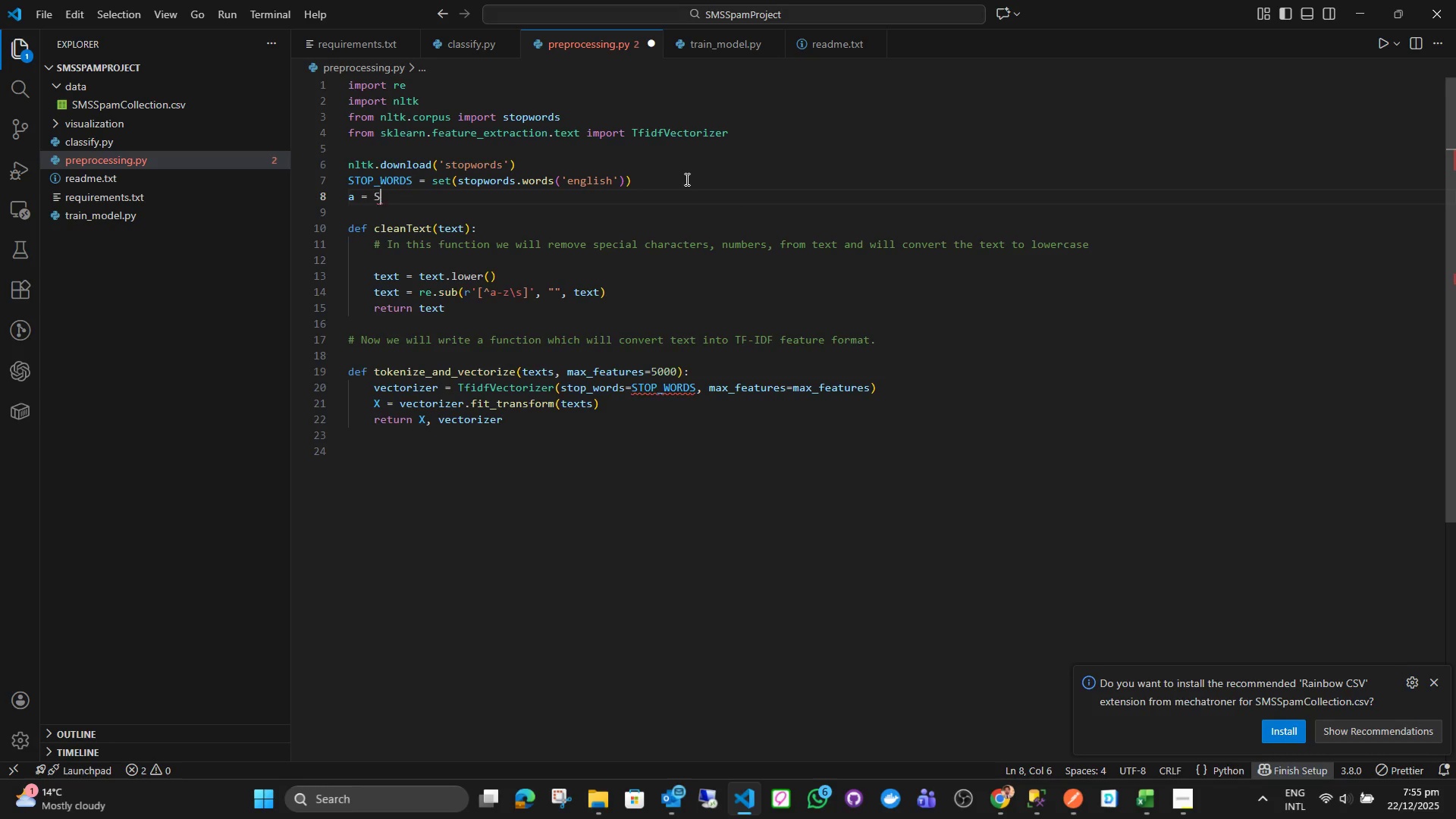 
key(Shift+S)
 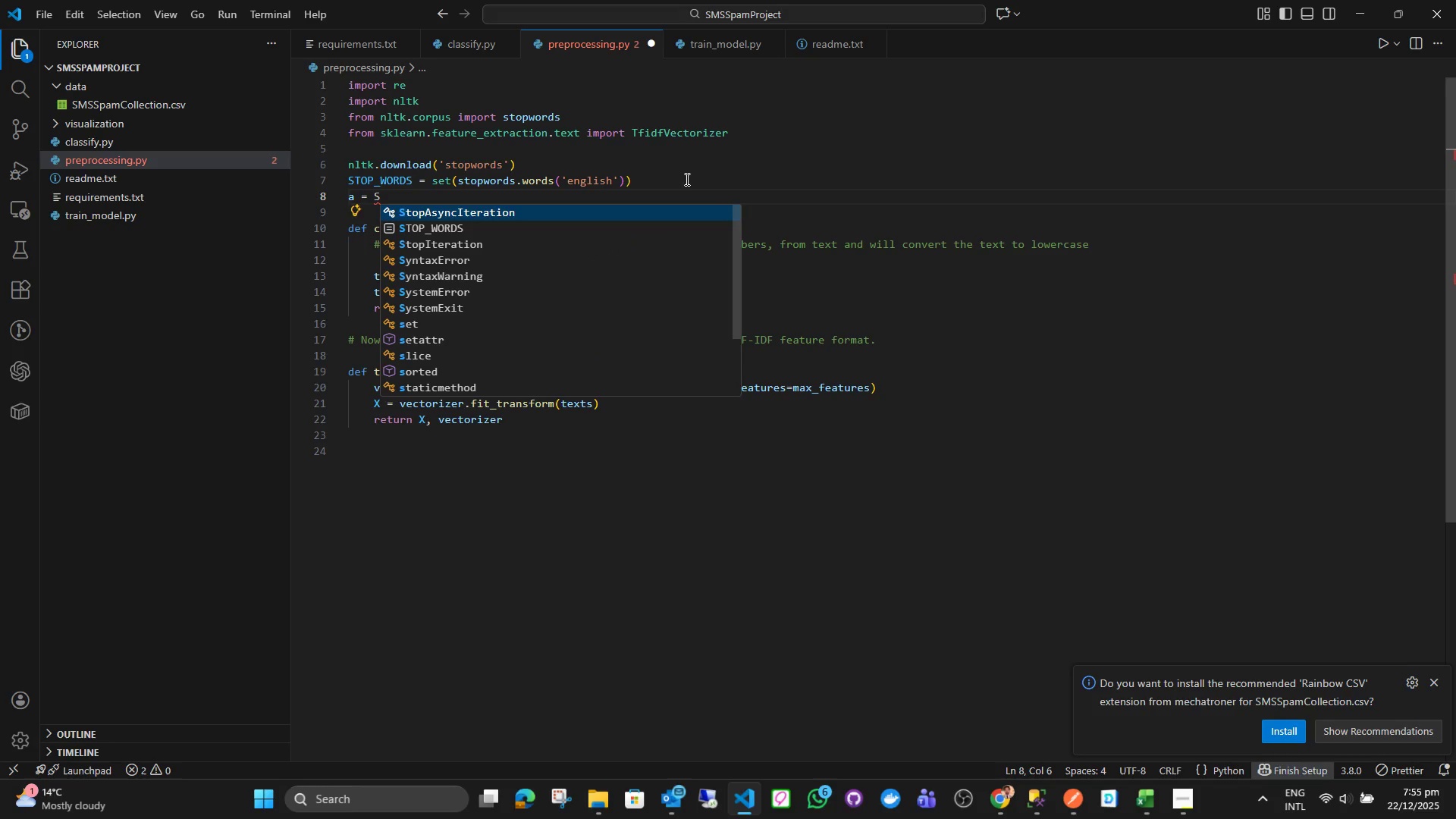 
key(ArrowDown)
 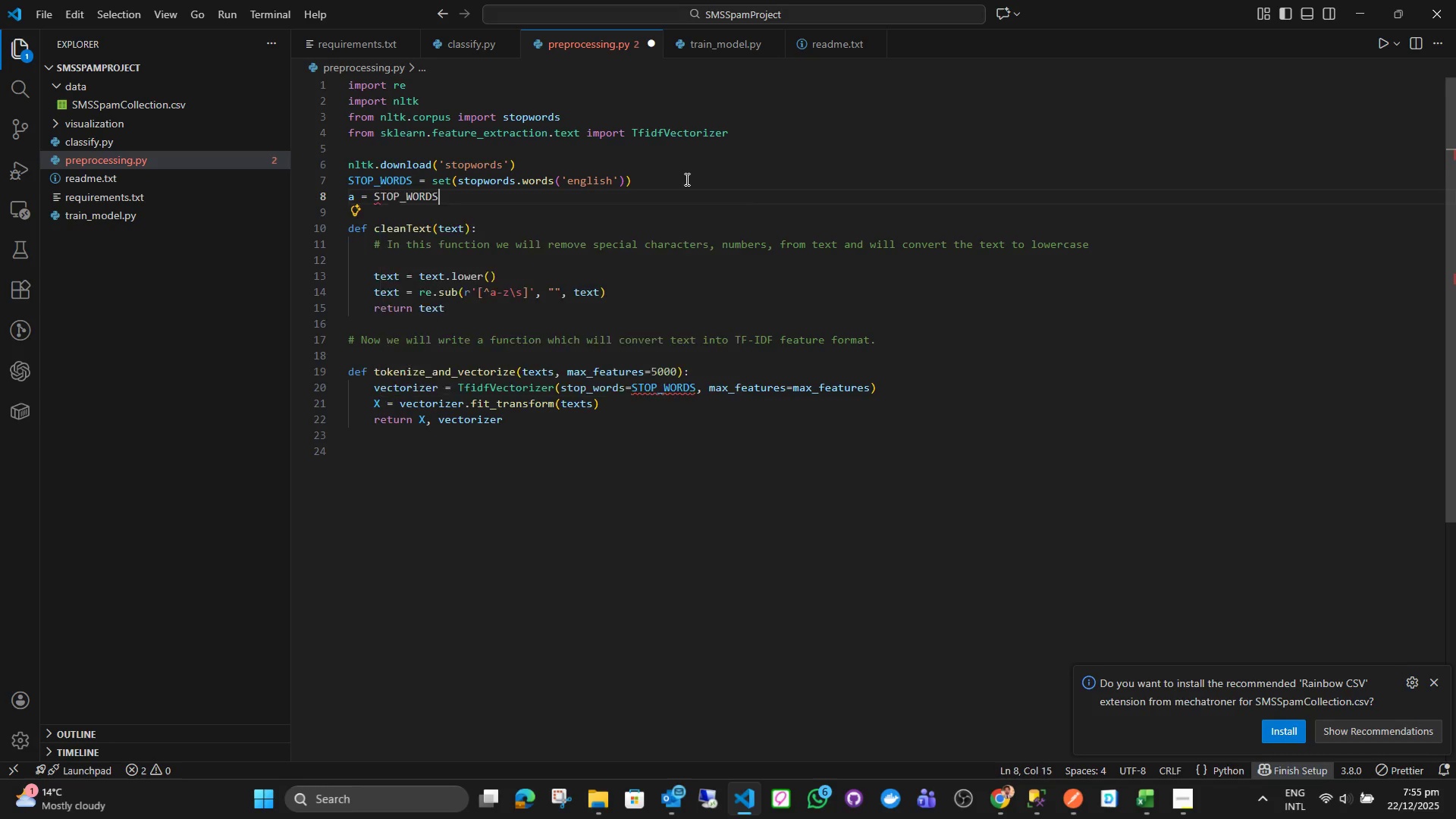 
key(Enter)
 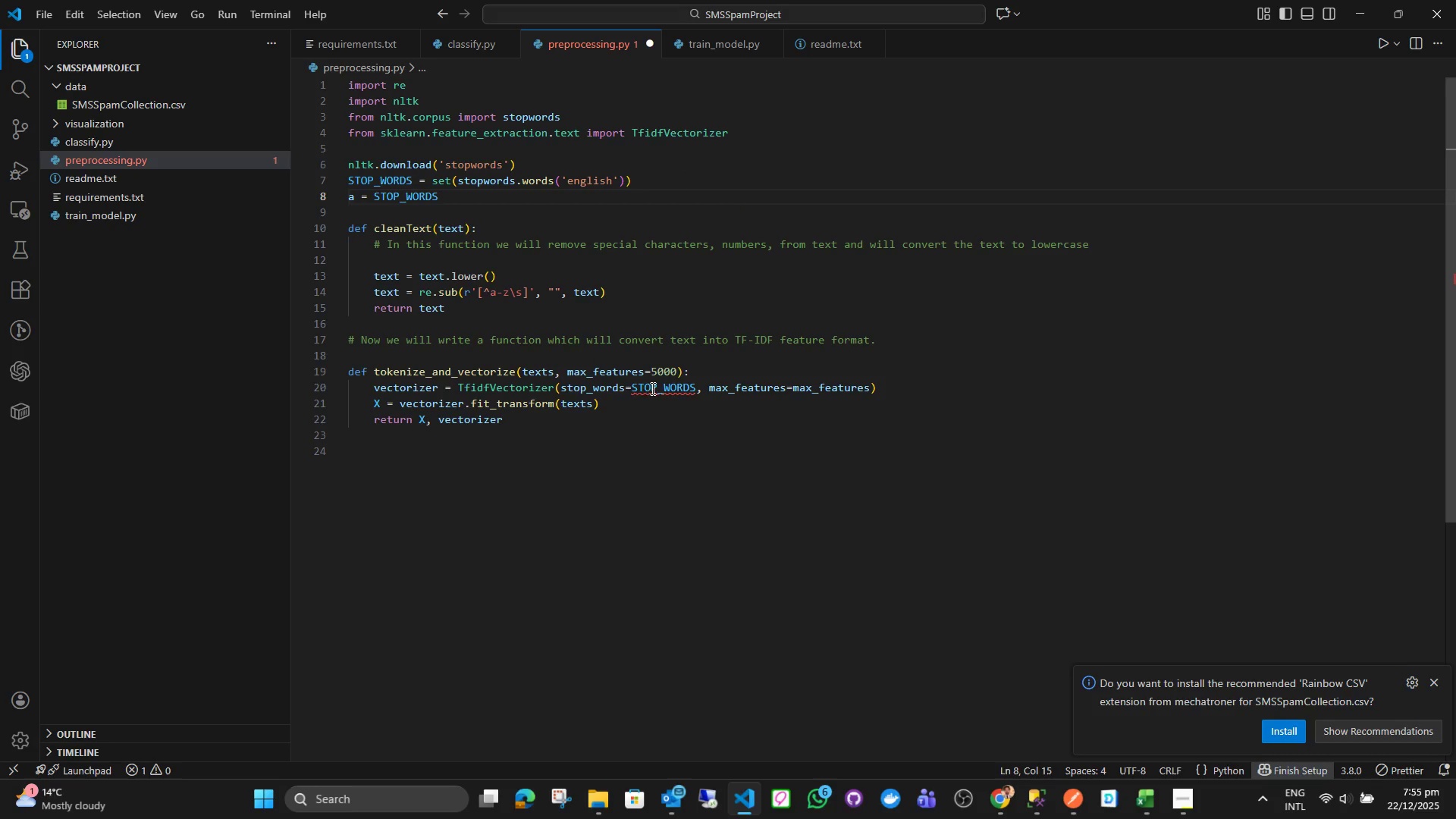 
double_click([651, 388])
 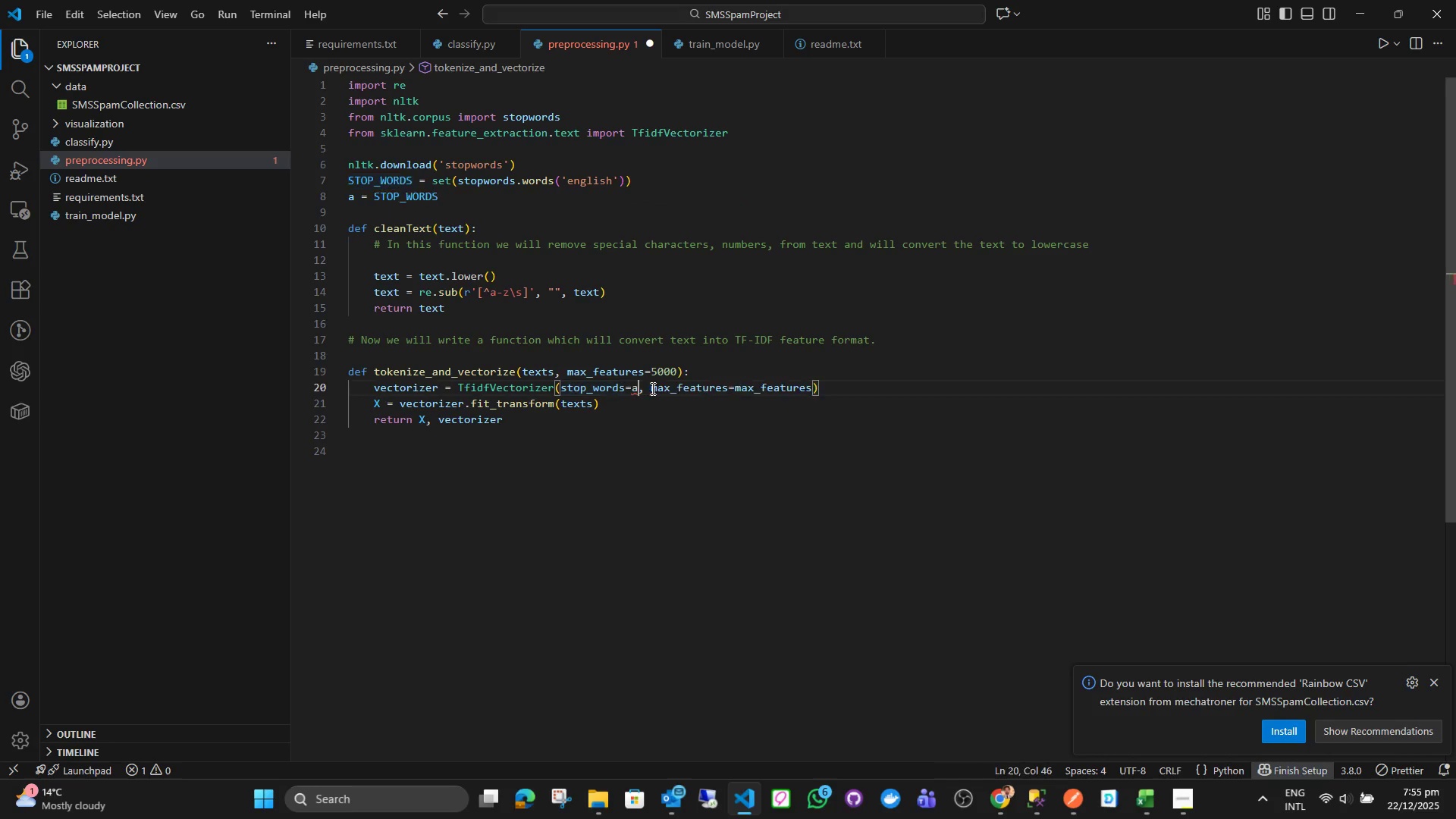 
key(A)
 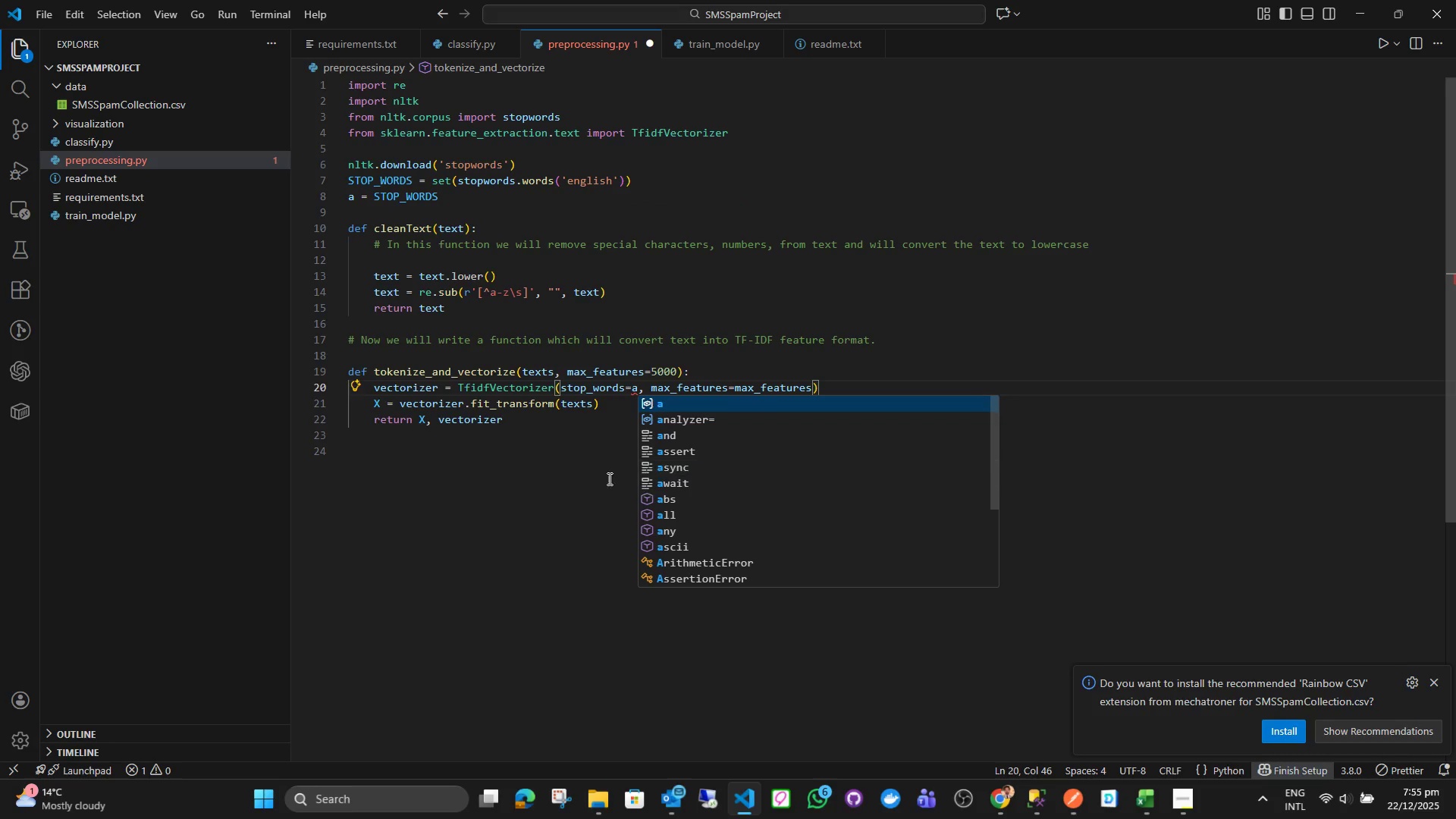 
left_click([606, 479])
 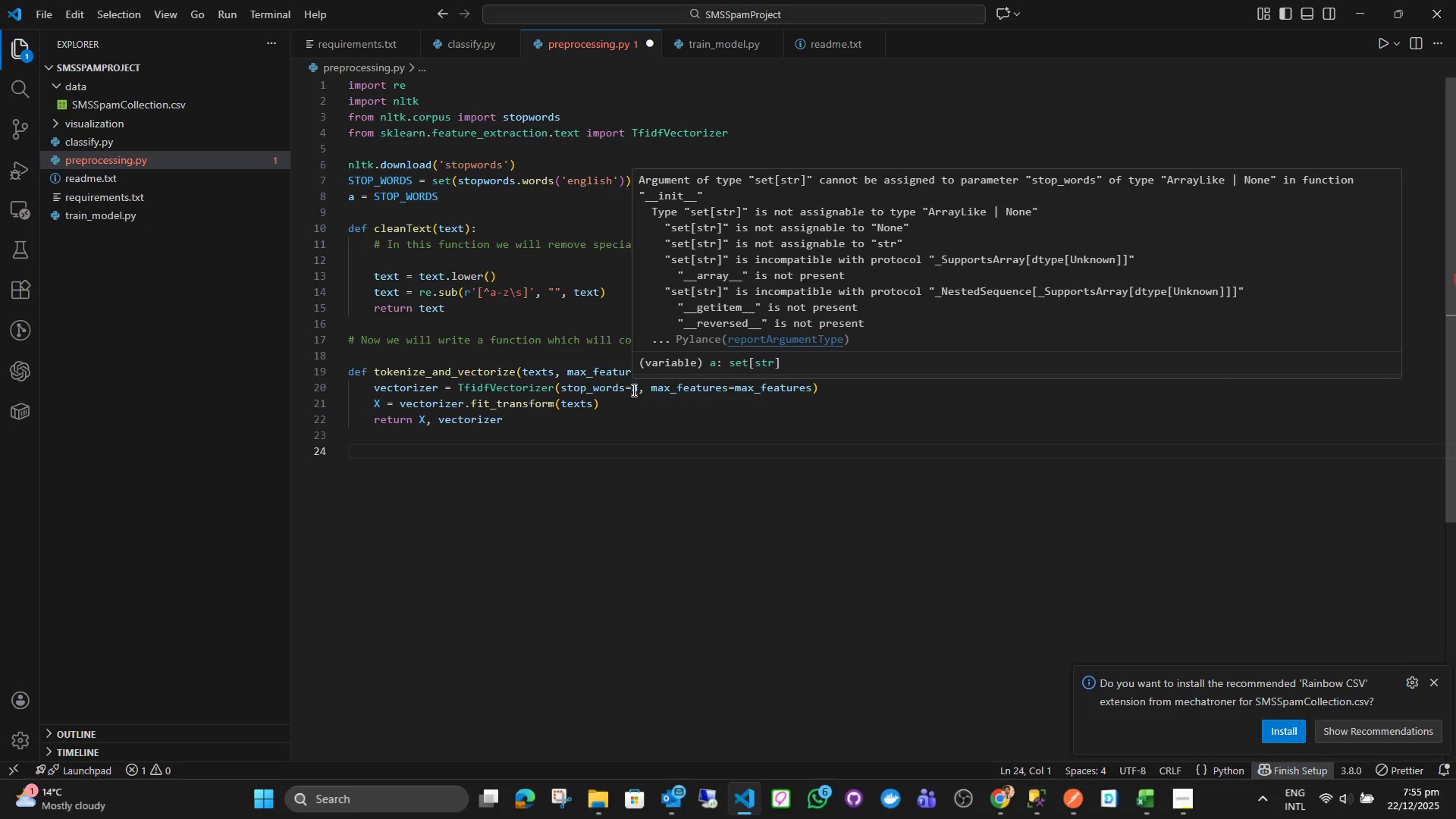 
wait(7.7)
 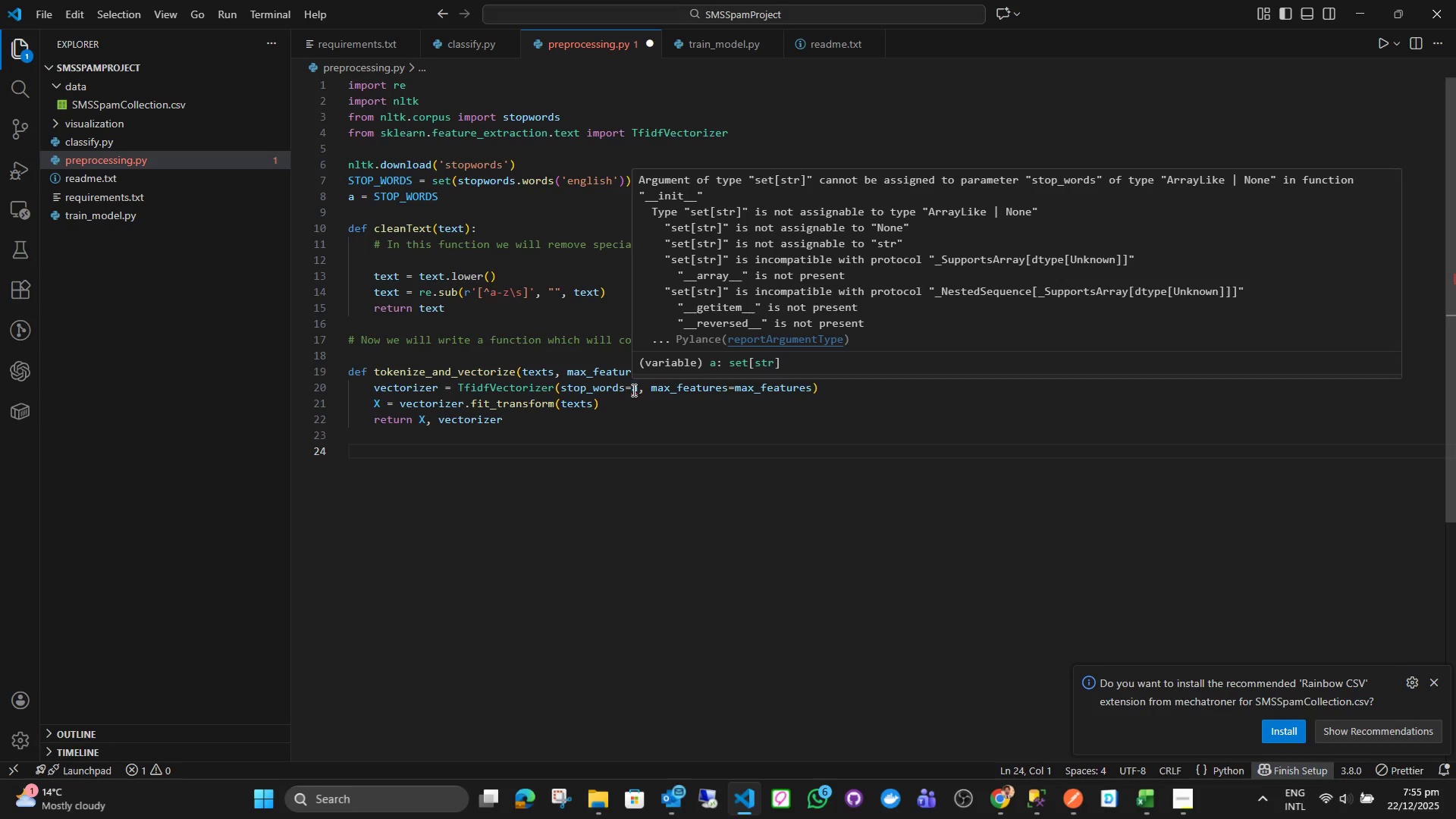 
left_click([579, 198])
 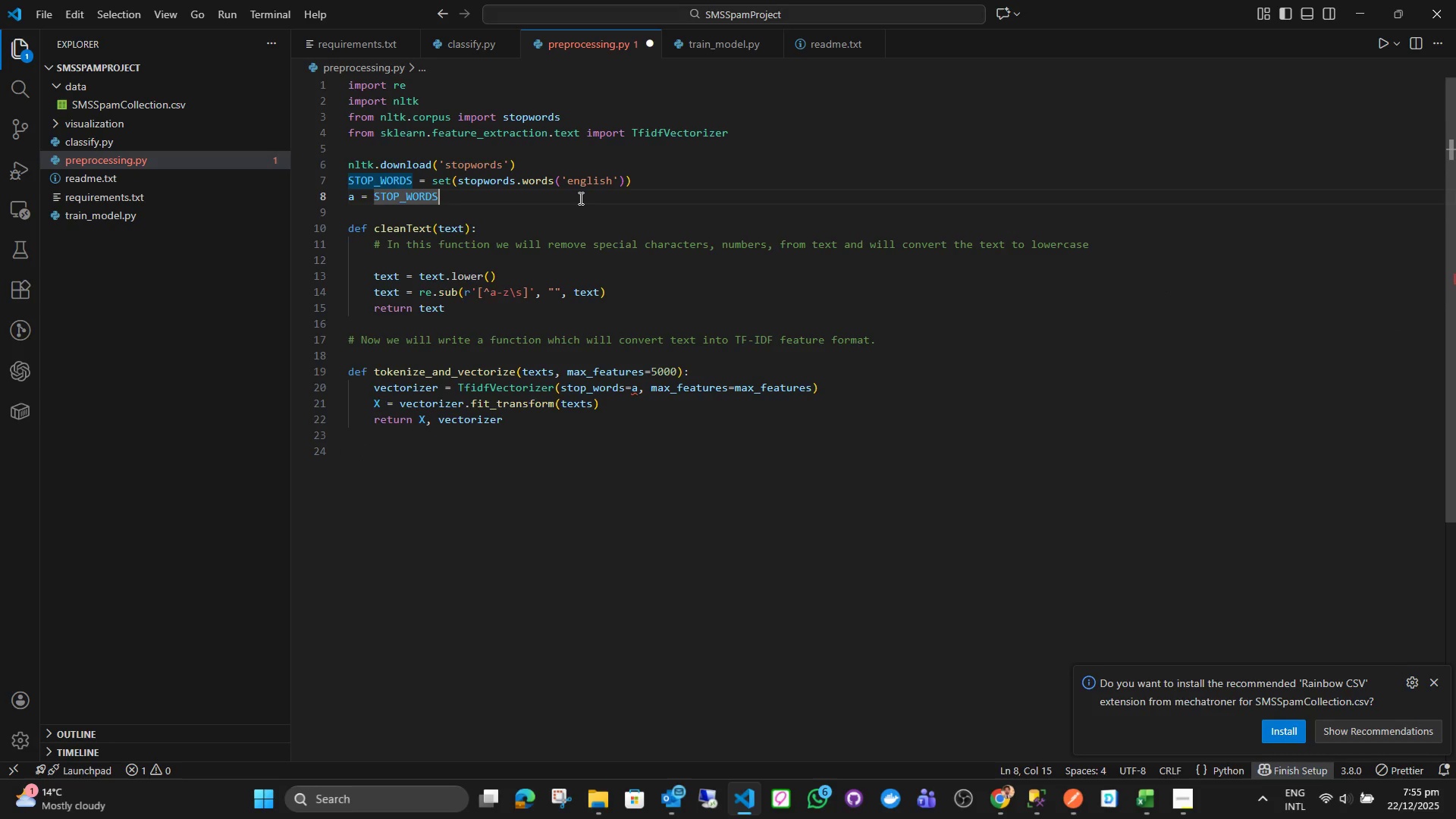 
key(Control+Z)
 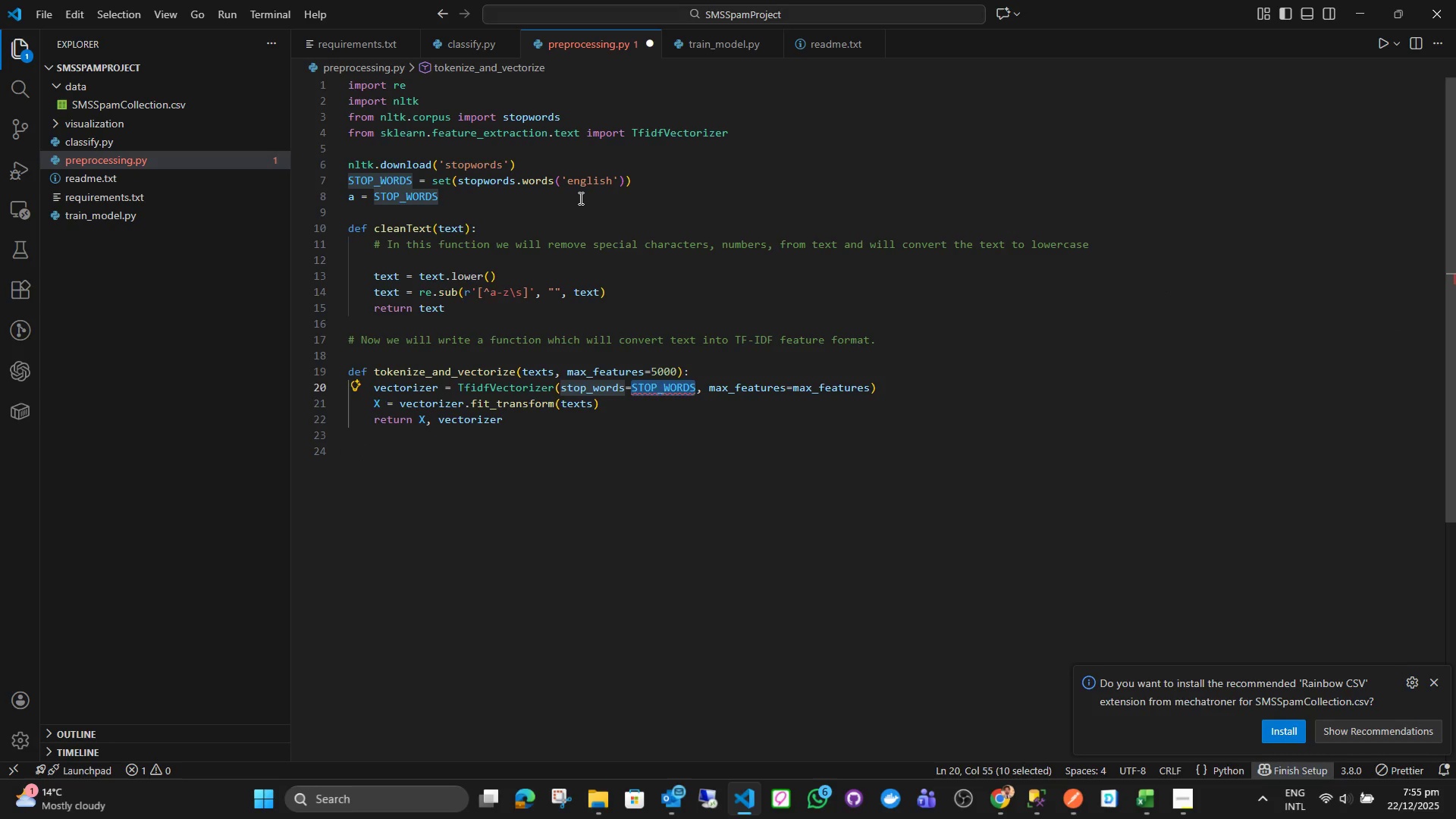 
key(Control+Z)
 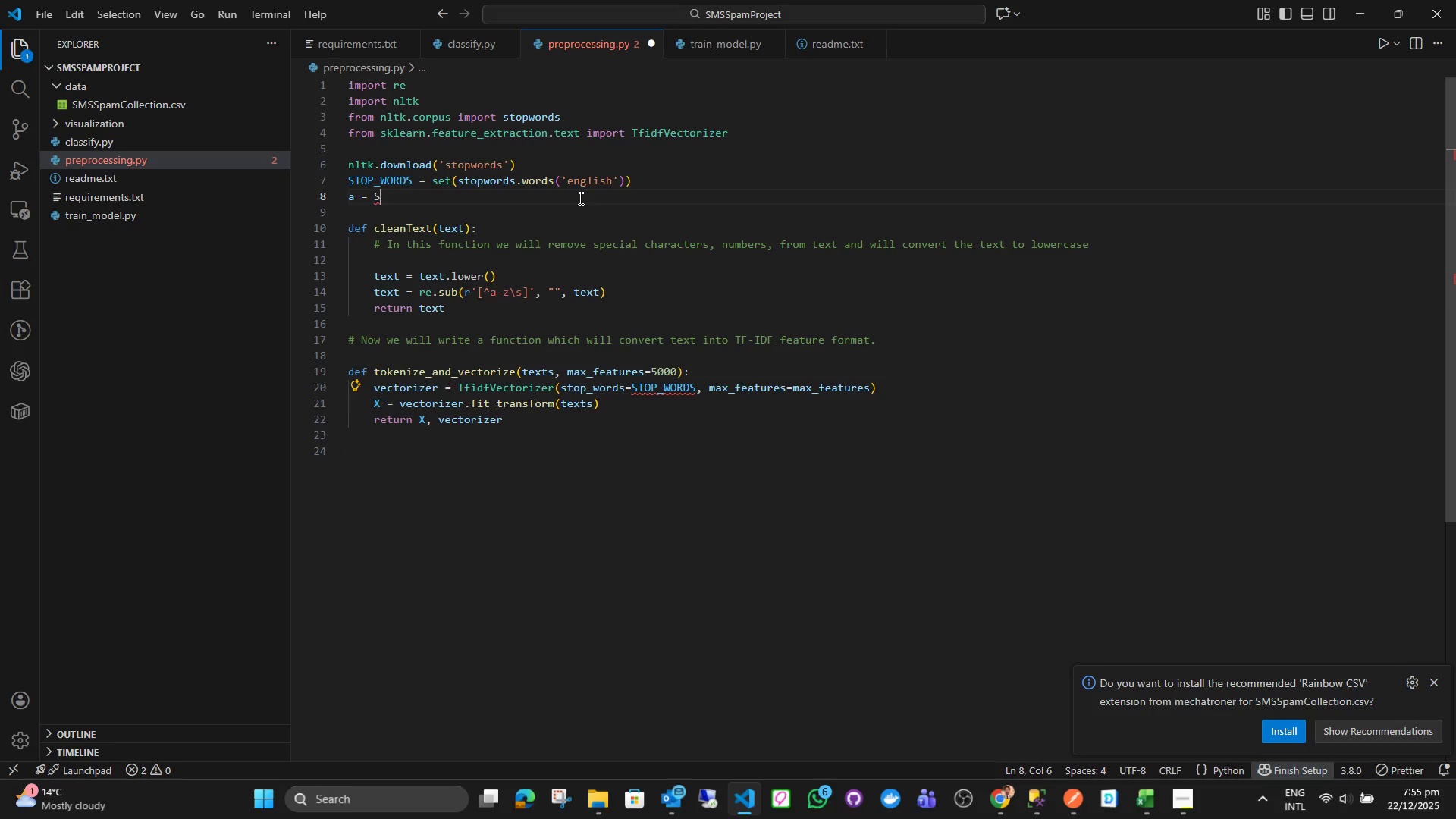 
key(Control+Z)
 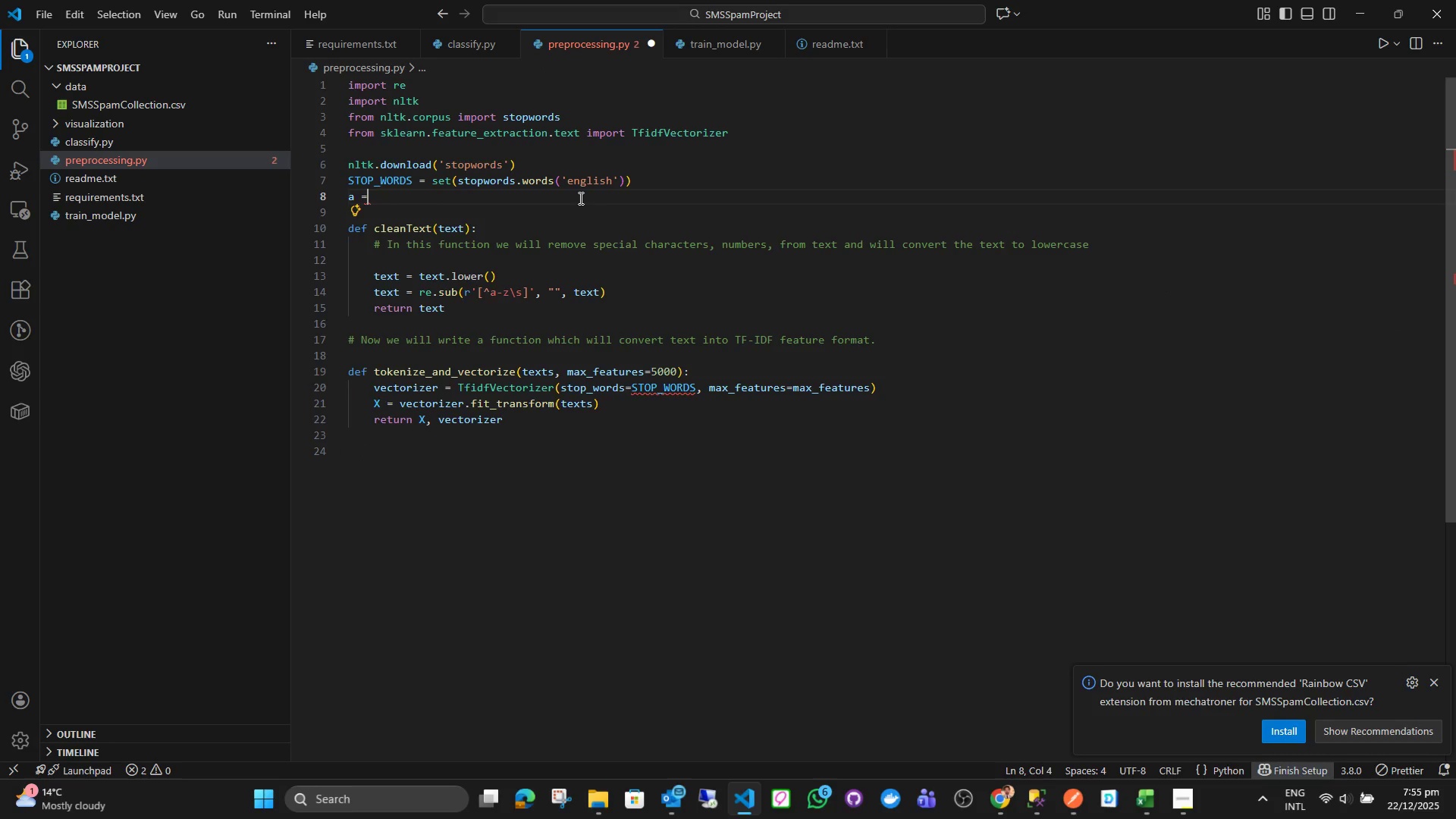 
key(Control+Z)
 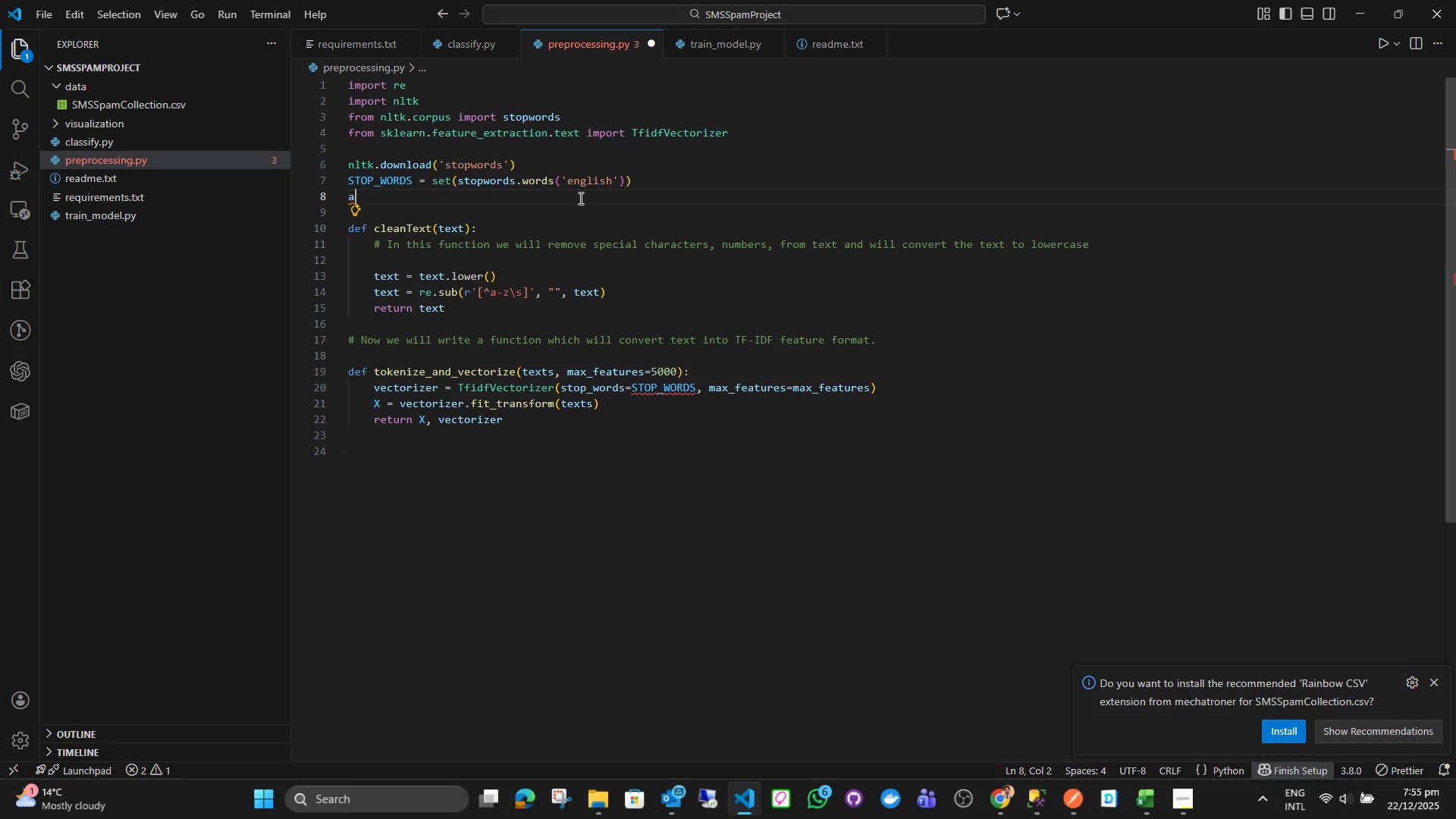 
key(Control+Z)
 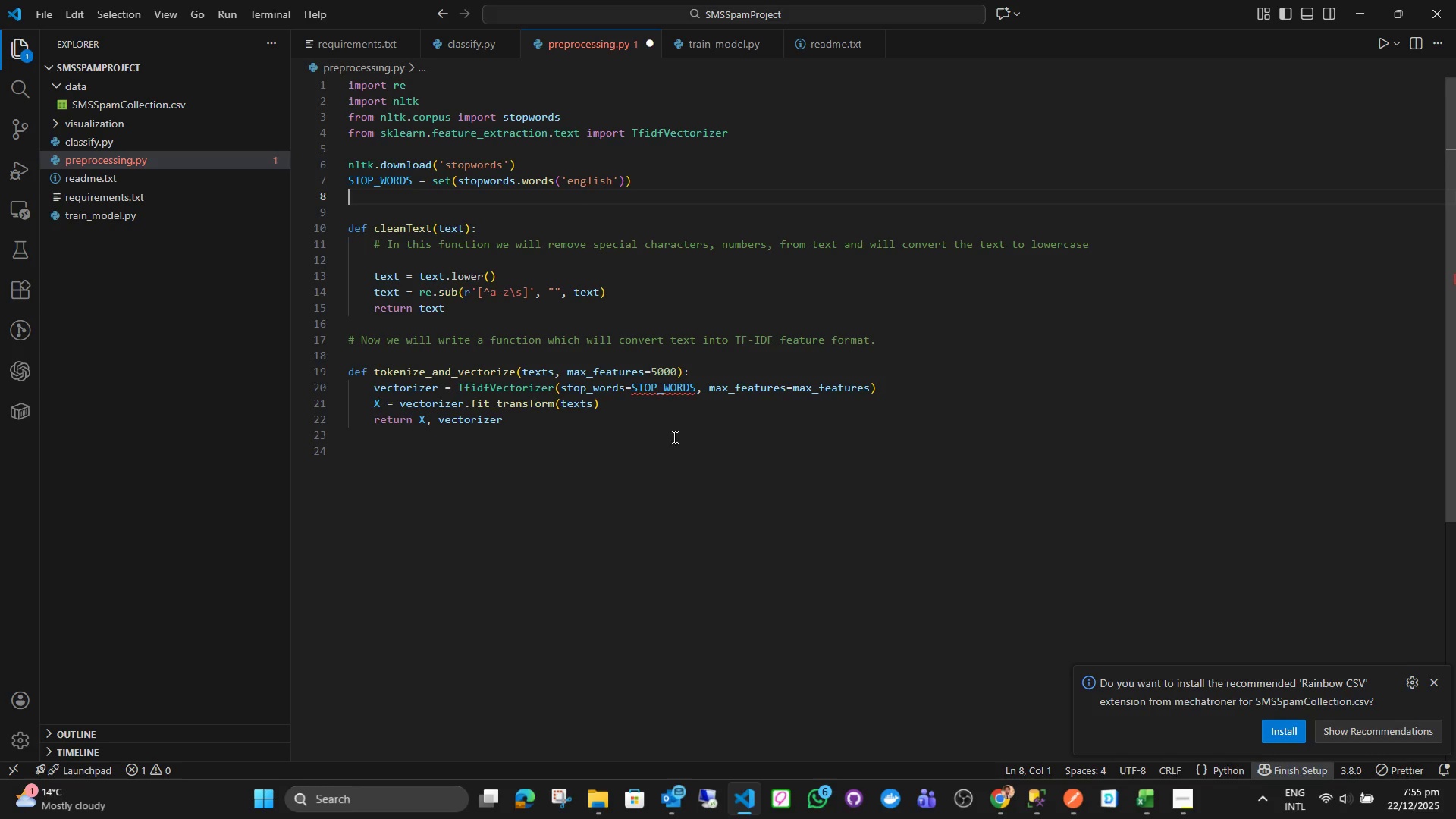 
mouse_move([633, 397])
 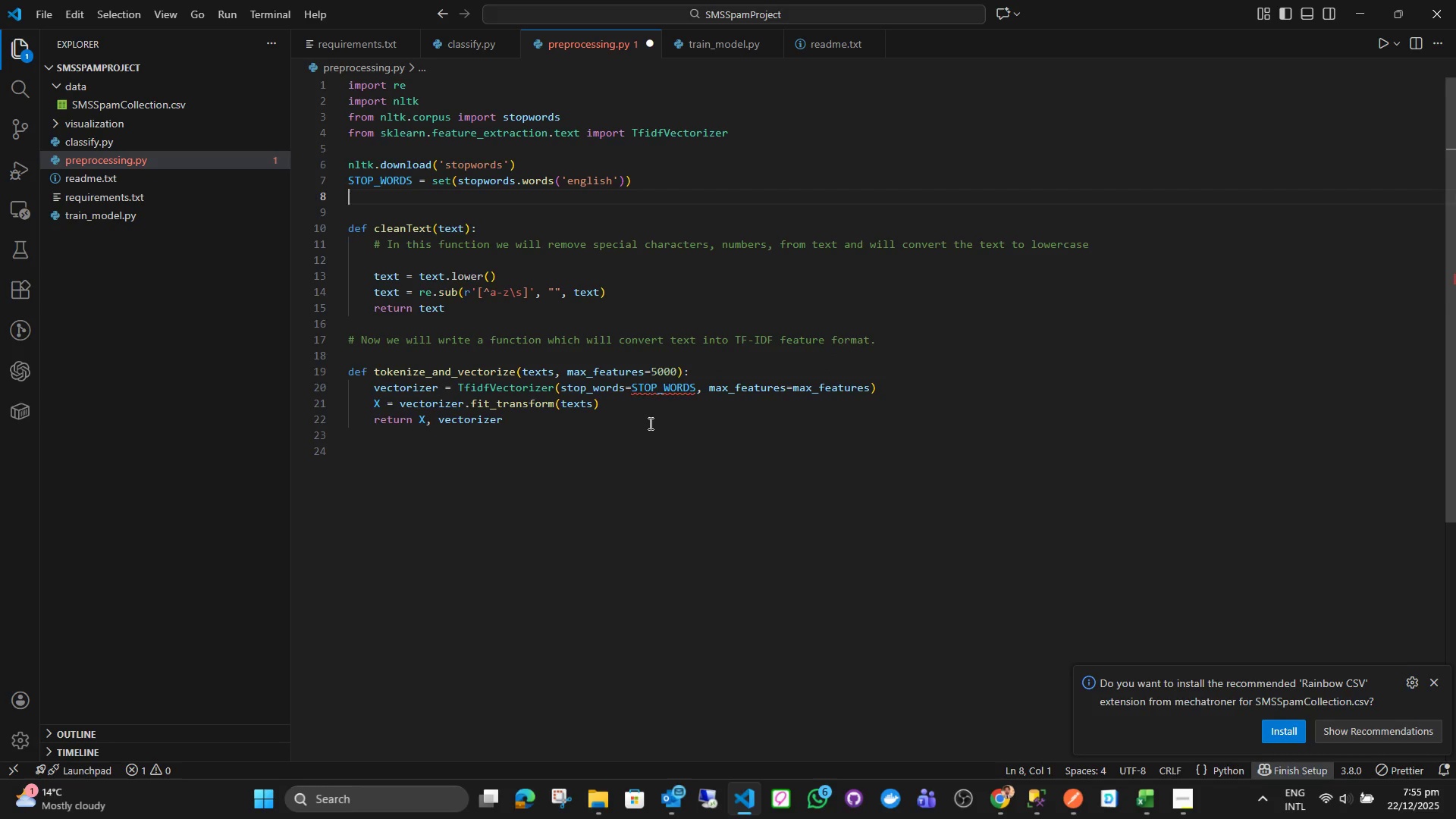 
left_click([649, 423])
 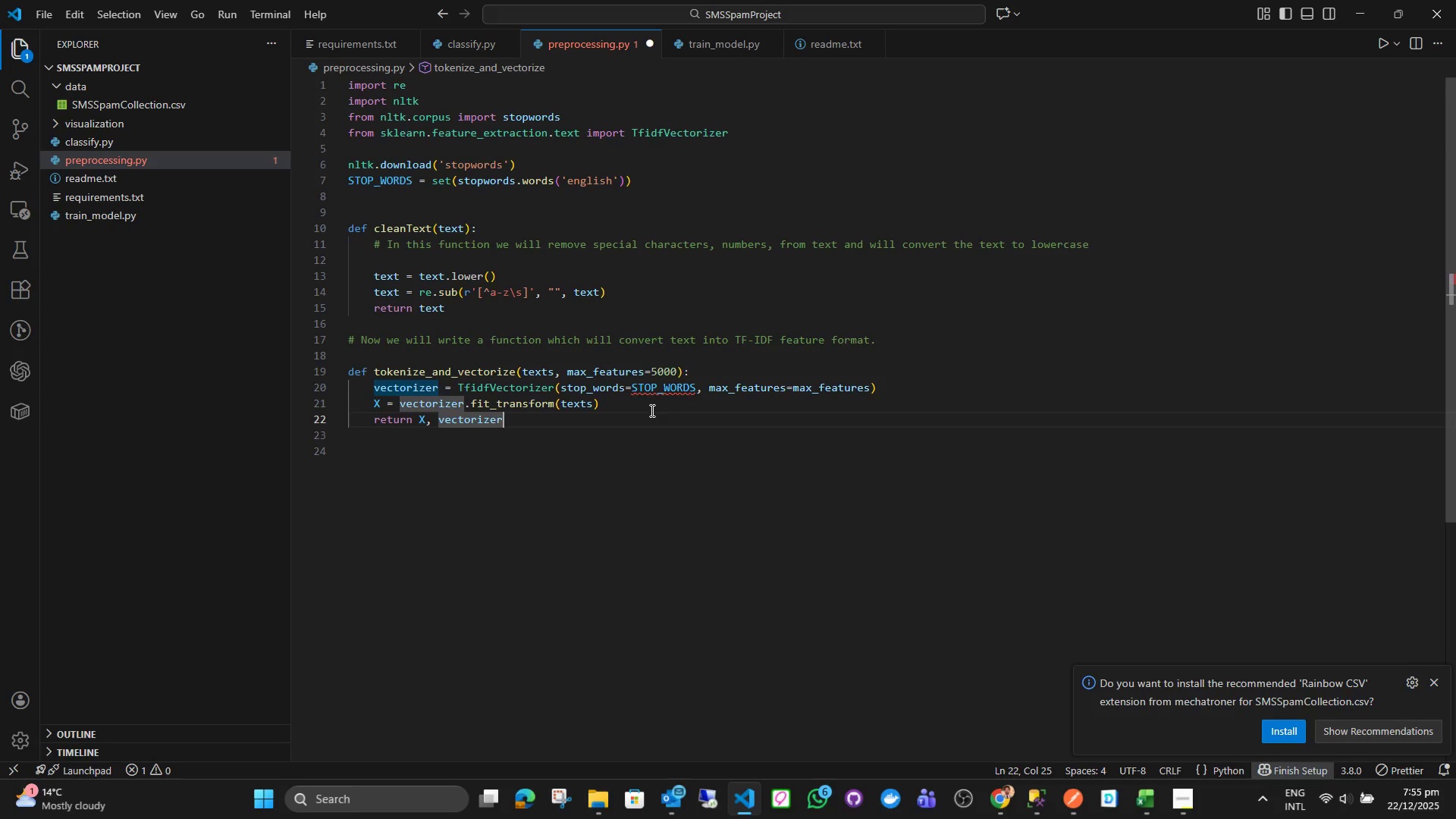 
left_click([651, 416])
 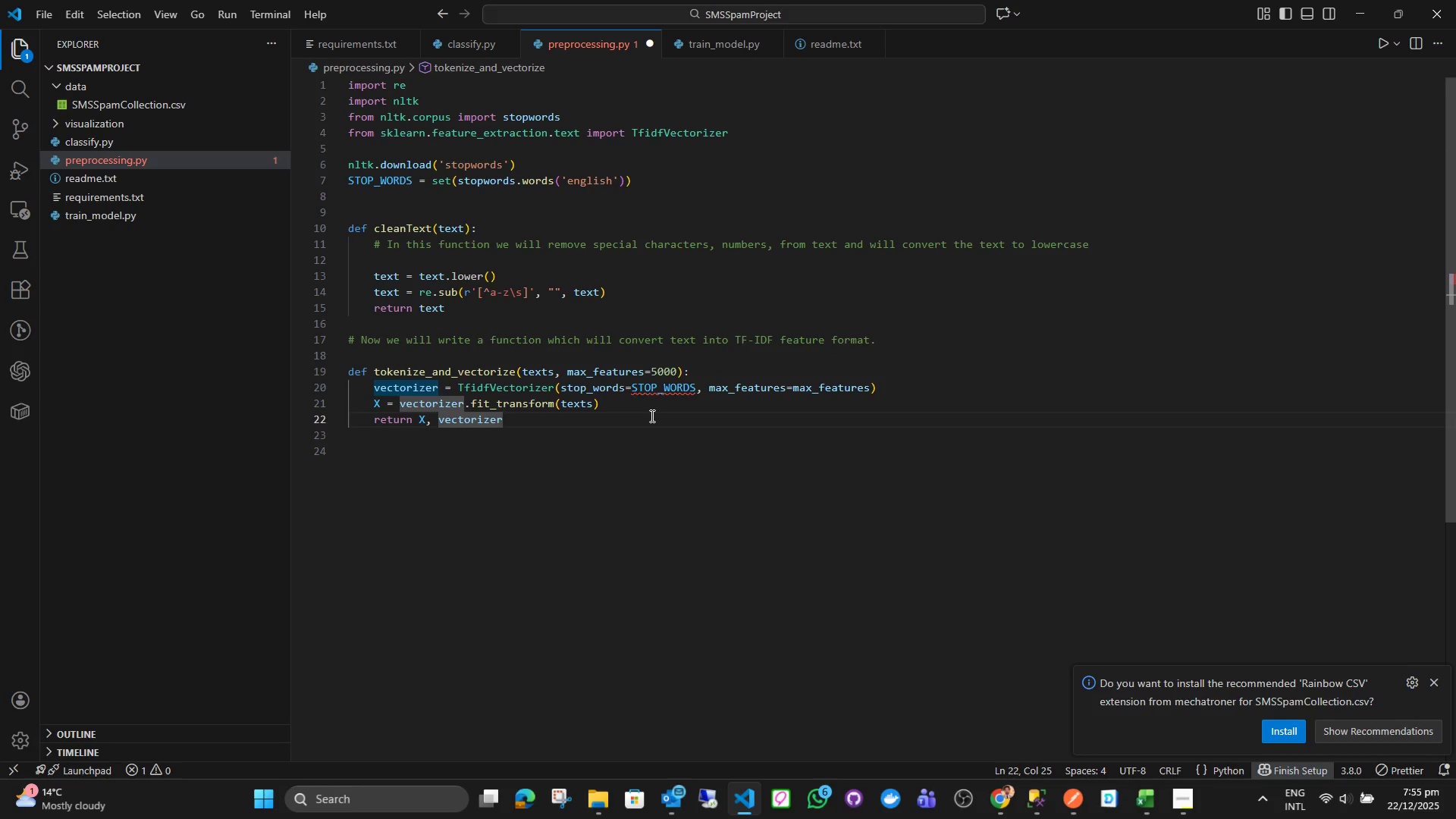 
left_click([624, 391])
 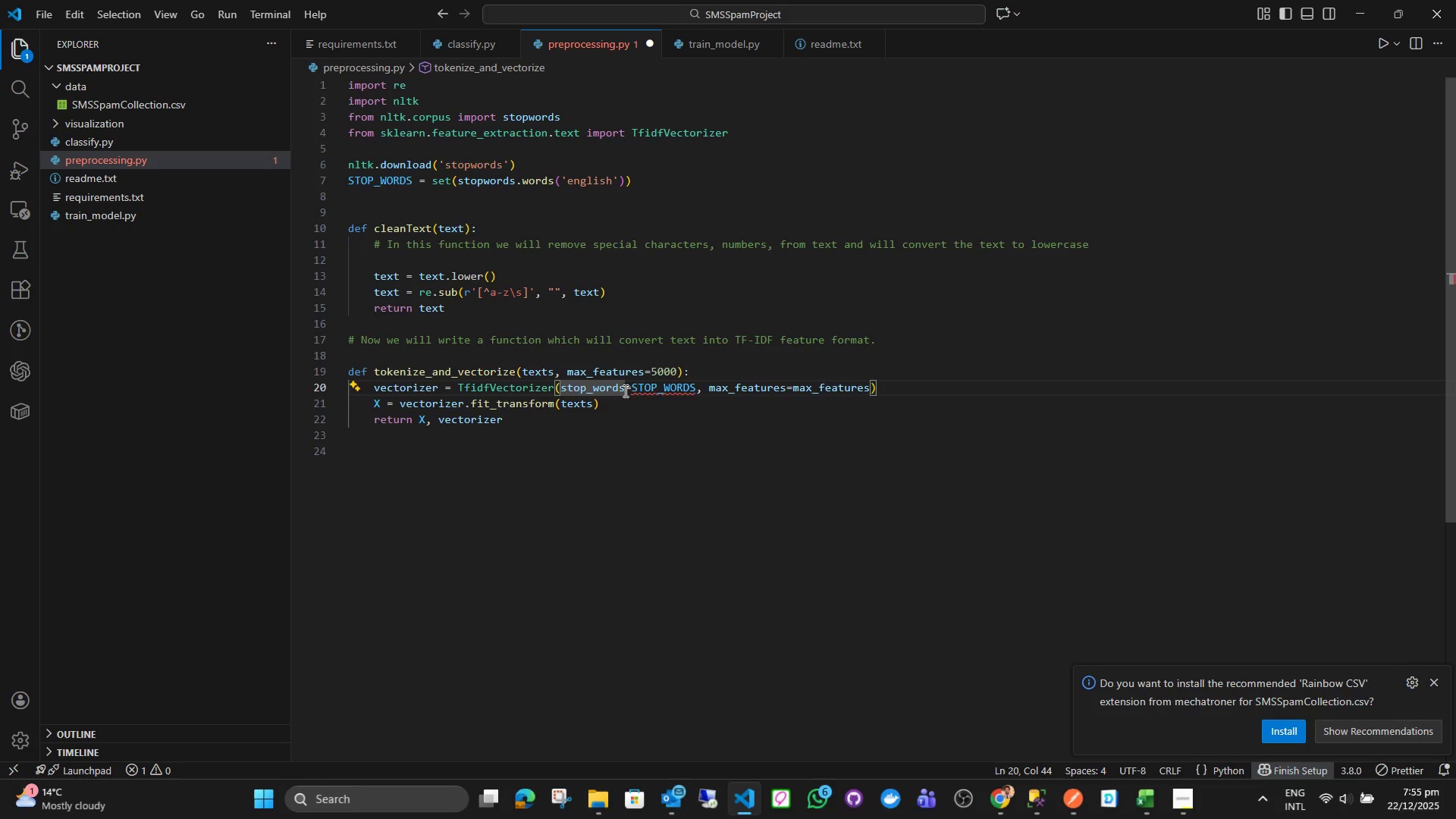 
key(Backspace)
 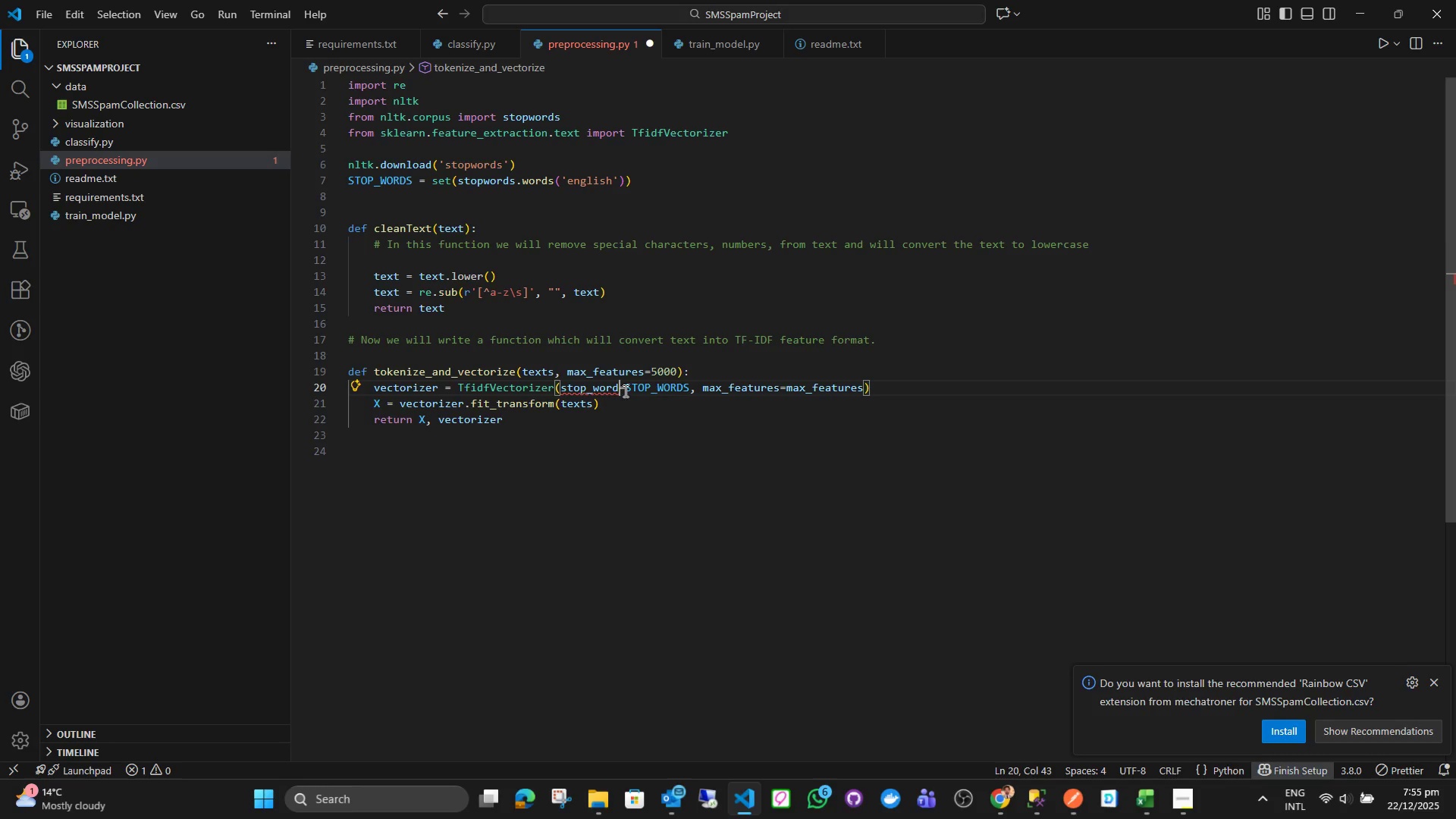 
key(S)
 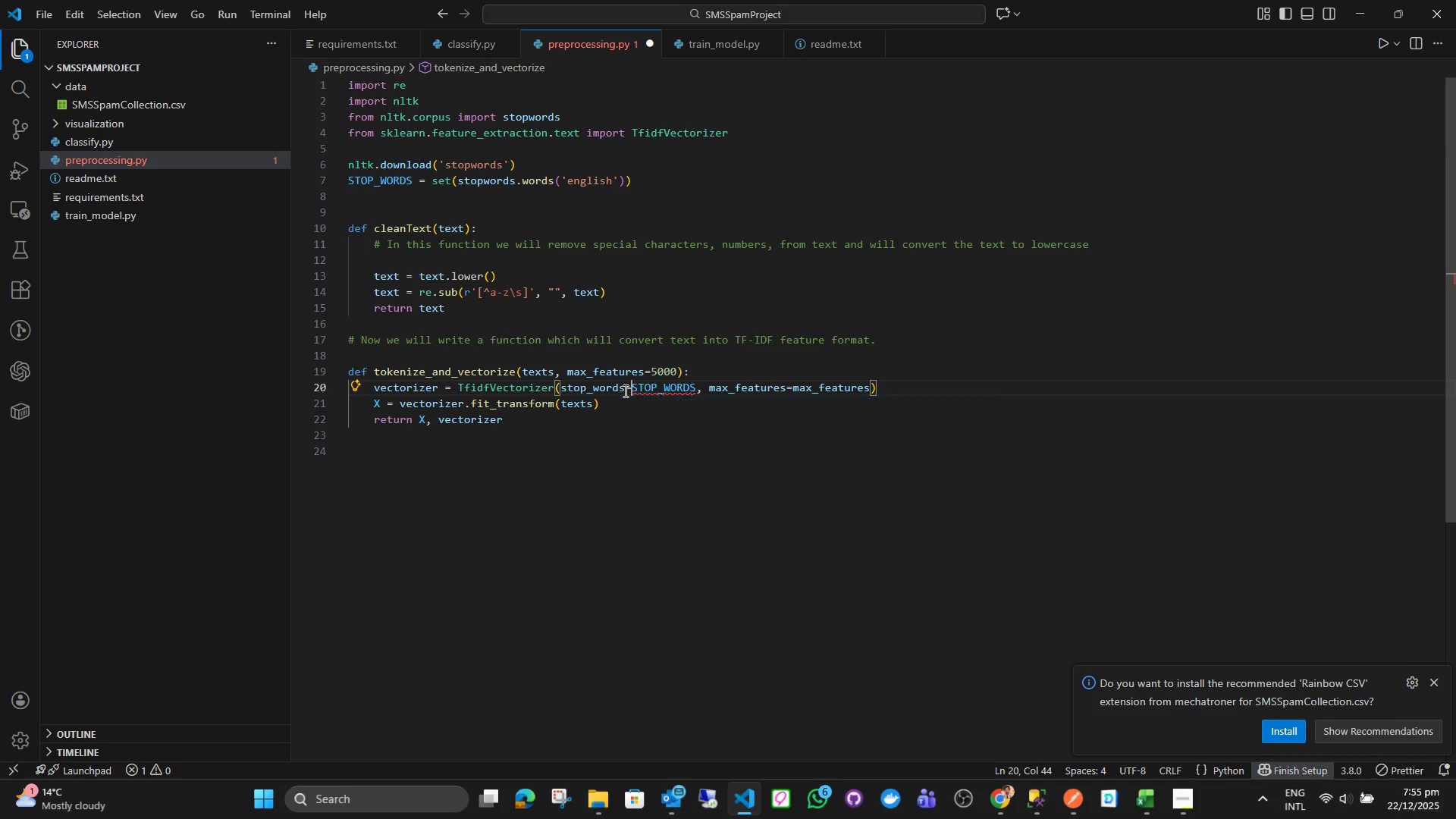 
key(ArrowRight)
 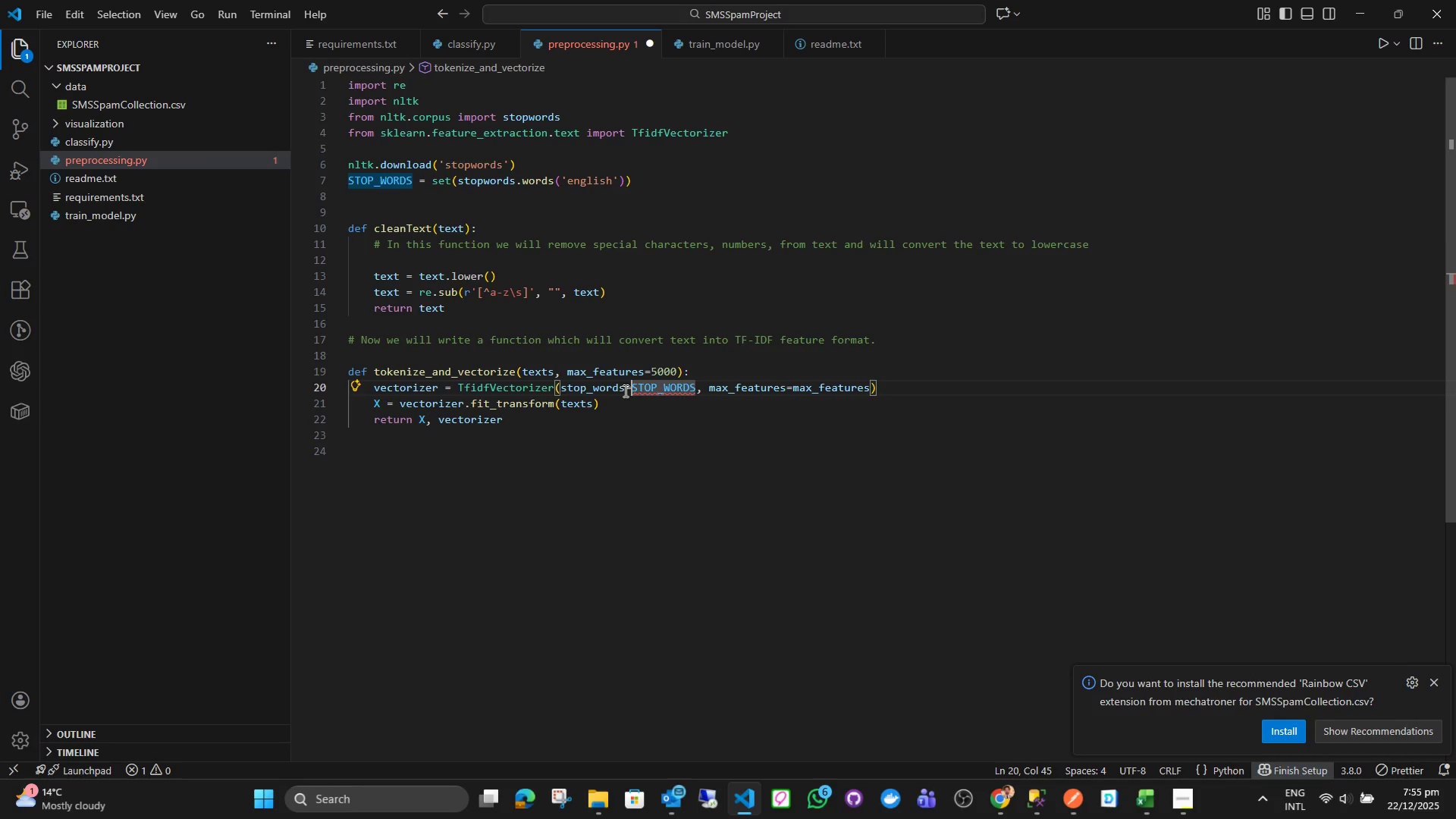 
key(ArrowDown)
 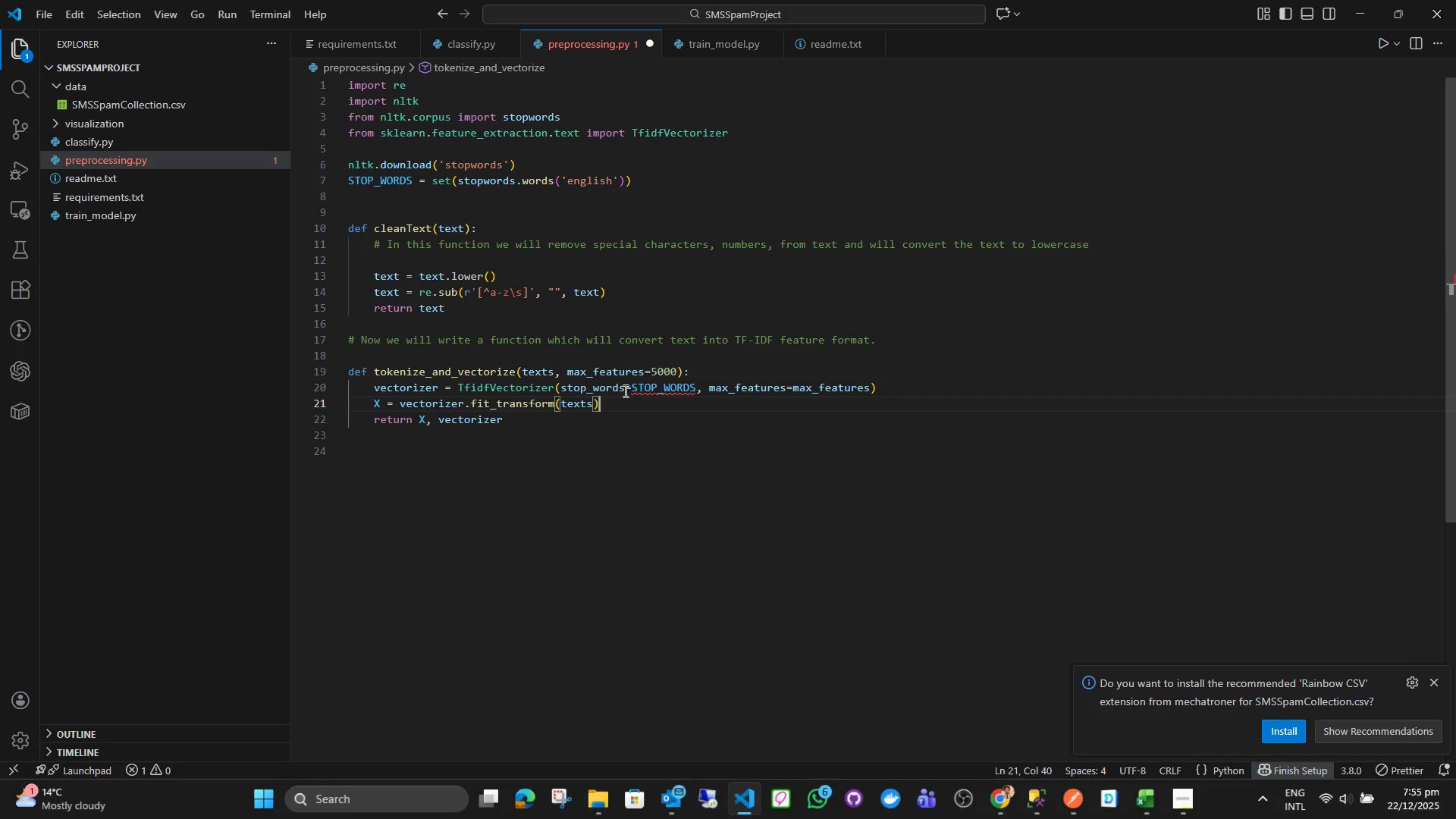 
key(ArrowRight)
 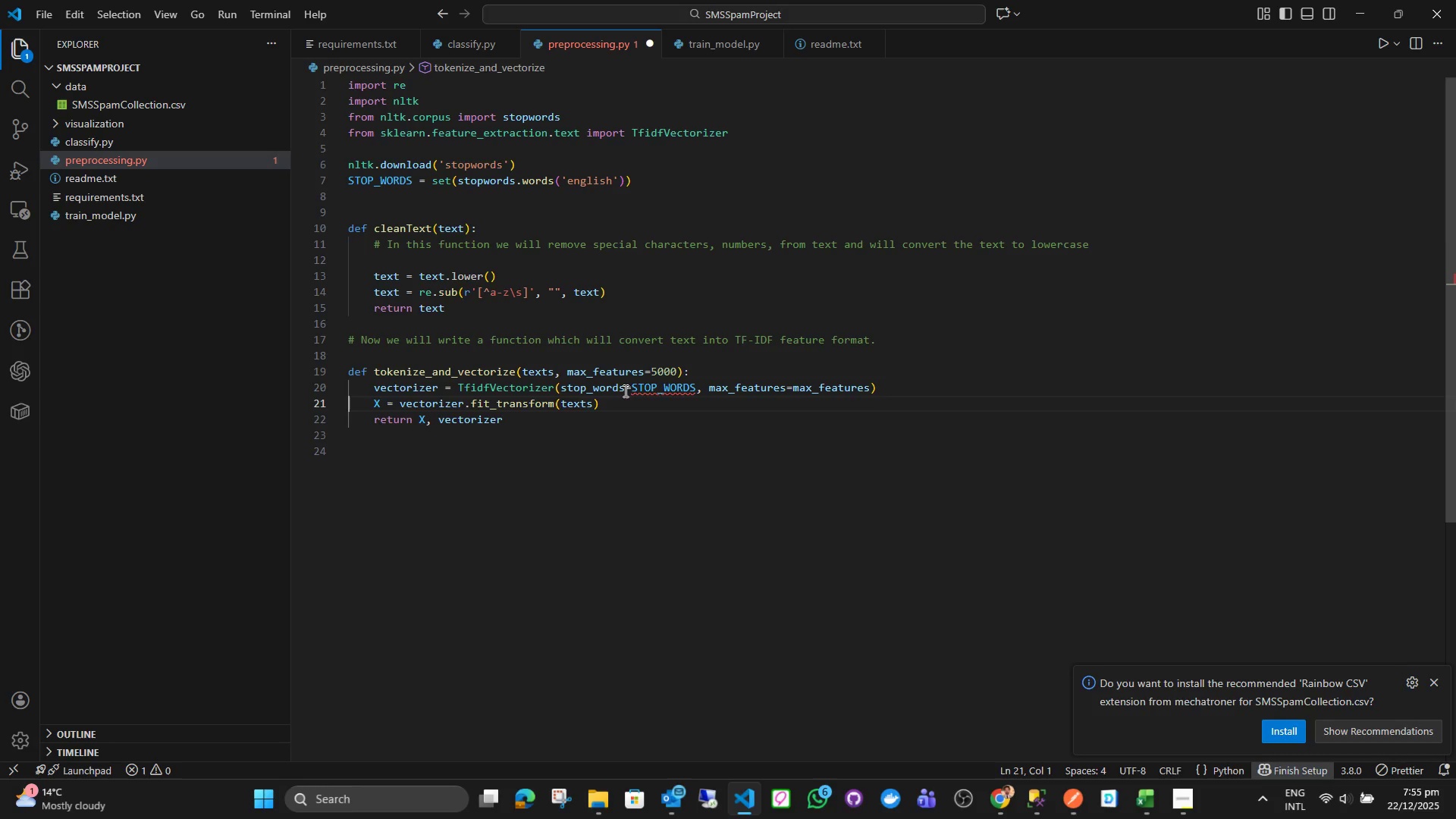 
key(ArrowUp)
 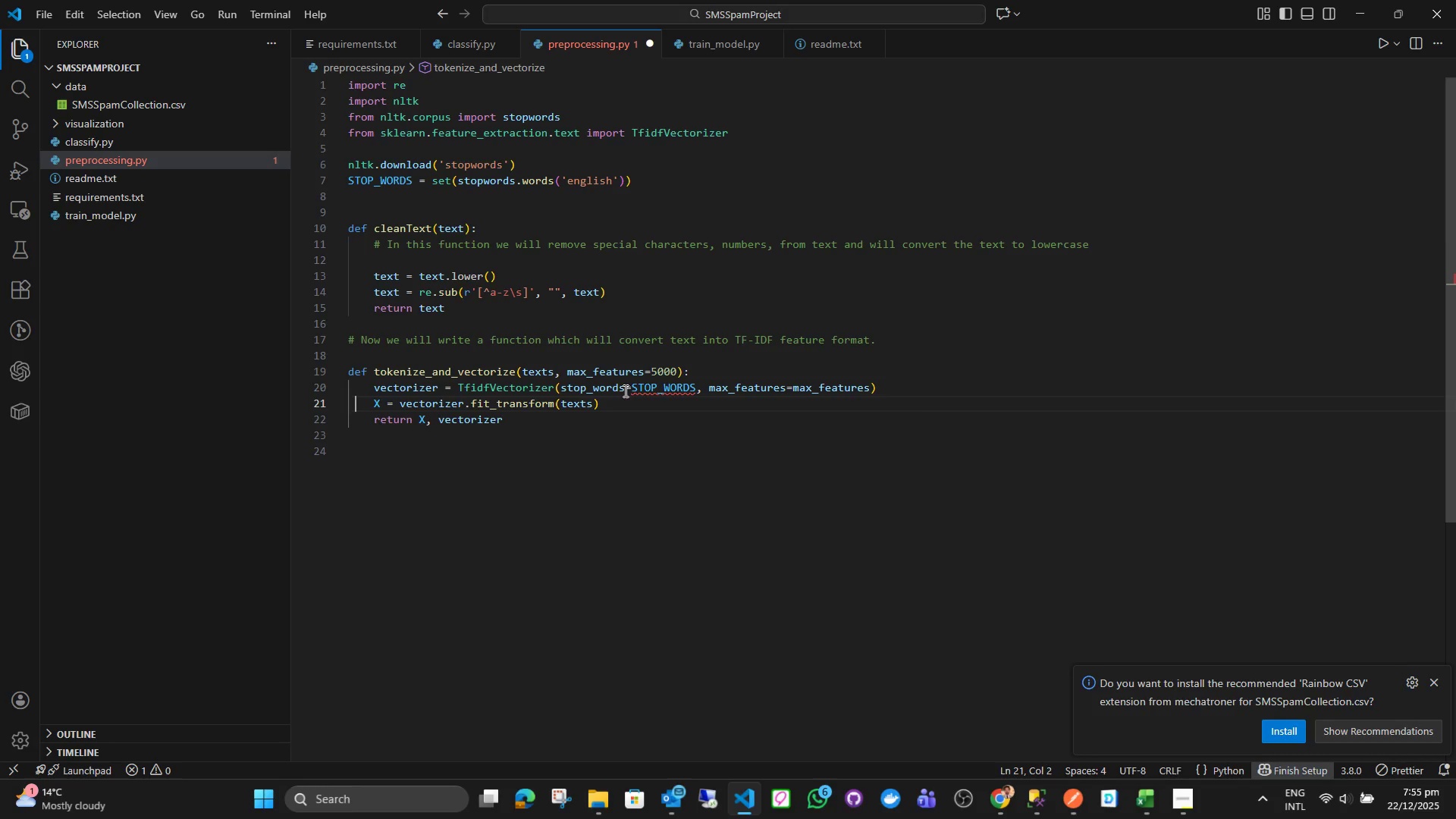 
key(ArrowRight)
 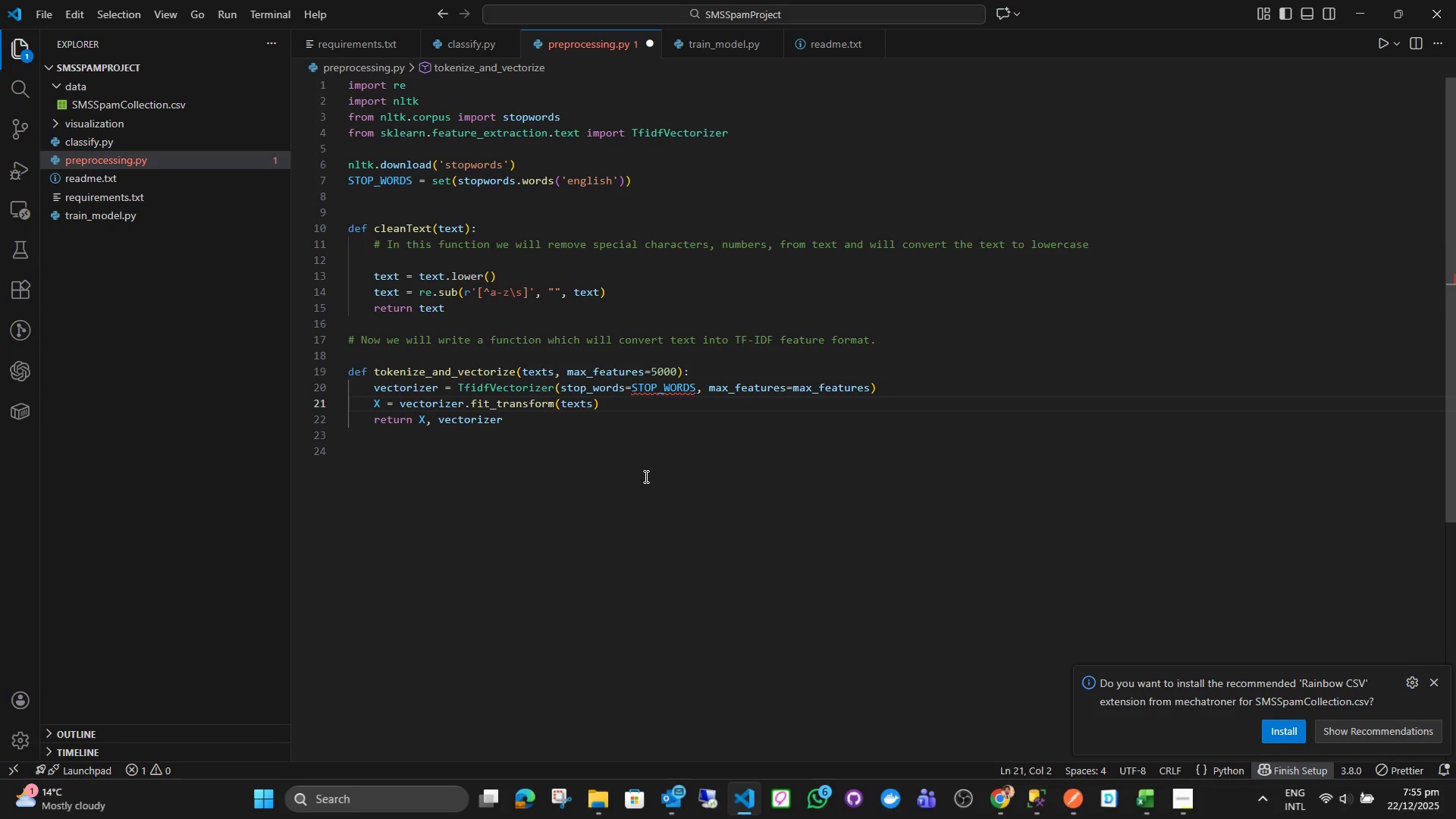 
left_click([645, 476])
 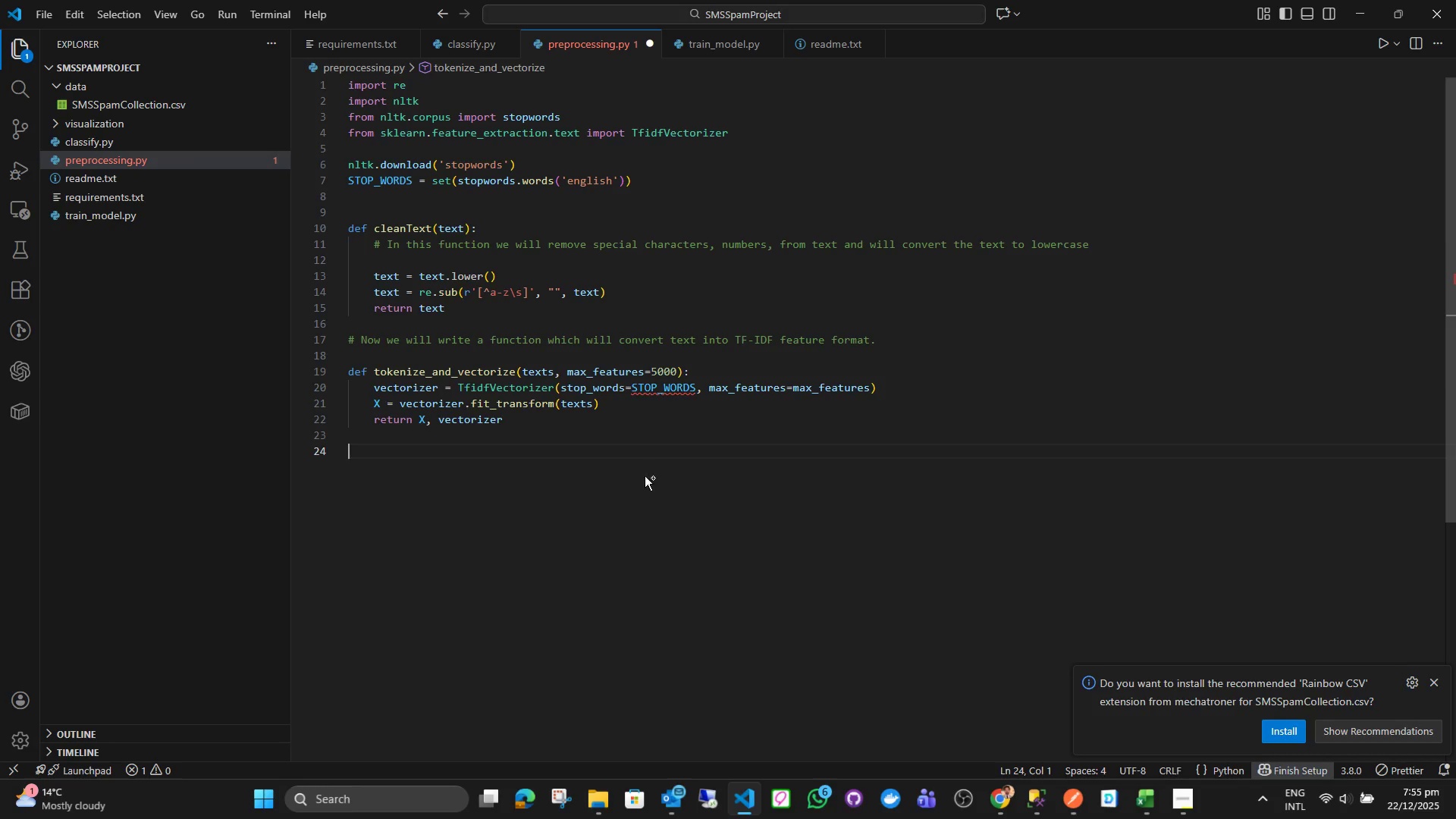 
key(Control+ControlLeft)
 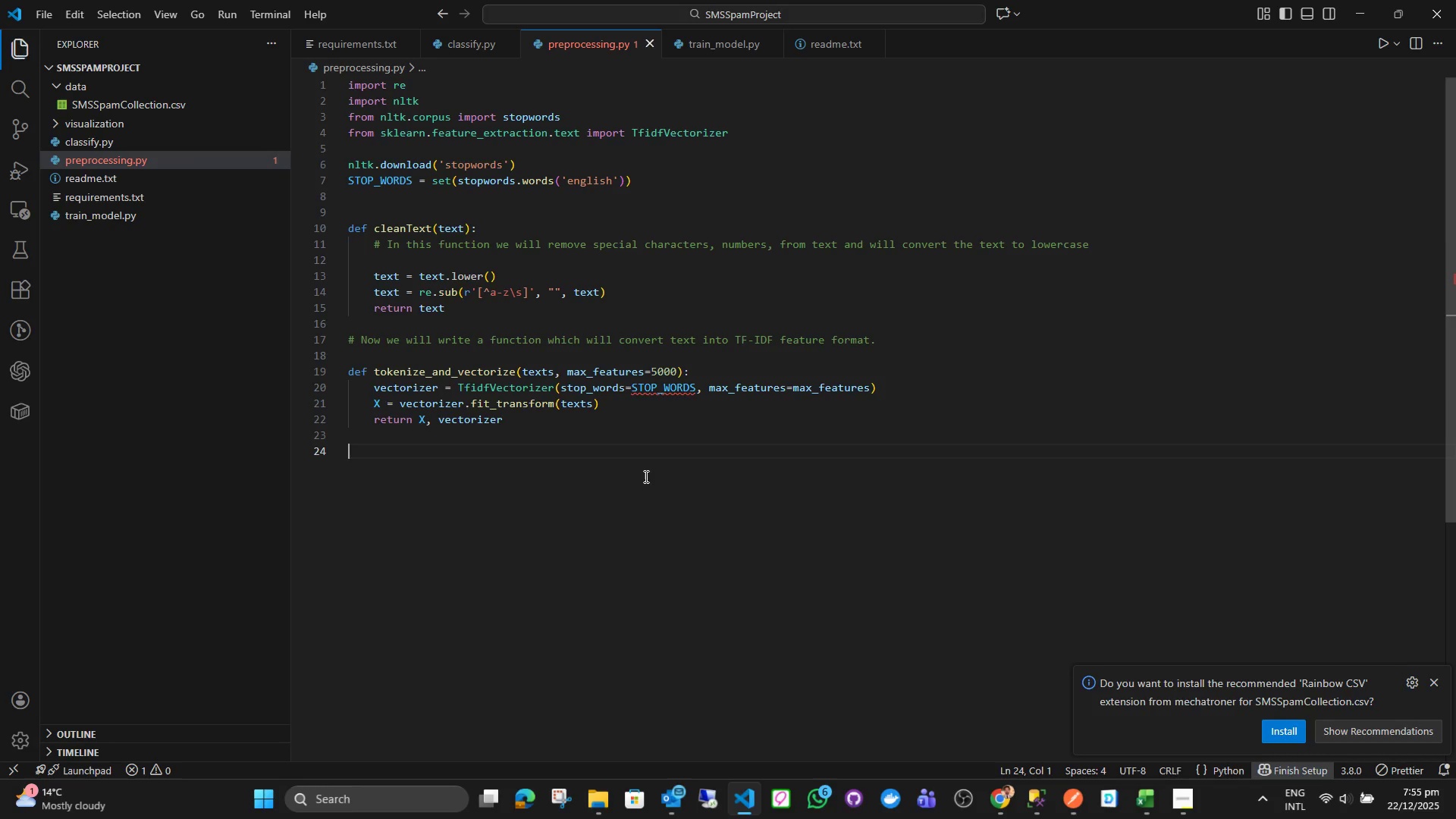 
key(Control+S)
 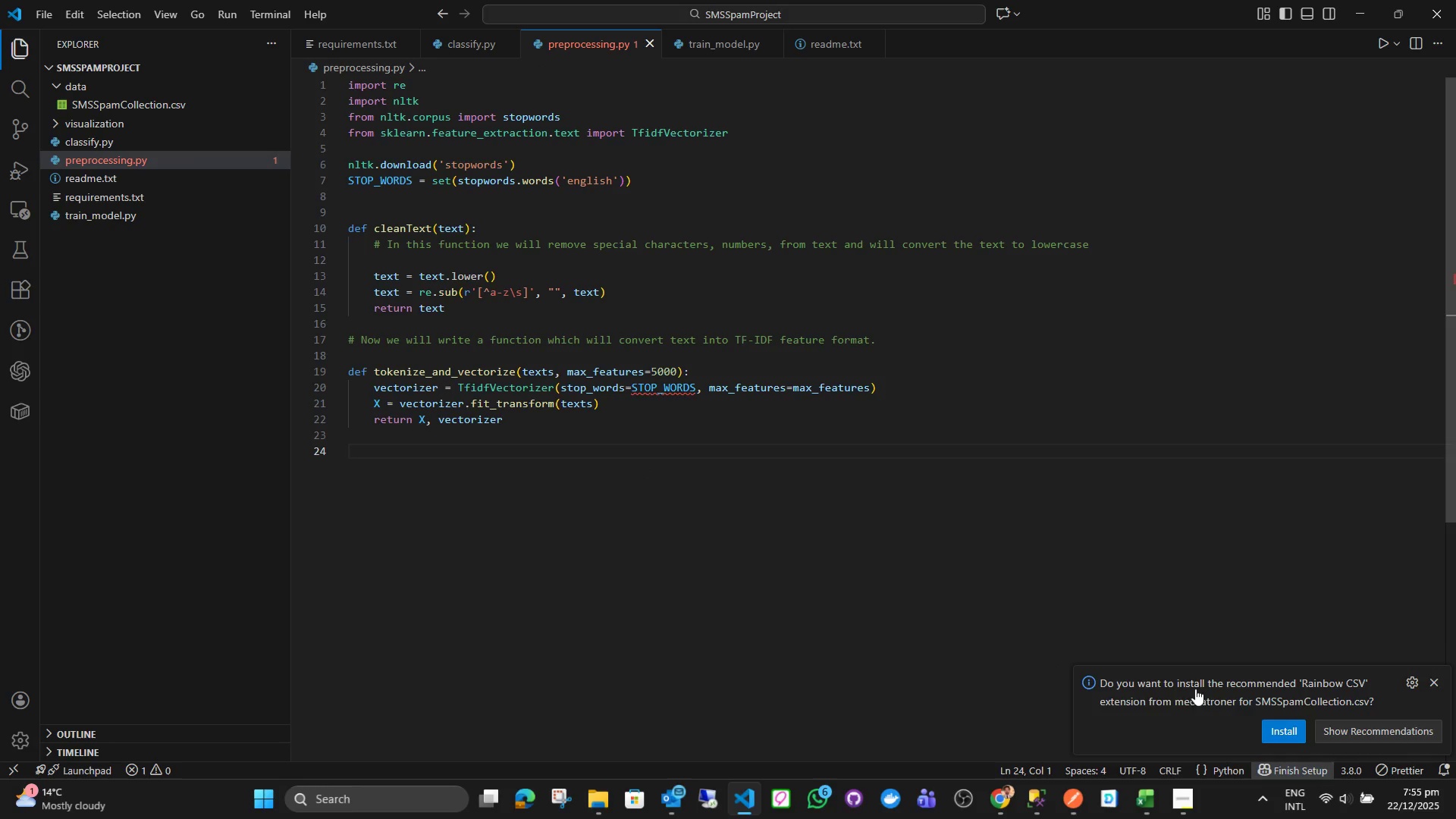 
left_click([1282, 730])
 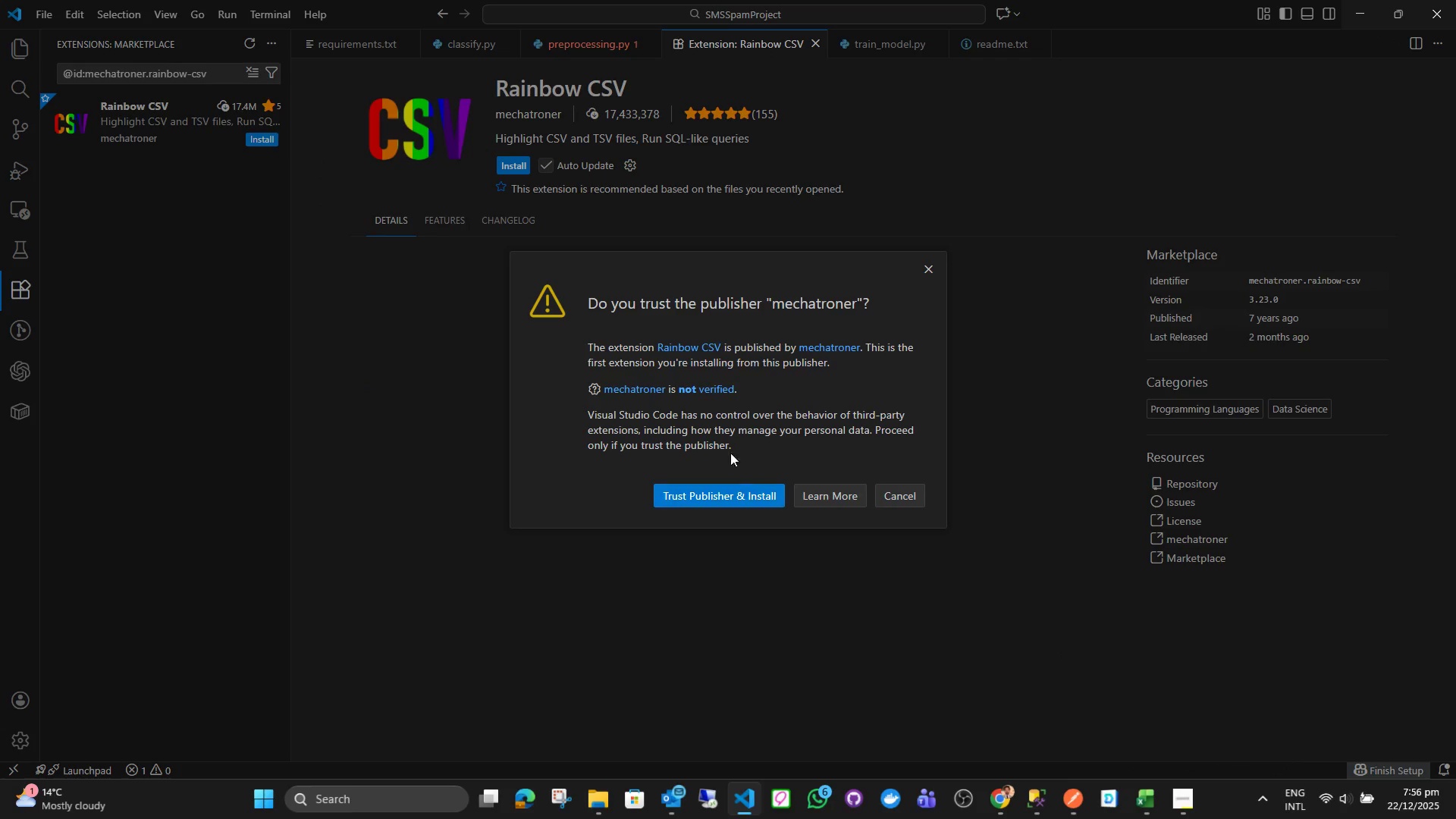 
left_click([721, 502])
 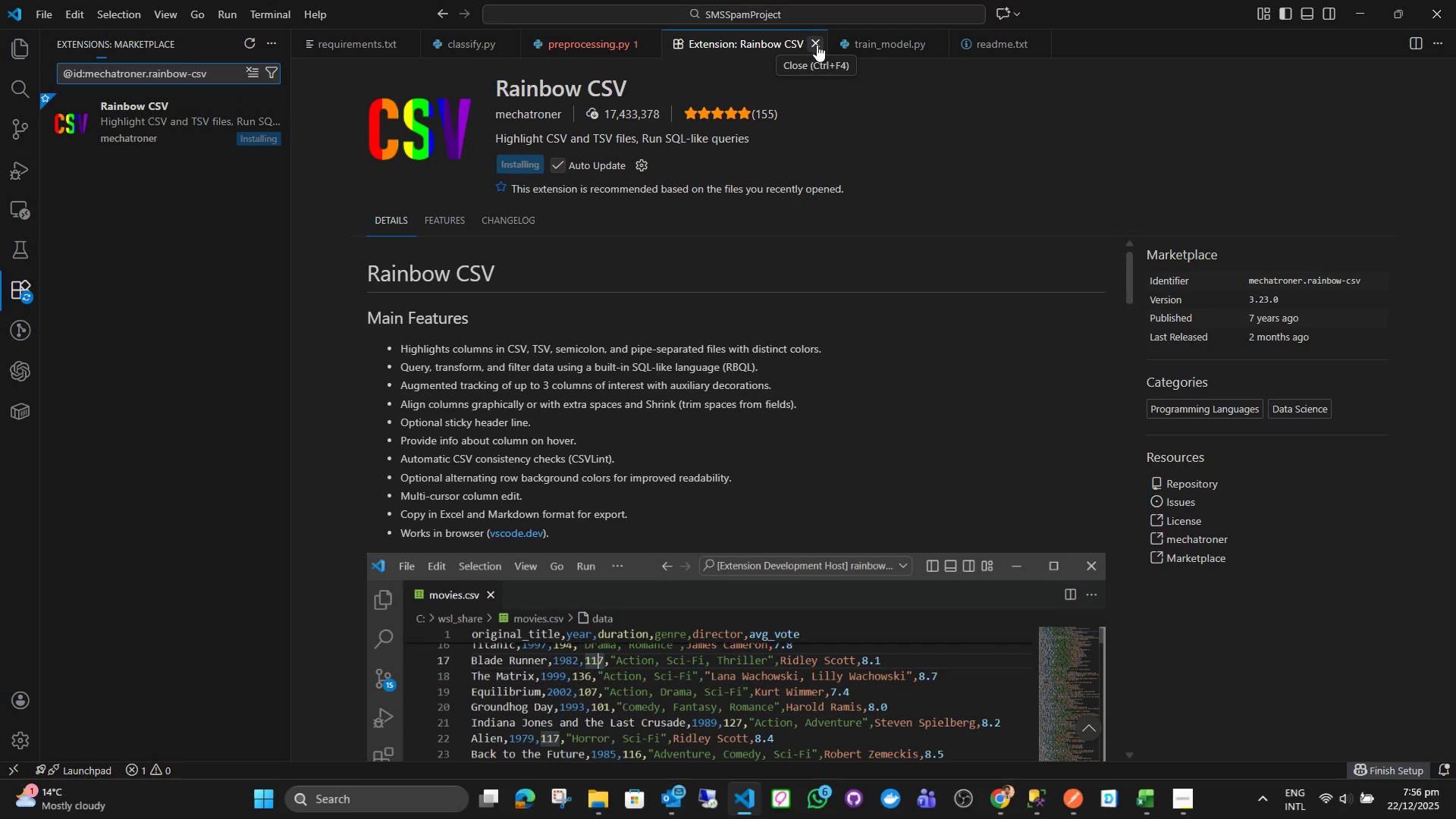 
left_click([813, 45])
 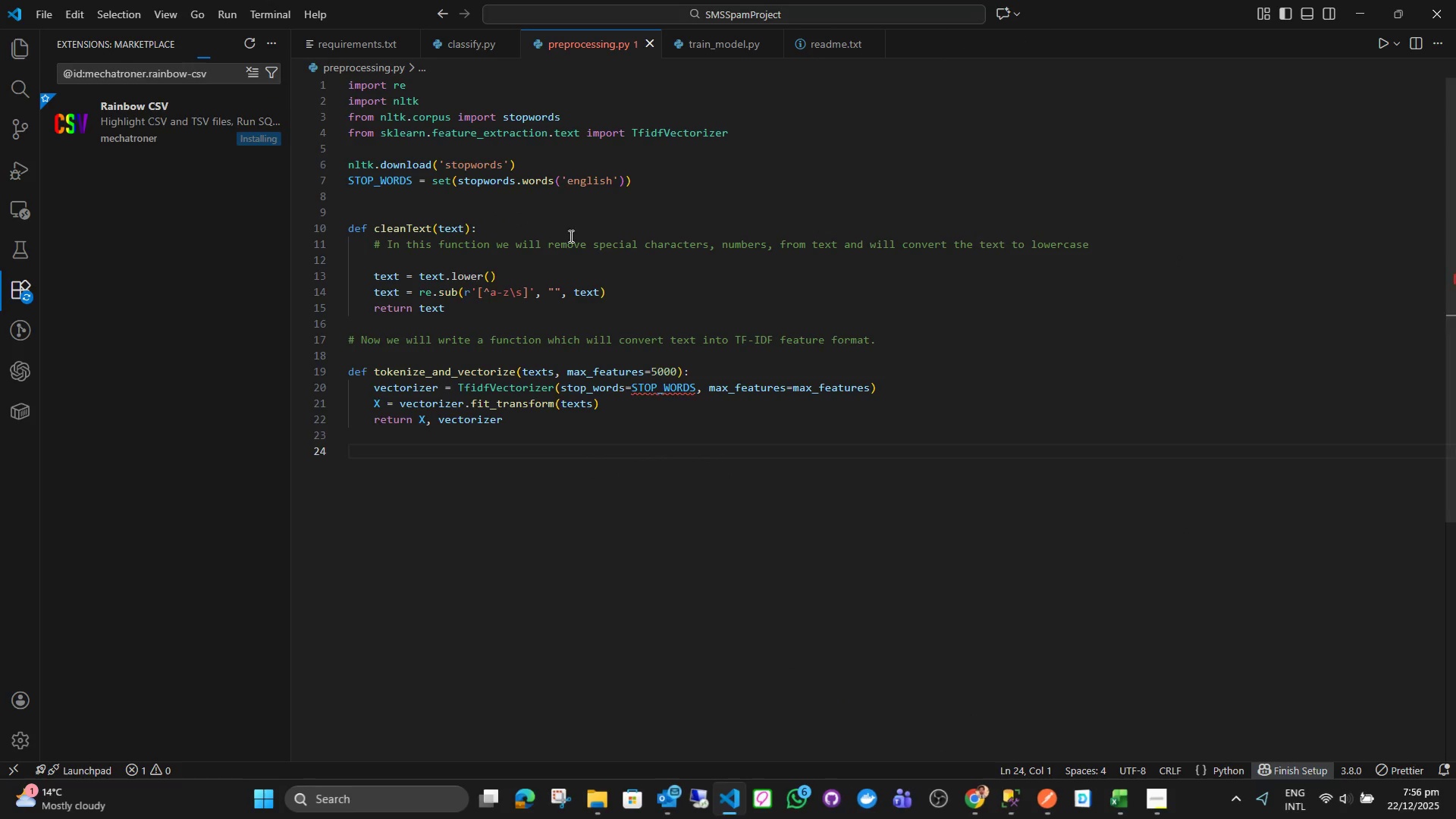 
left_click([579, 255])
 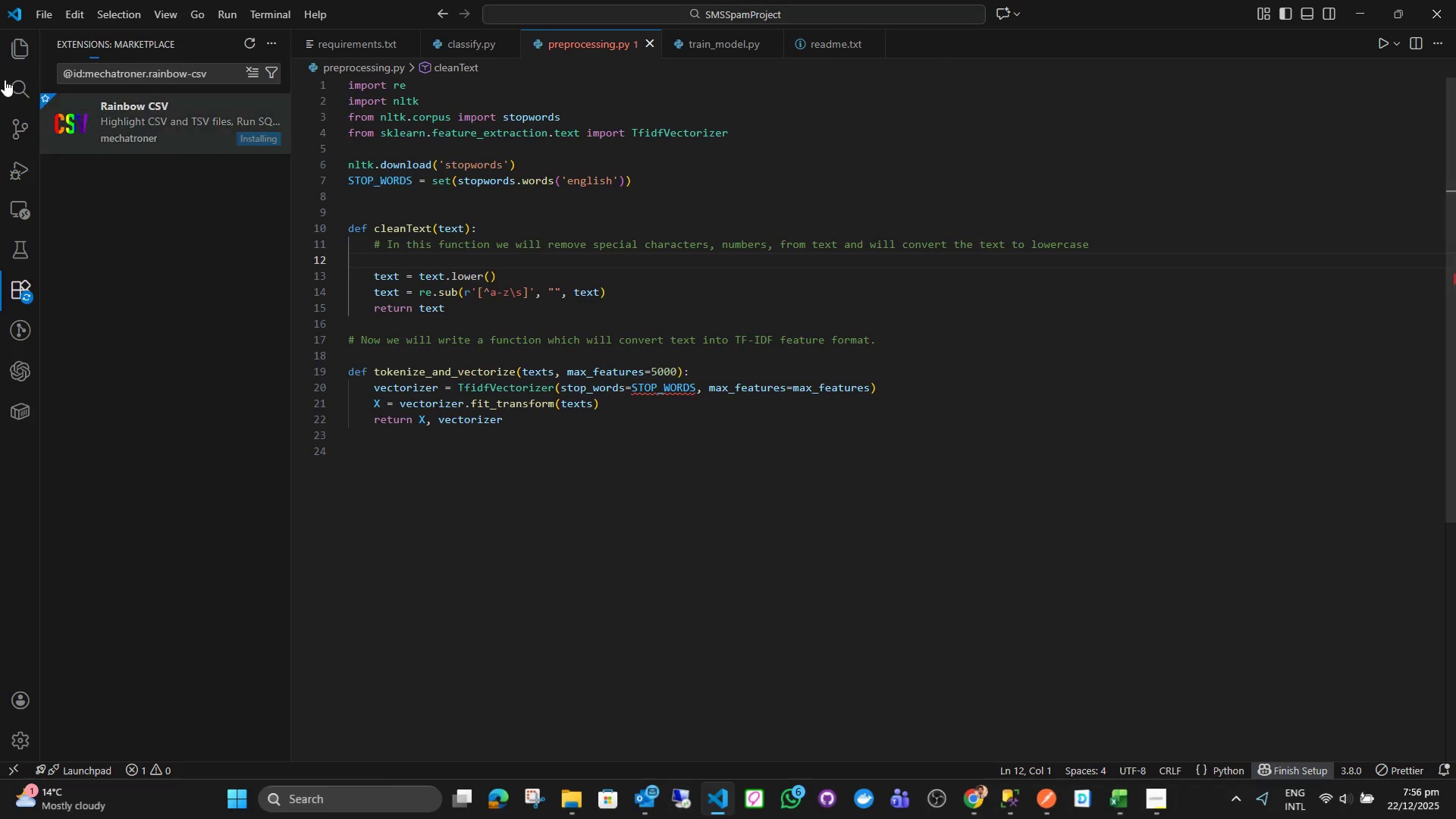 
left_click([0, 61])
 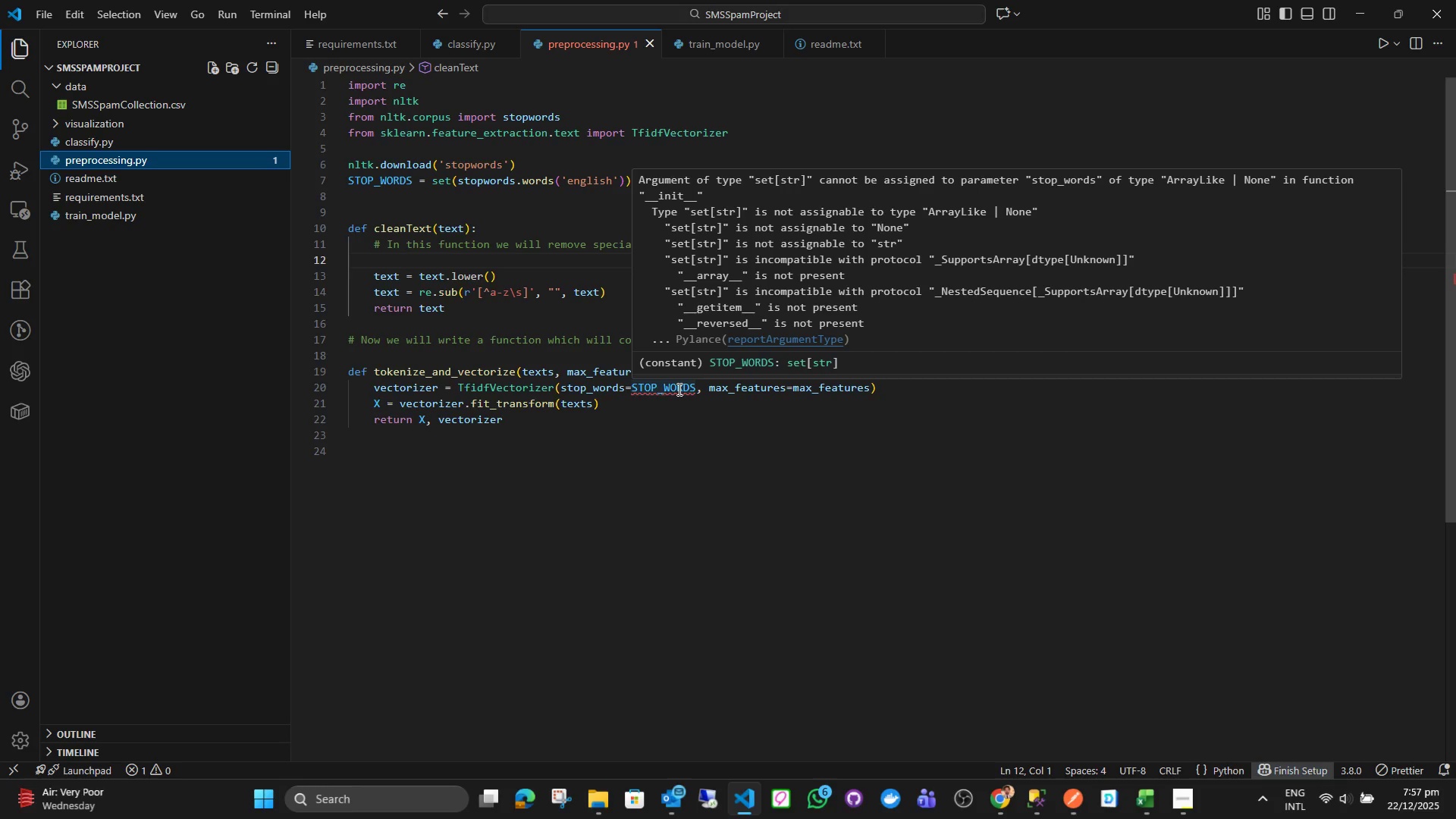 
wait(65.62)
 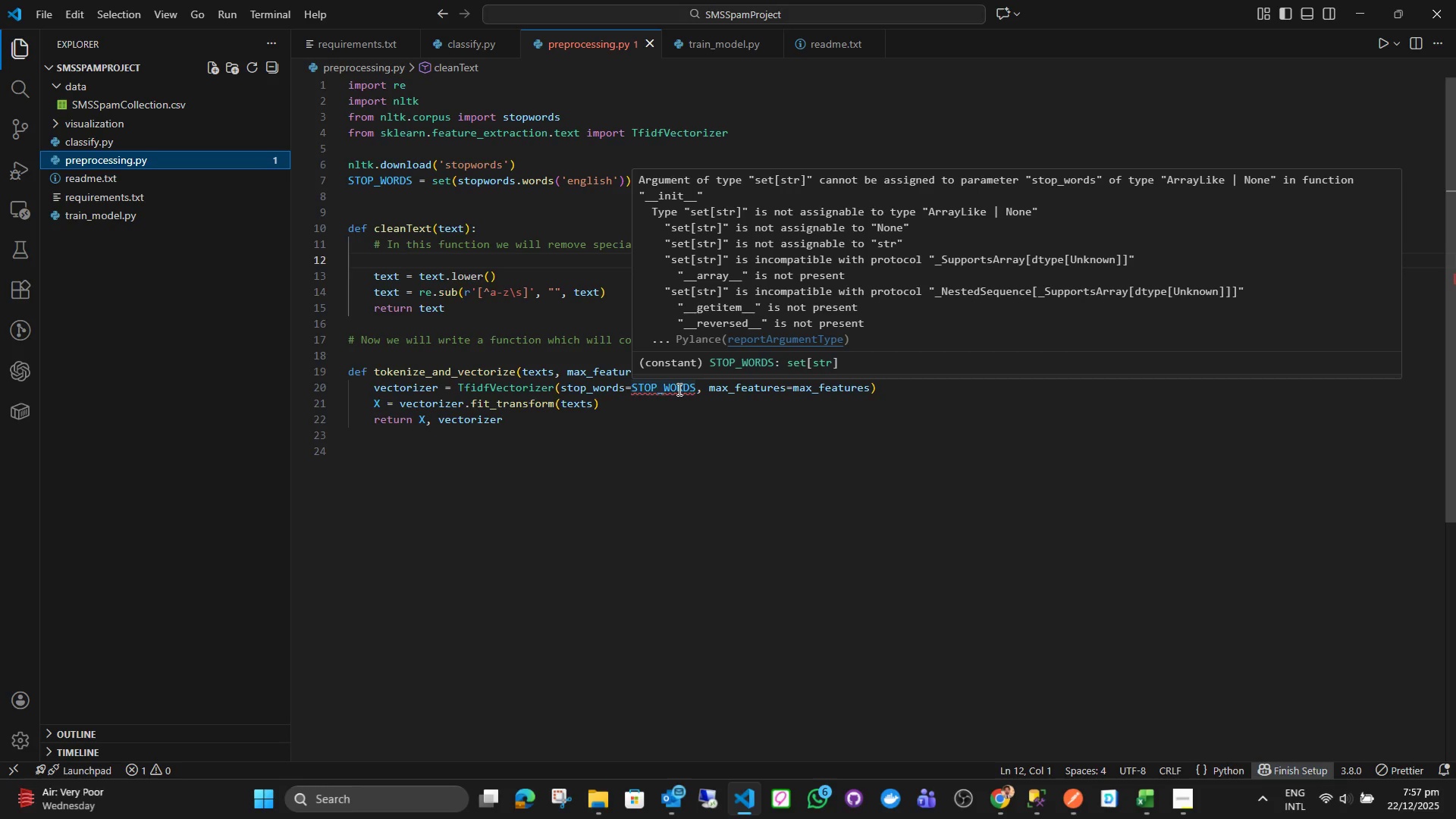 
left_click([453, 187])
 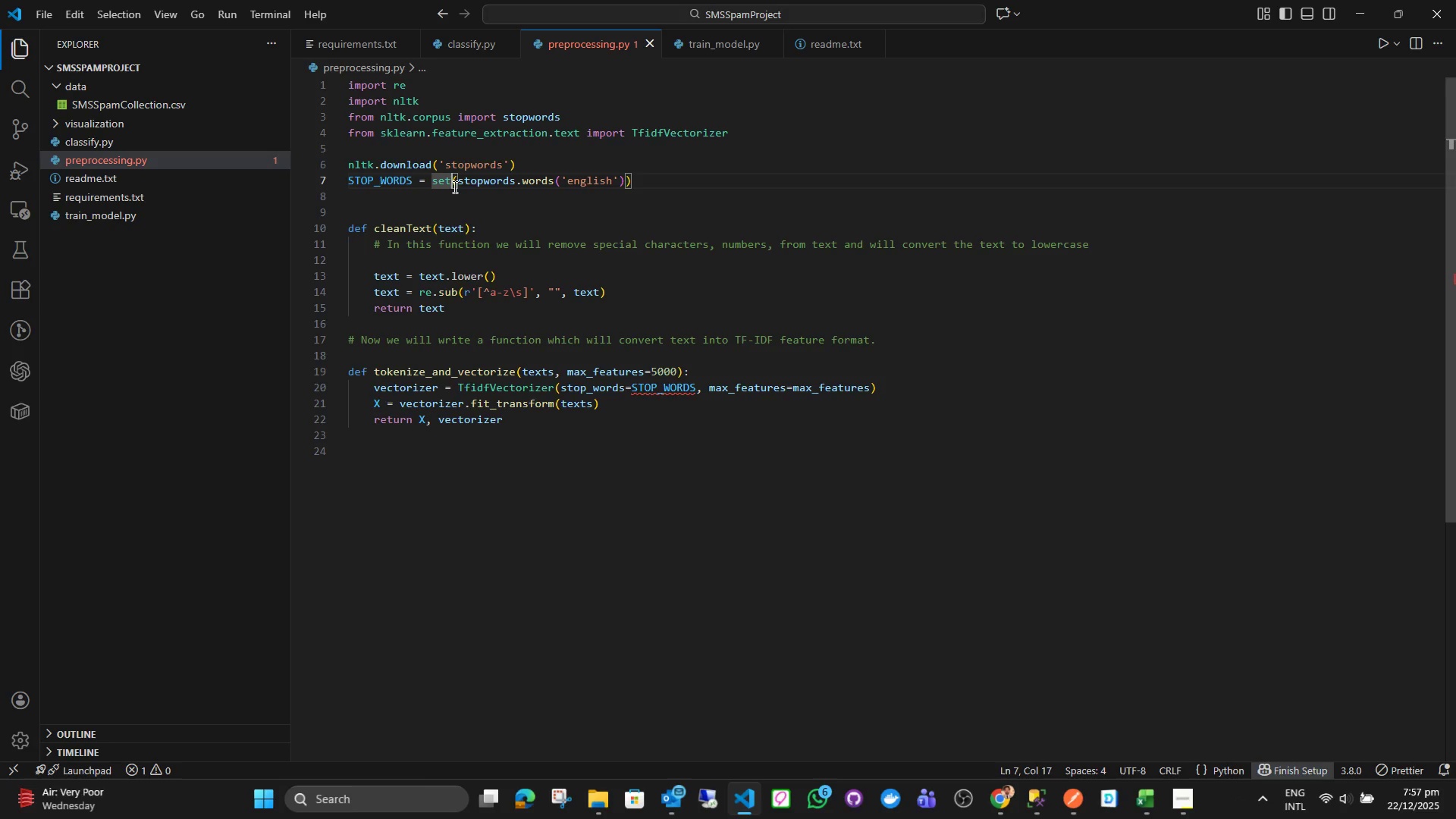 
wait(6.69)
 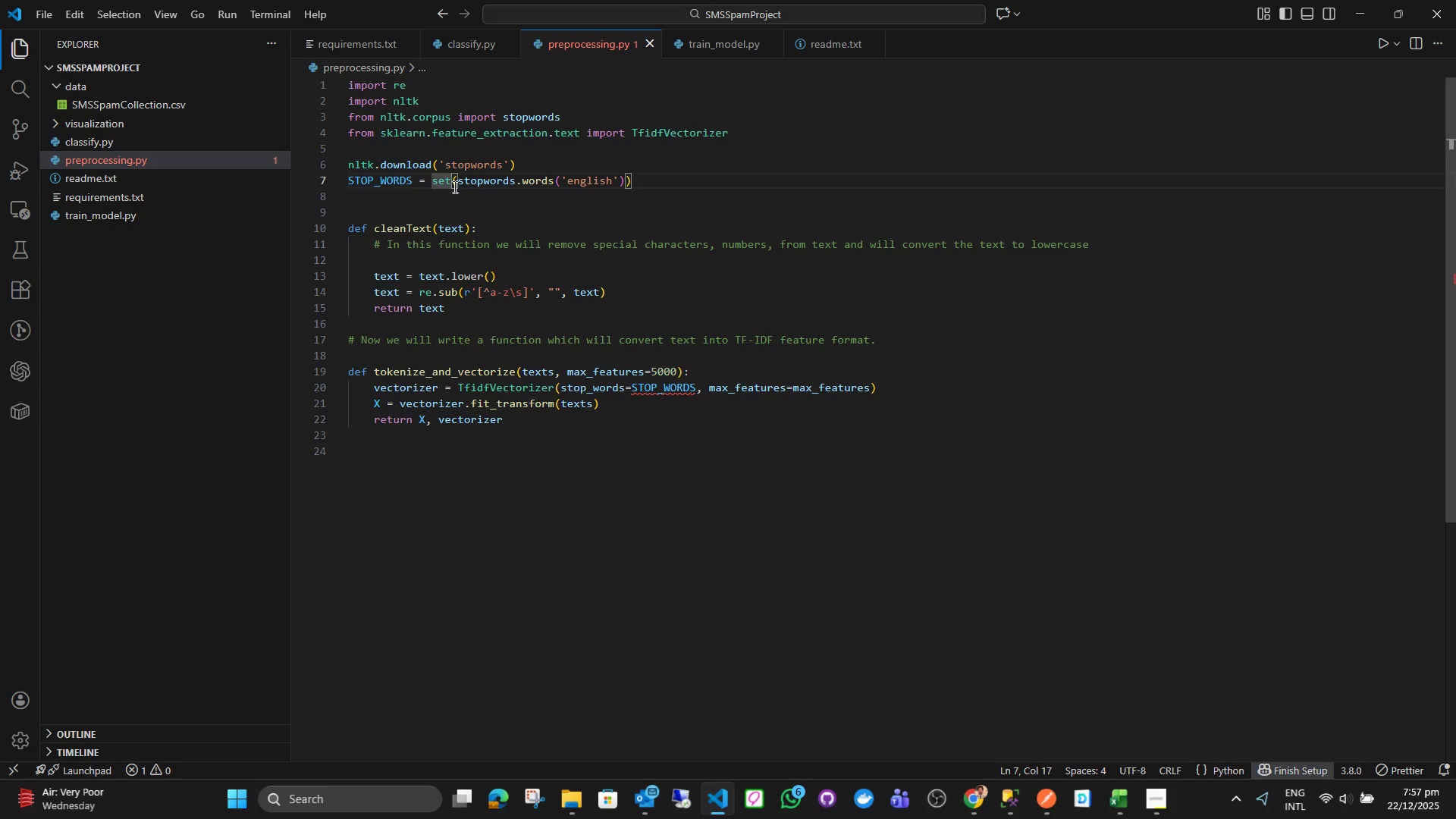 
key(Backspace)
key(Backspace)
key(Backspace)
type(list)
 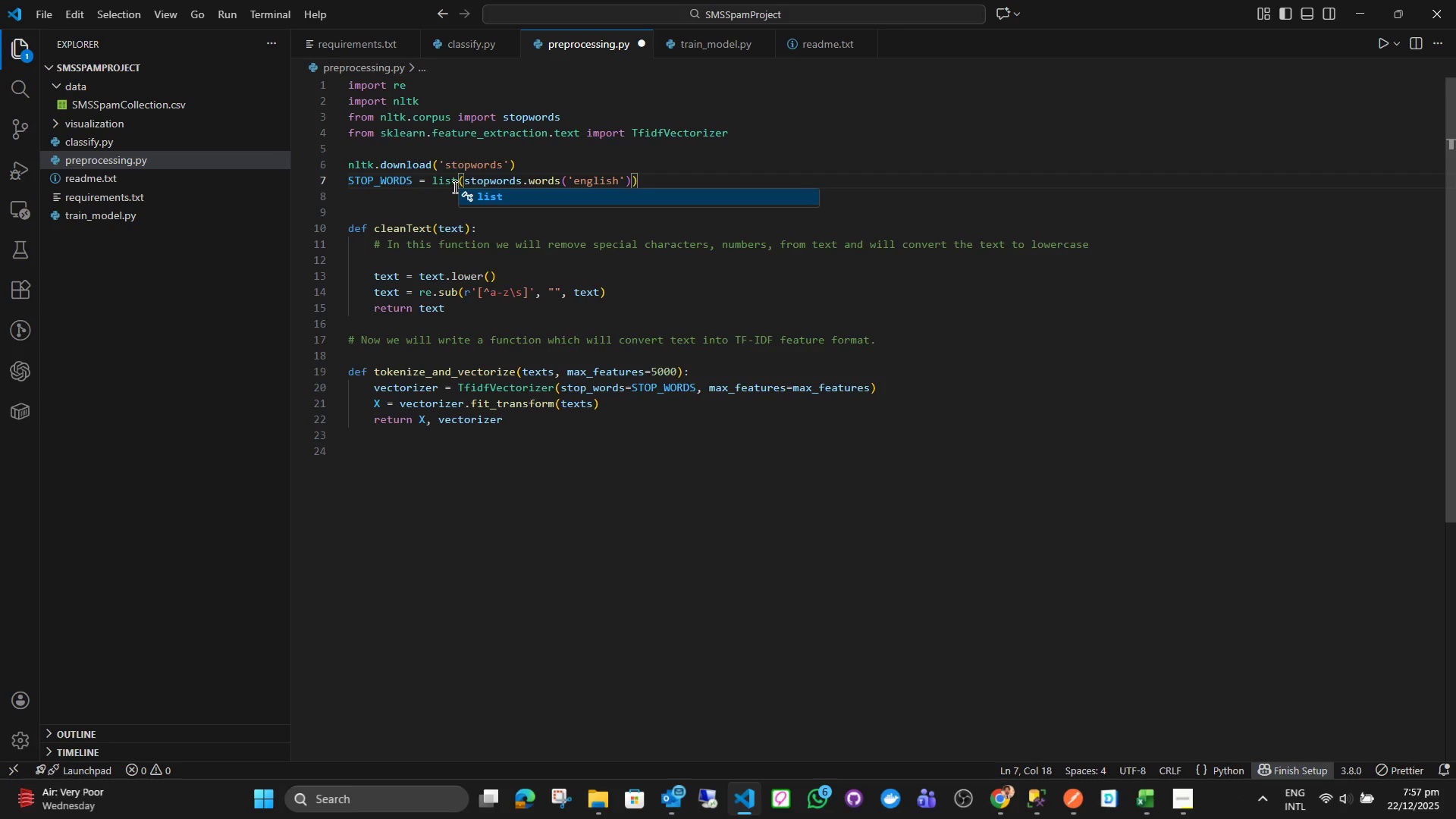 
key(ArrowRight)
 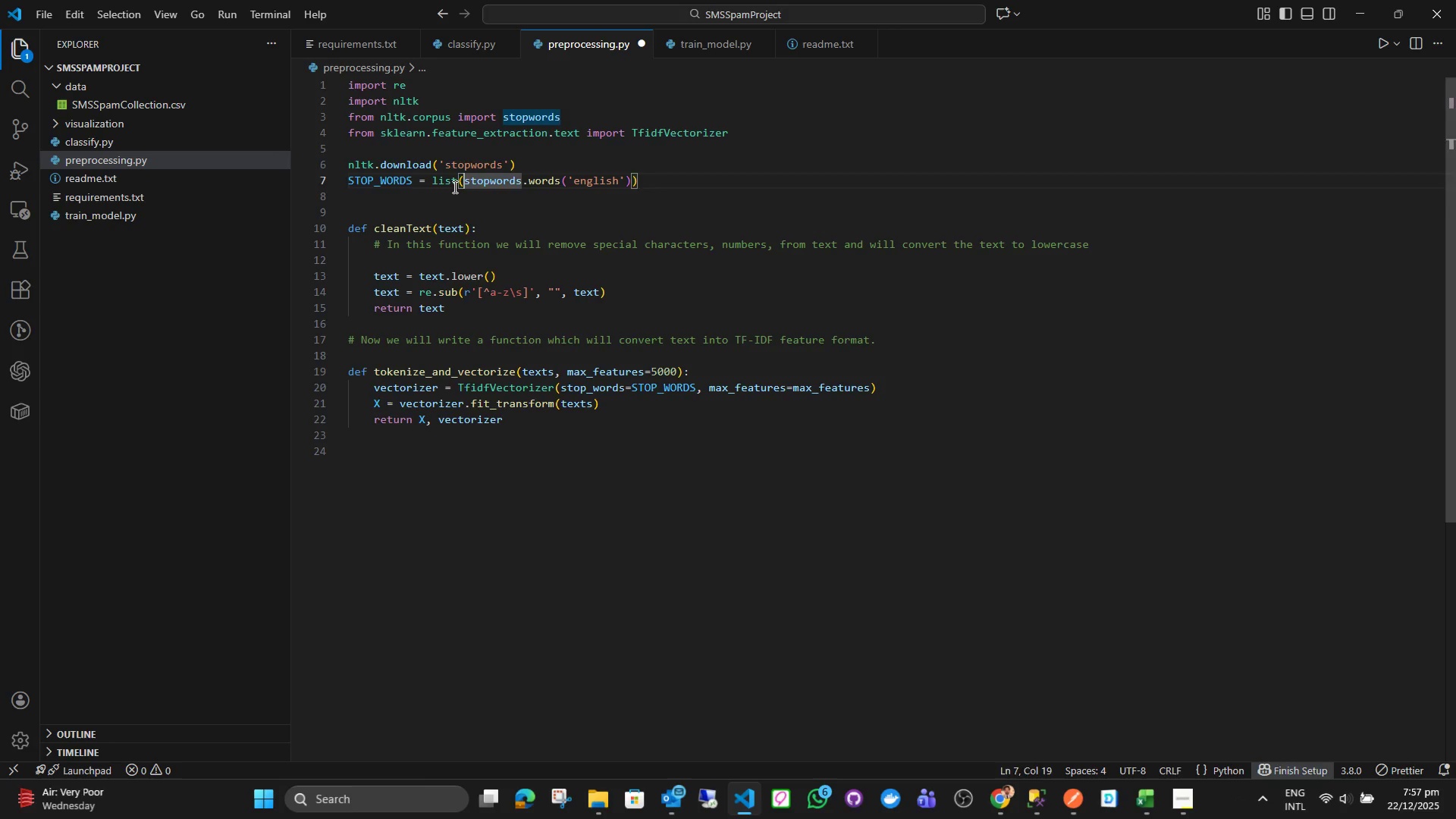 
key(ArrowDown)
 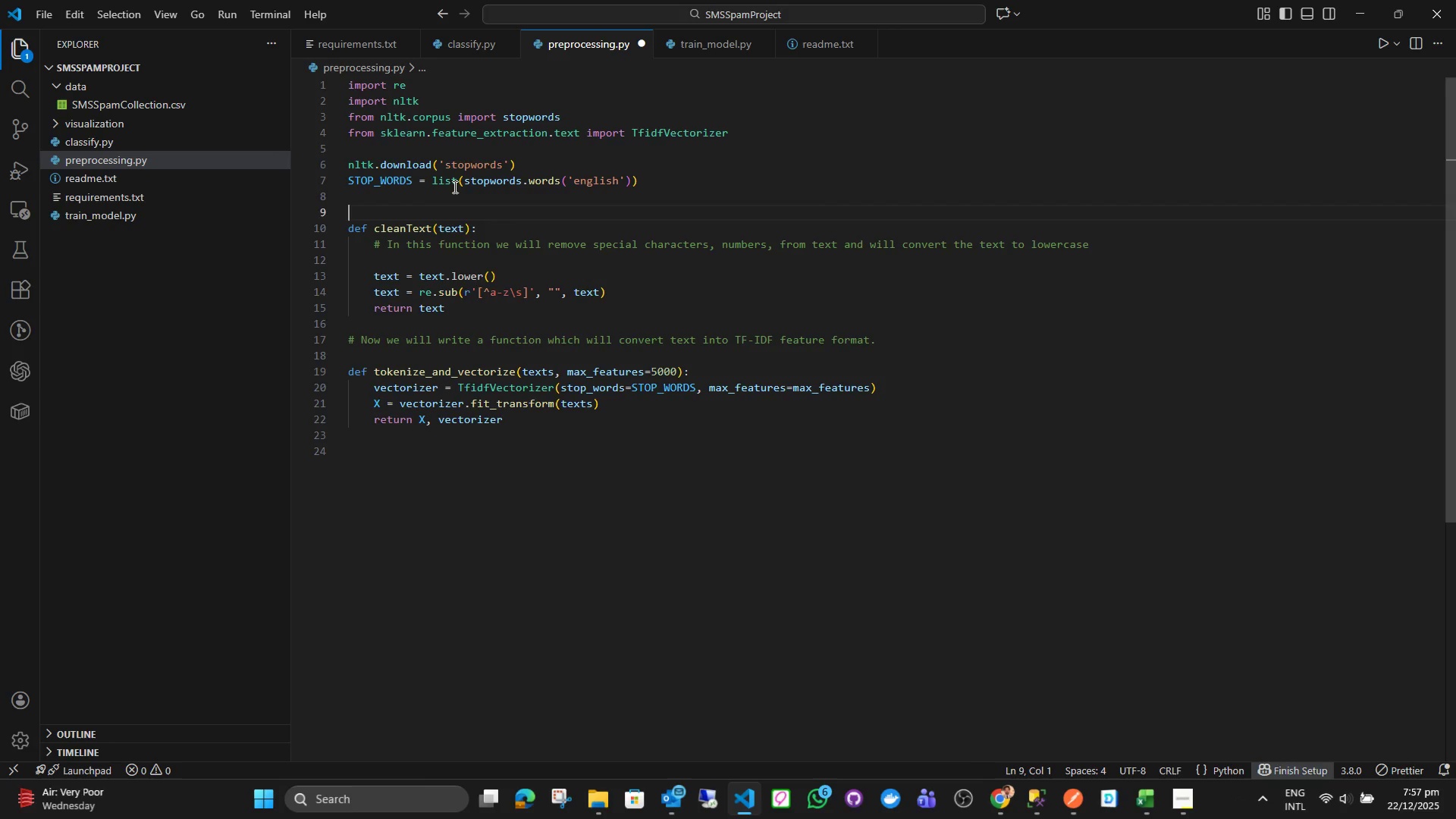 
key(ArrowDown)
 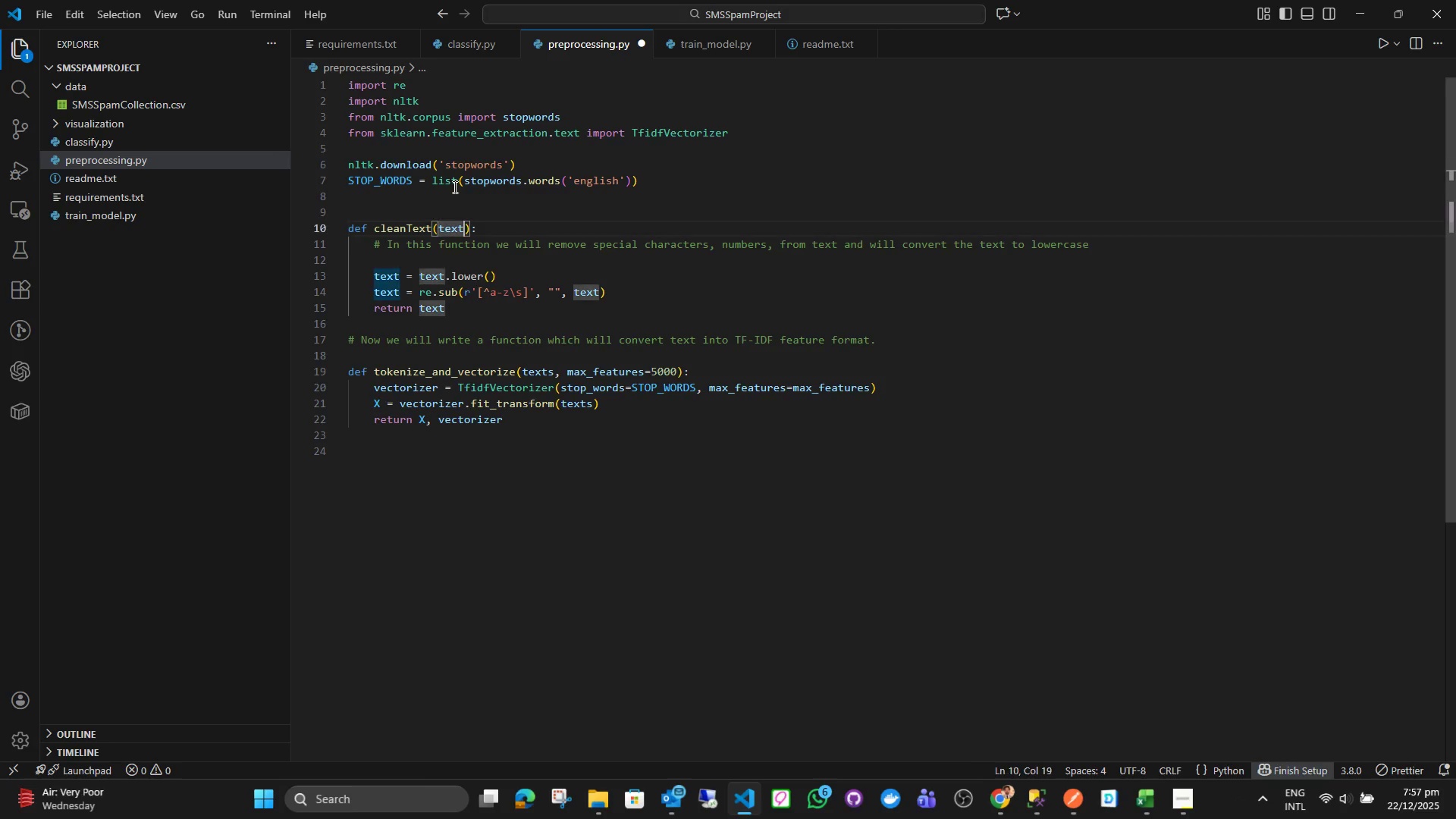 
key(ArrowDown)
 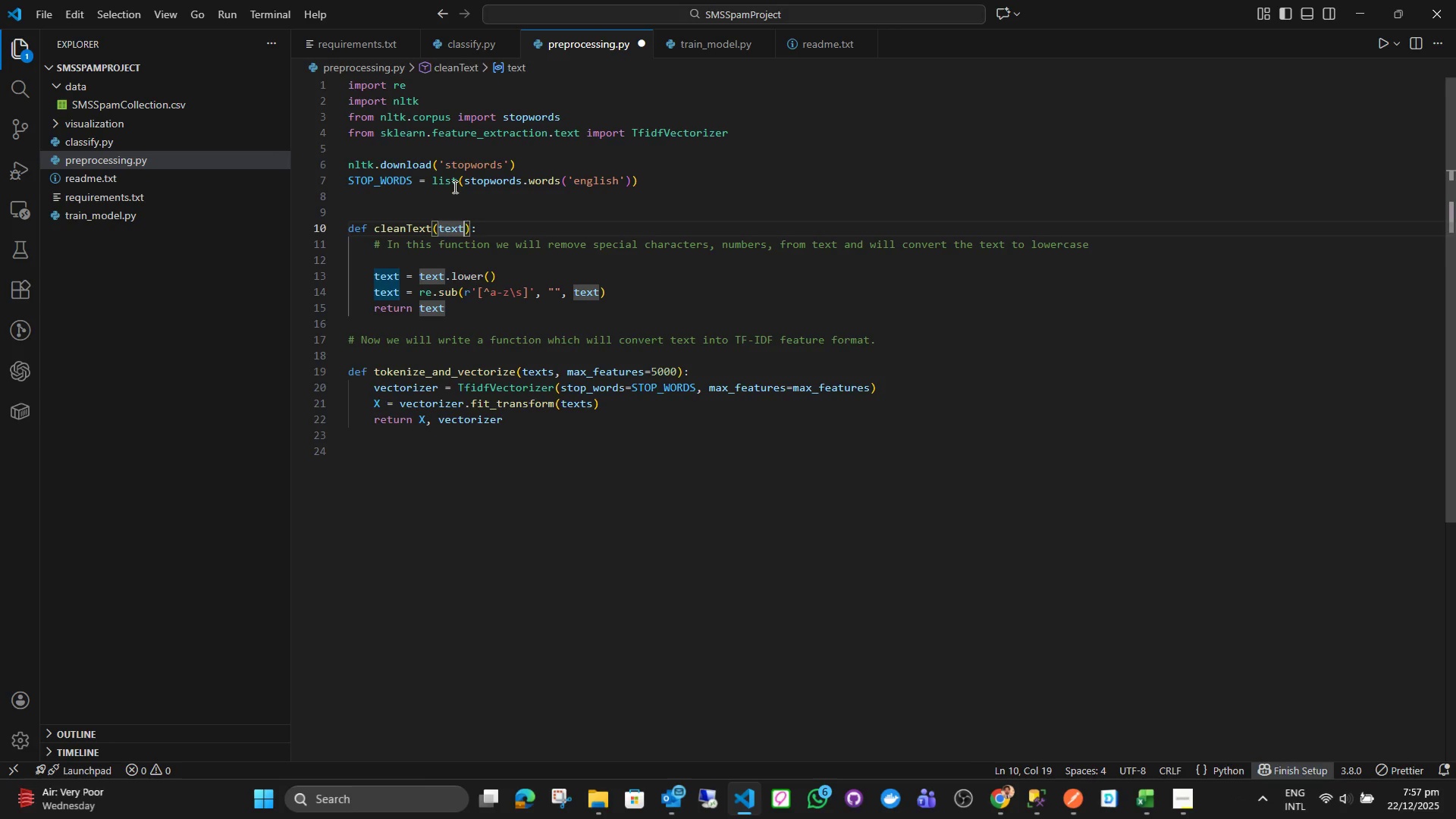 
key(Control+ControlLeft)
 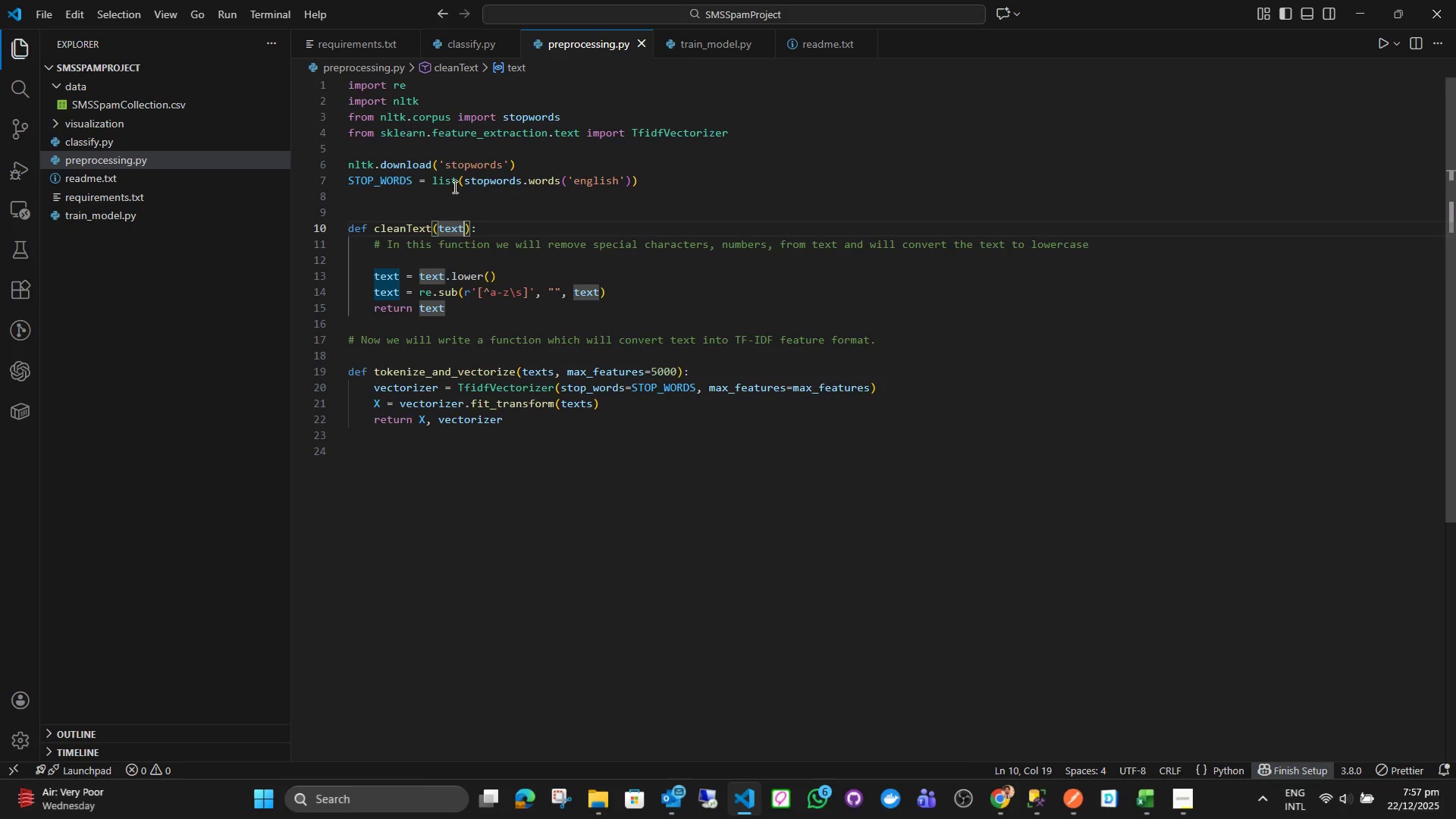 
key(Control+S)
 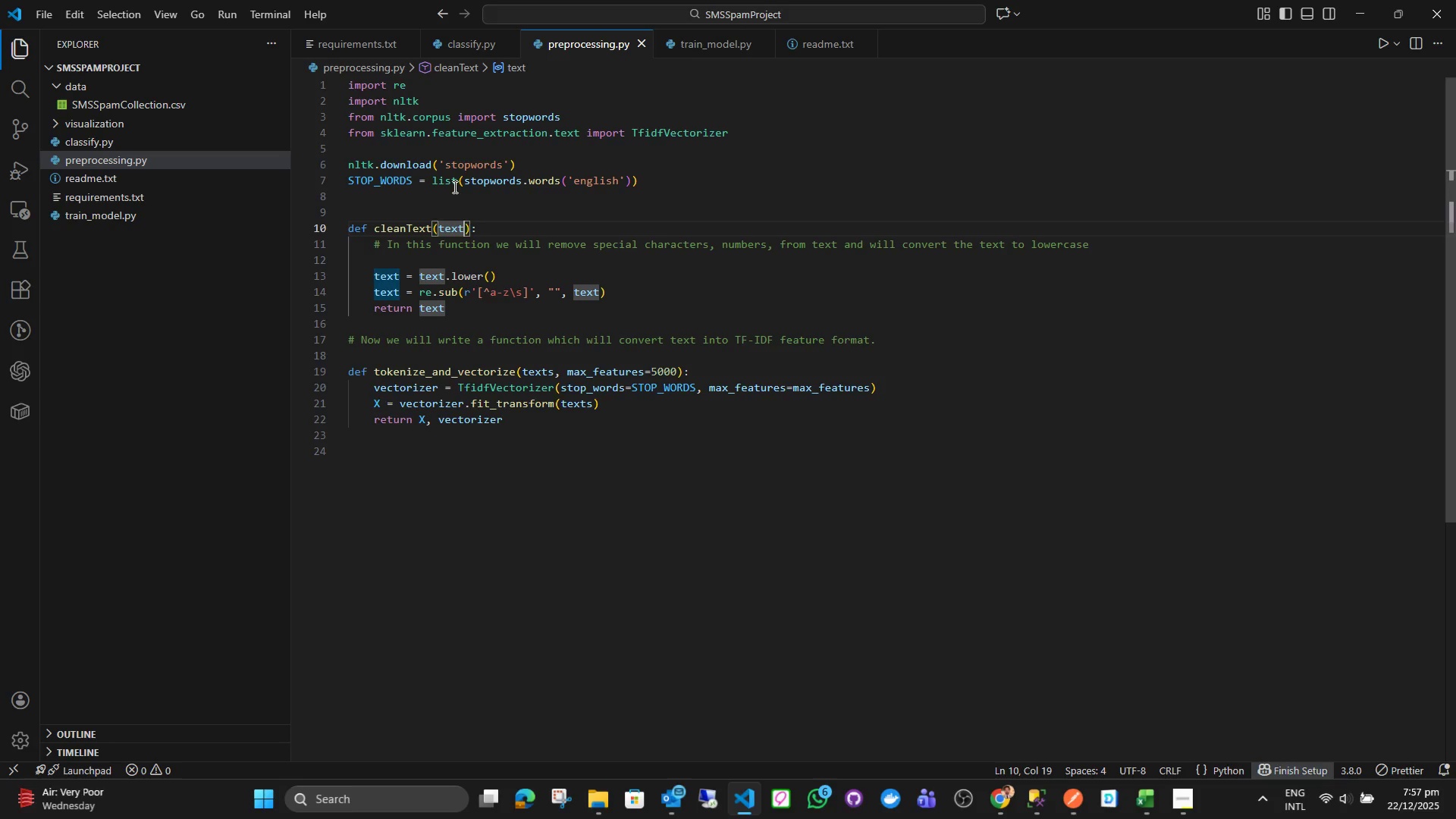 
wait(8.64)
 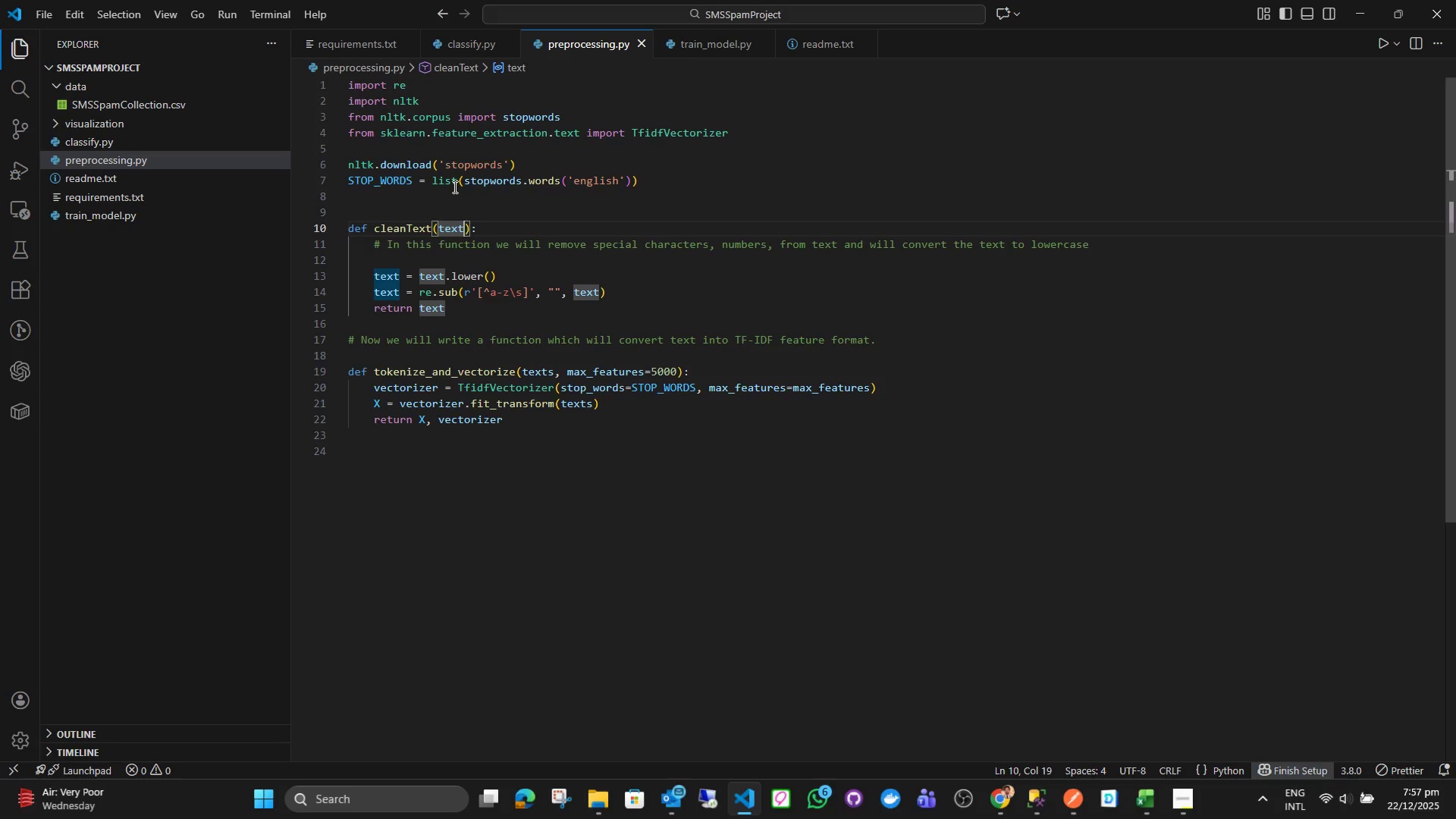 
left_click([561, 408])
 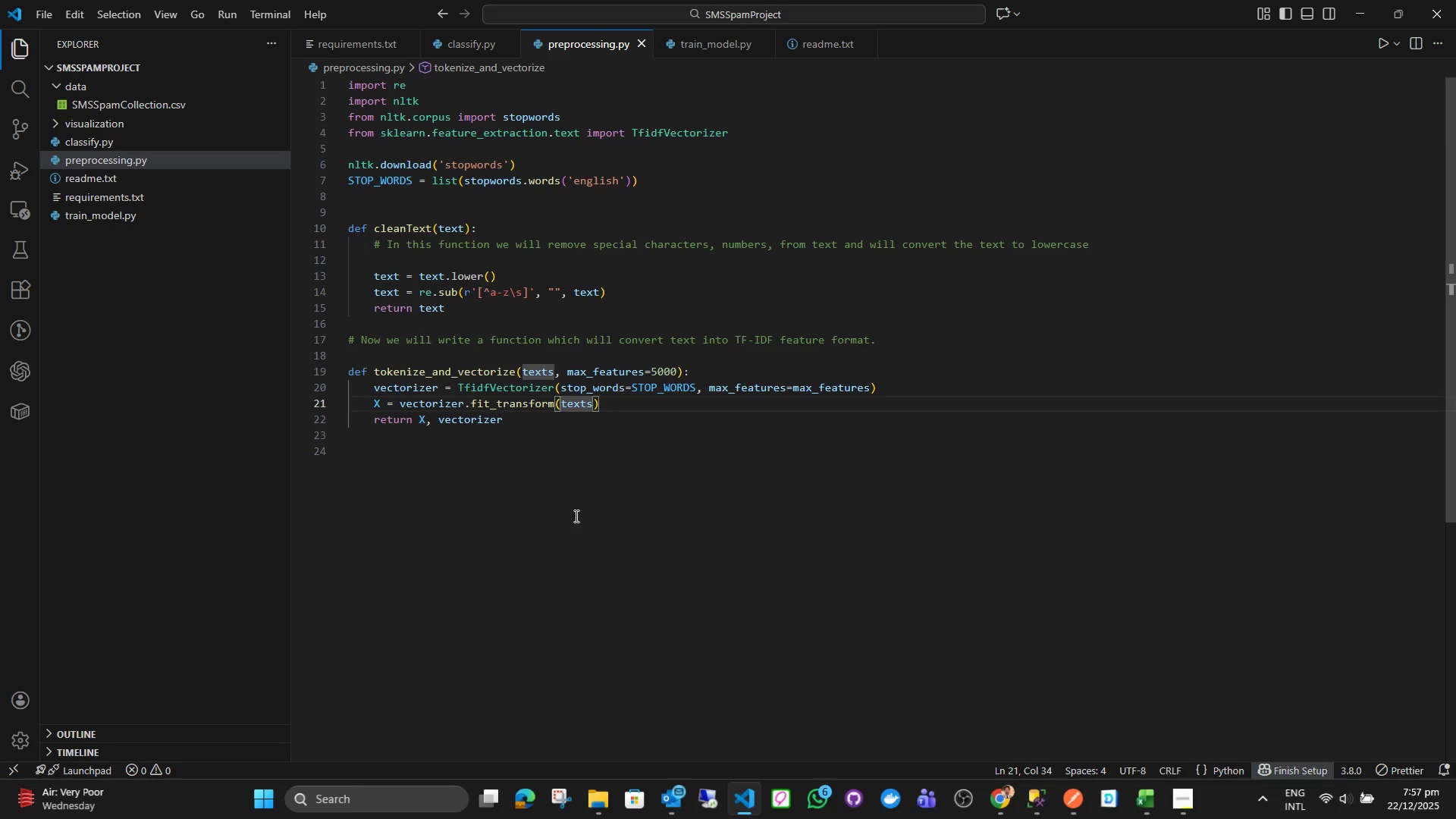 
left_click([575, 516])
 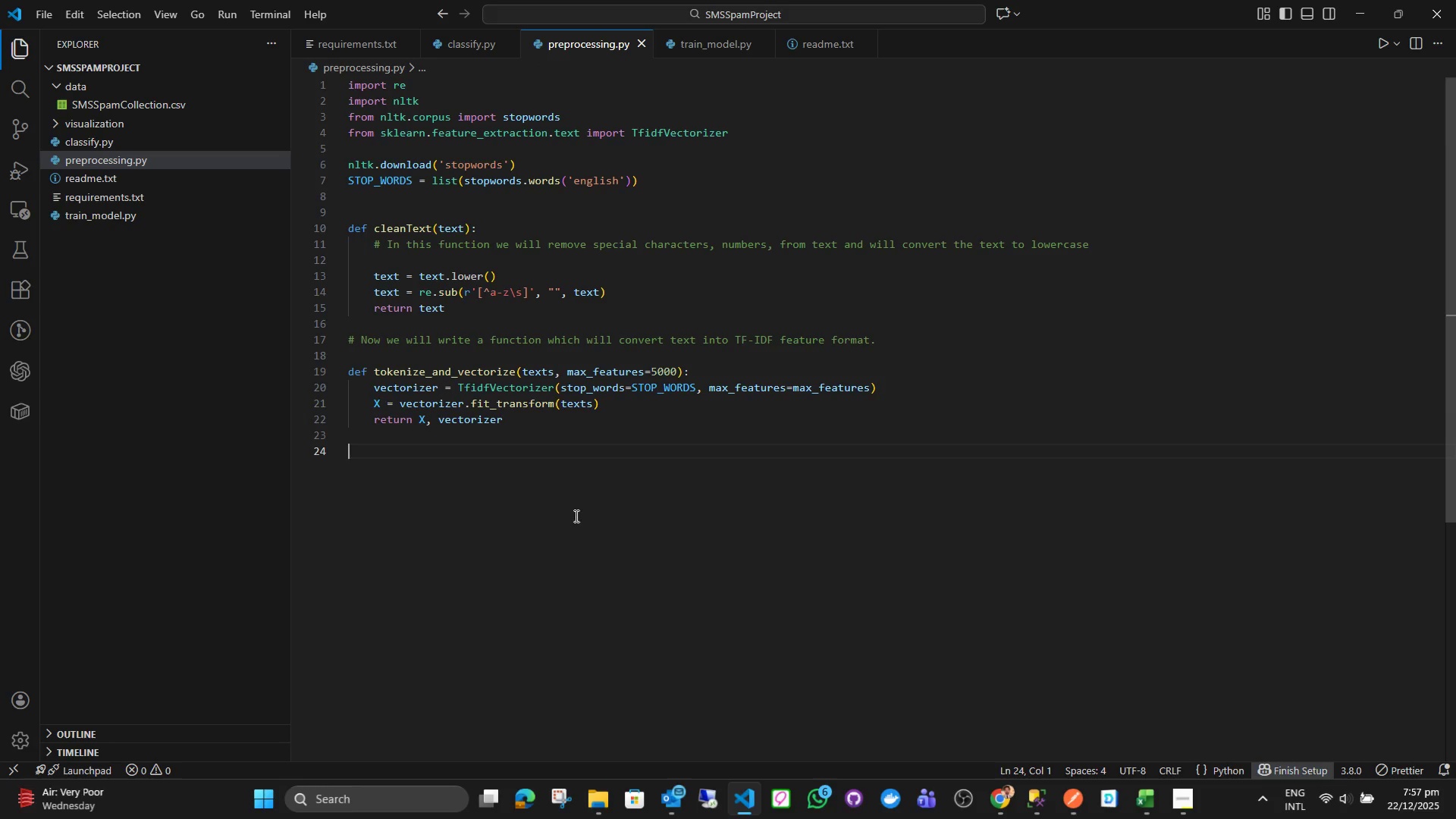 
key(Control+S)
 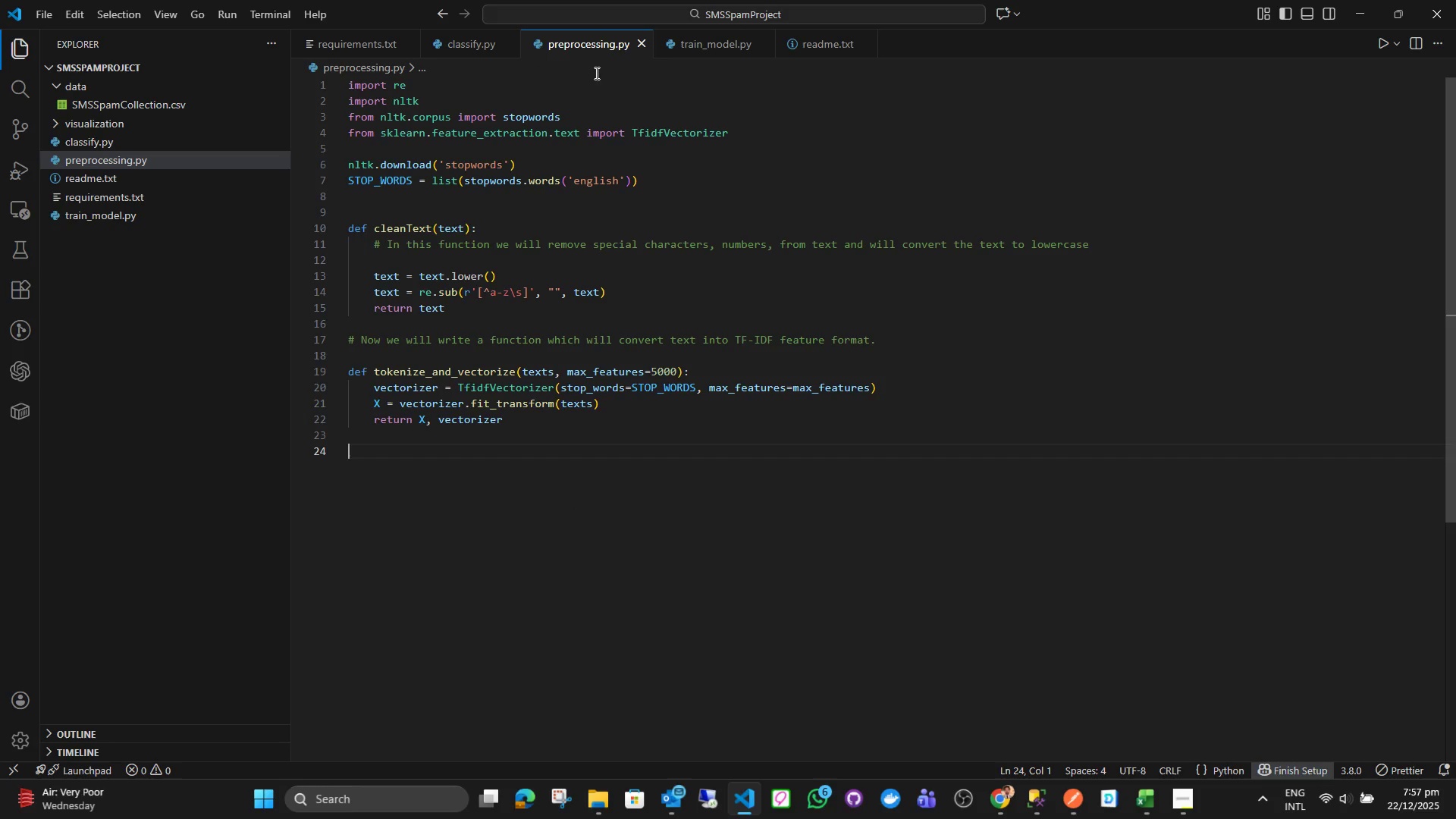 
left_click([692, 49])
 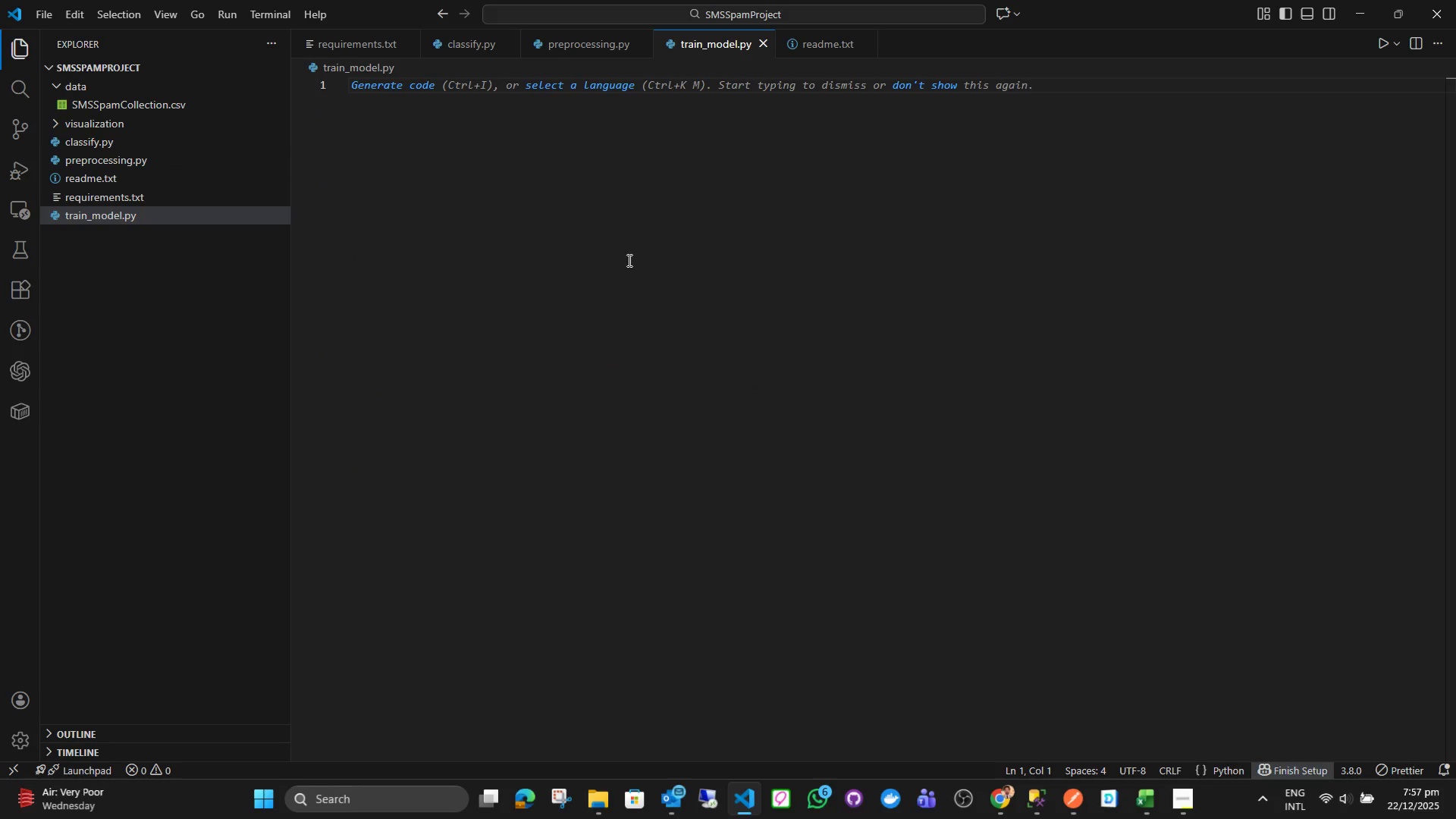 
left_click([628, 260])
 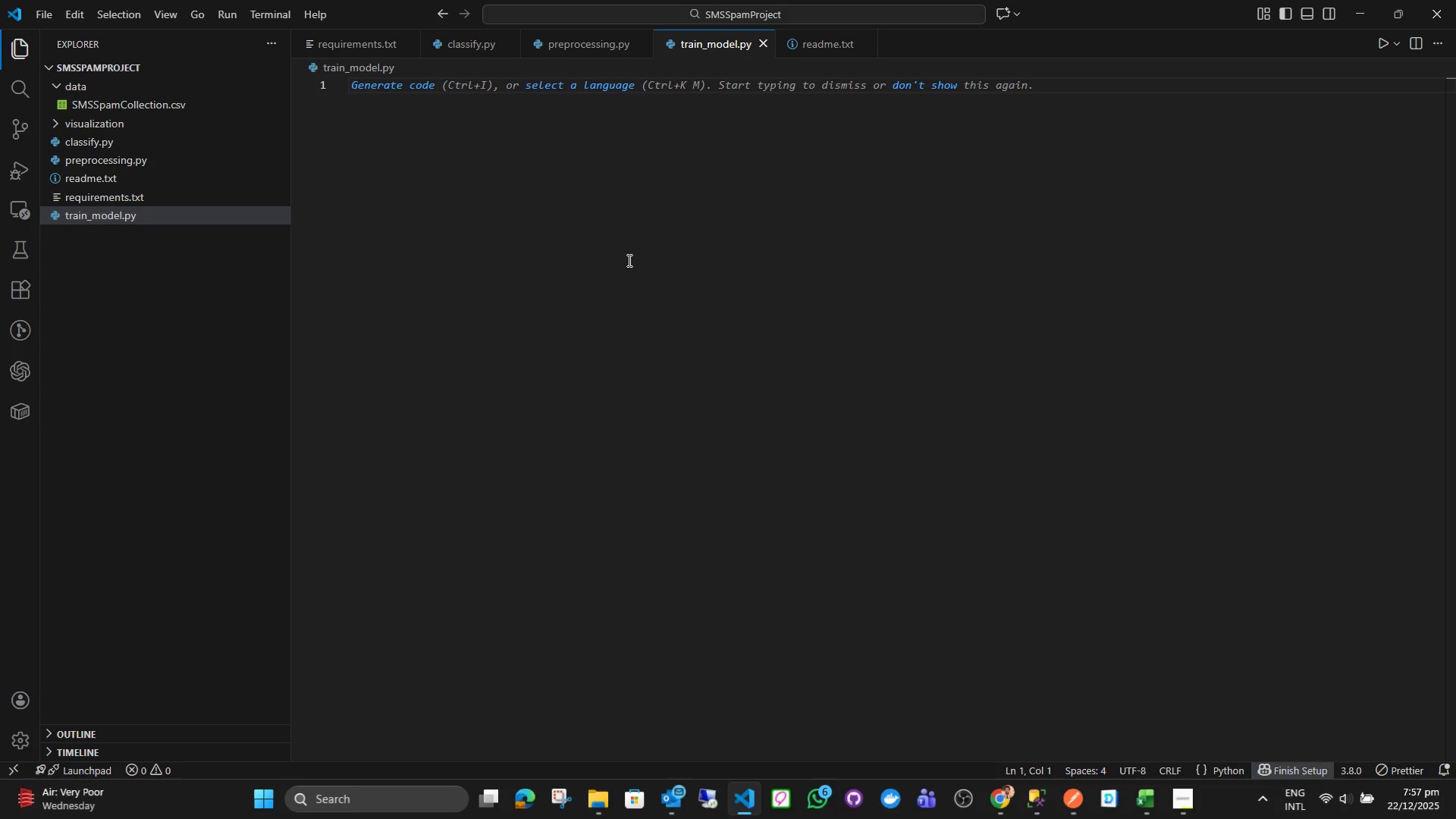 
key(Control+I)
 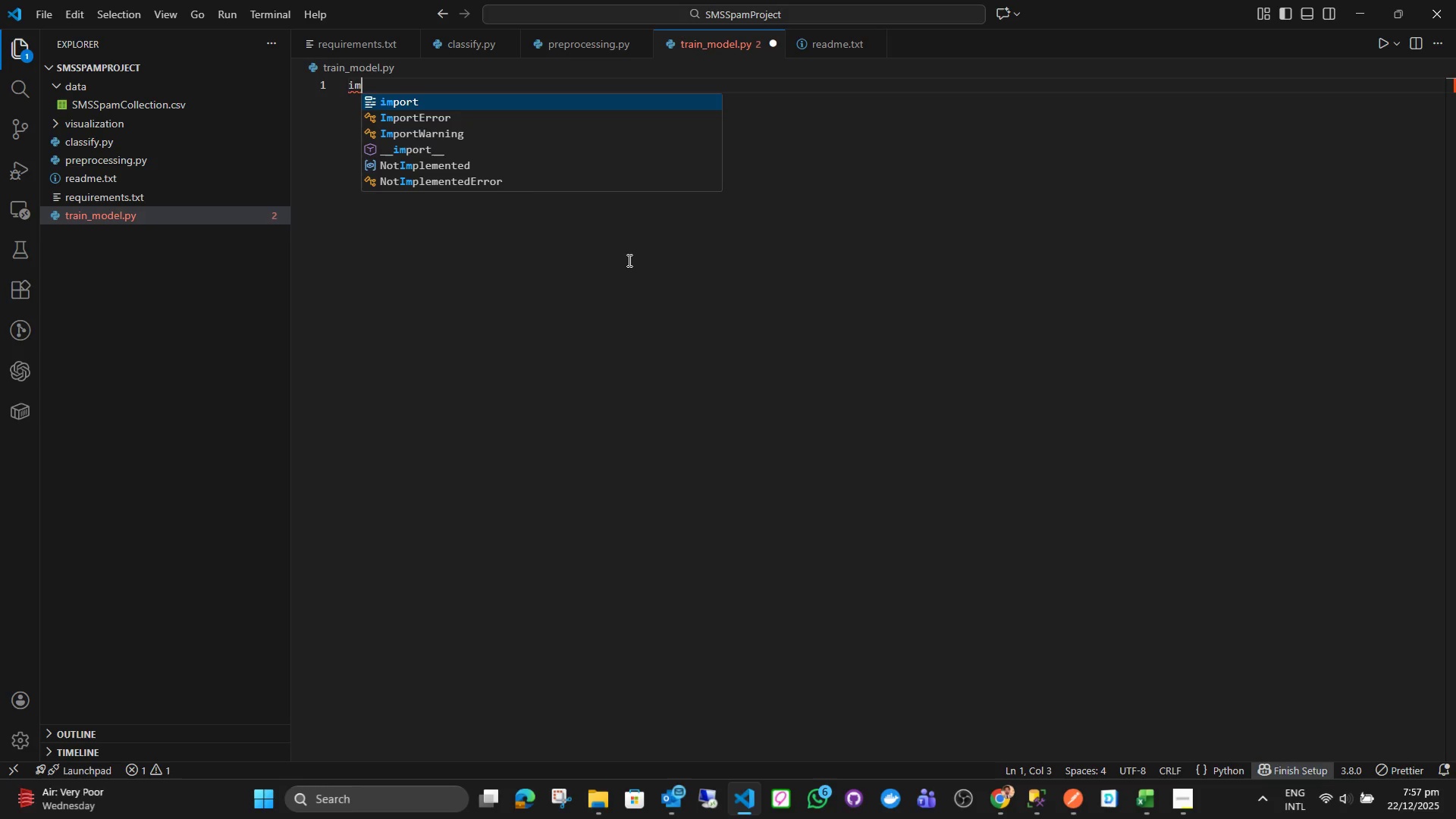 
type(mport pandas as od)
key(Backspace)
key(Backspace)
type(pd)
 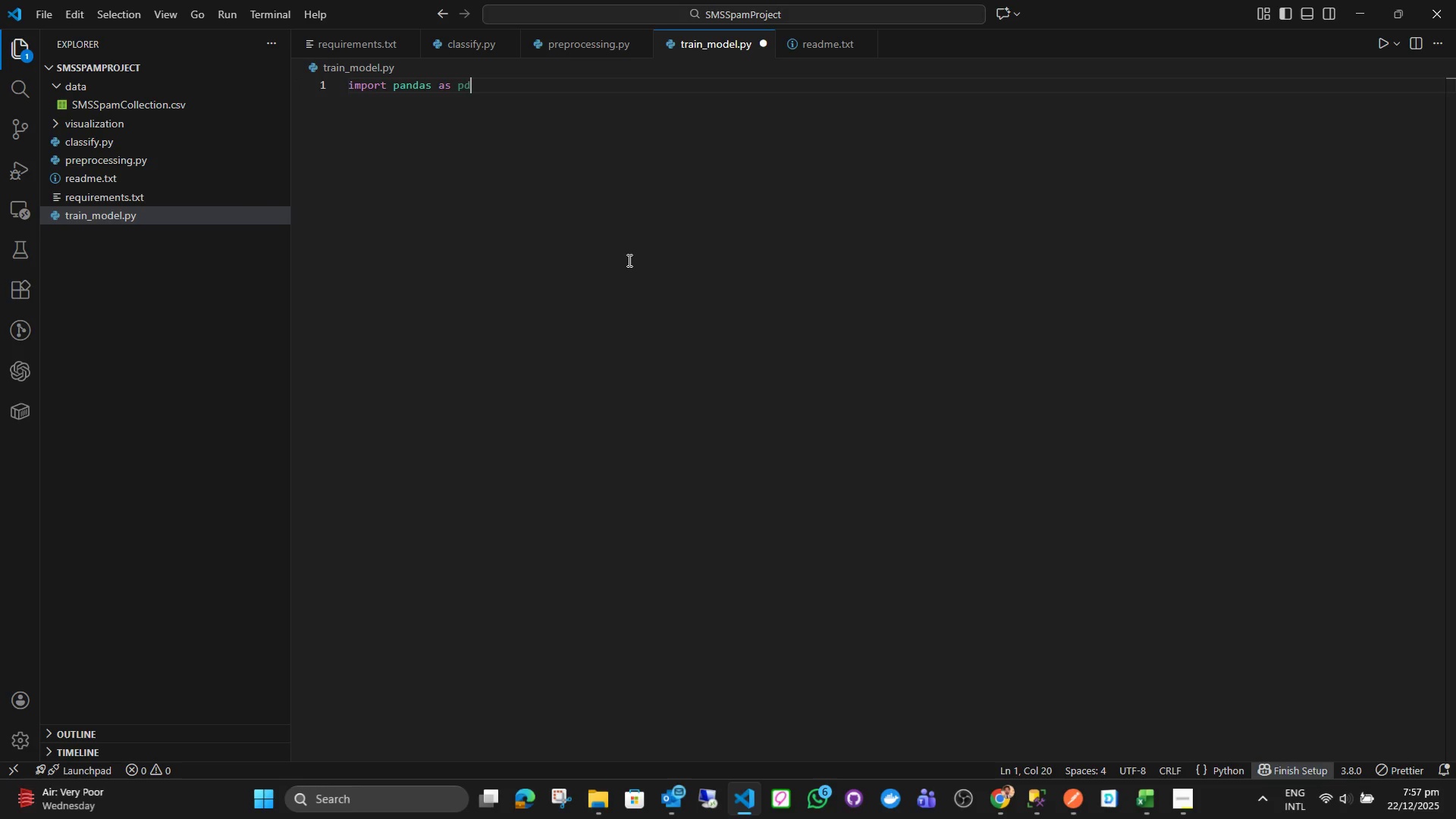 
key(Enter)
 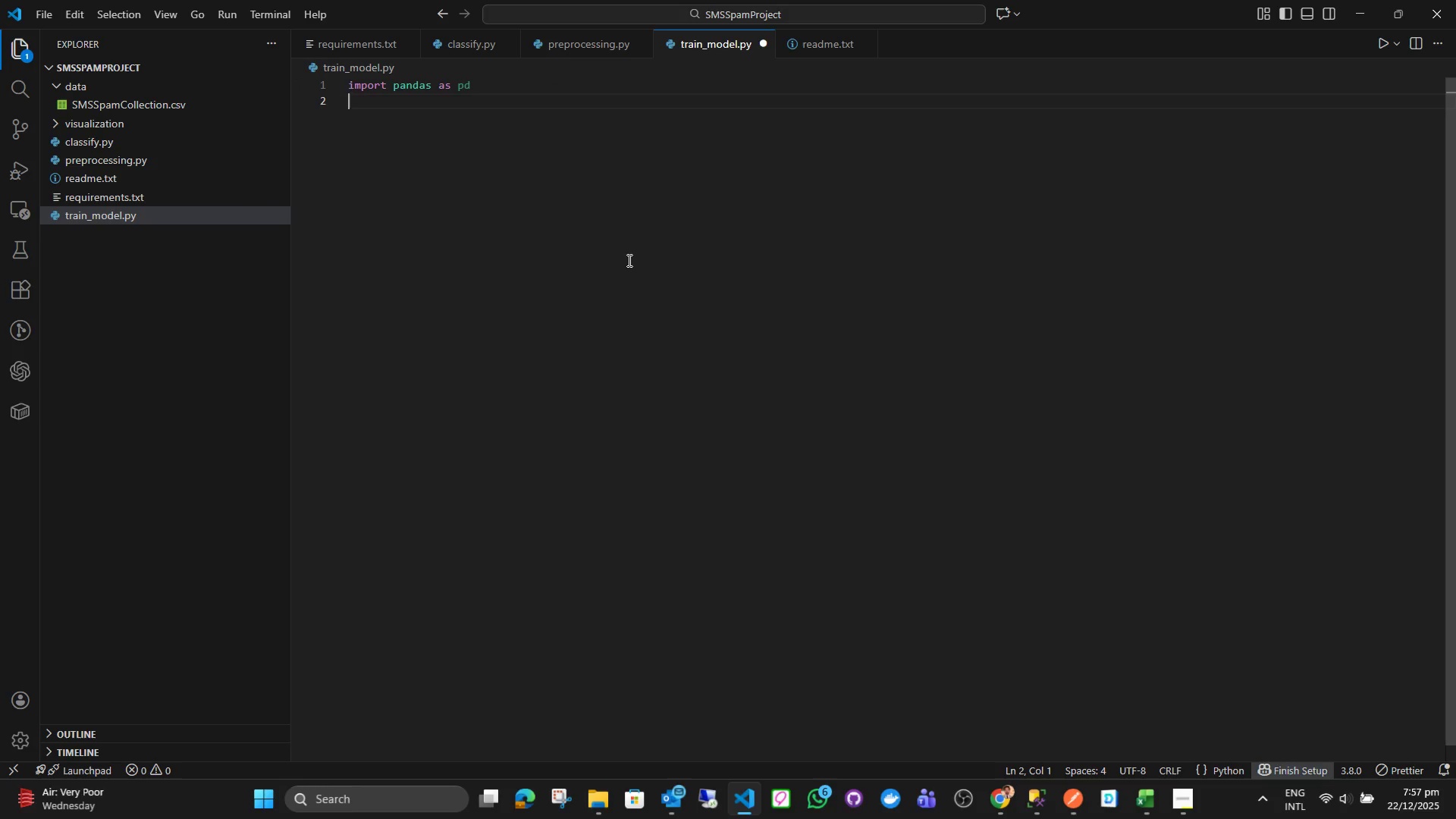 
type(from sklear)
 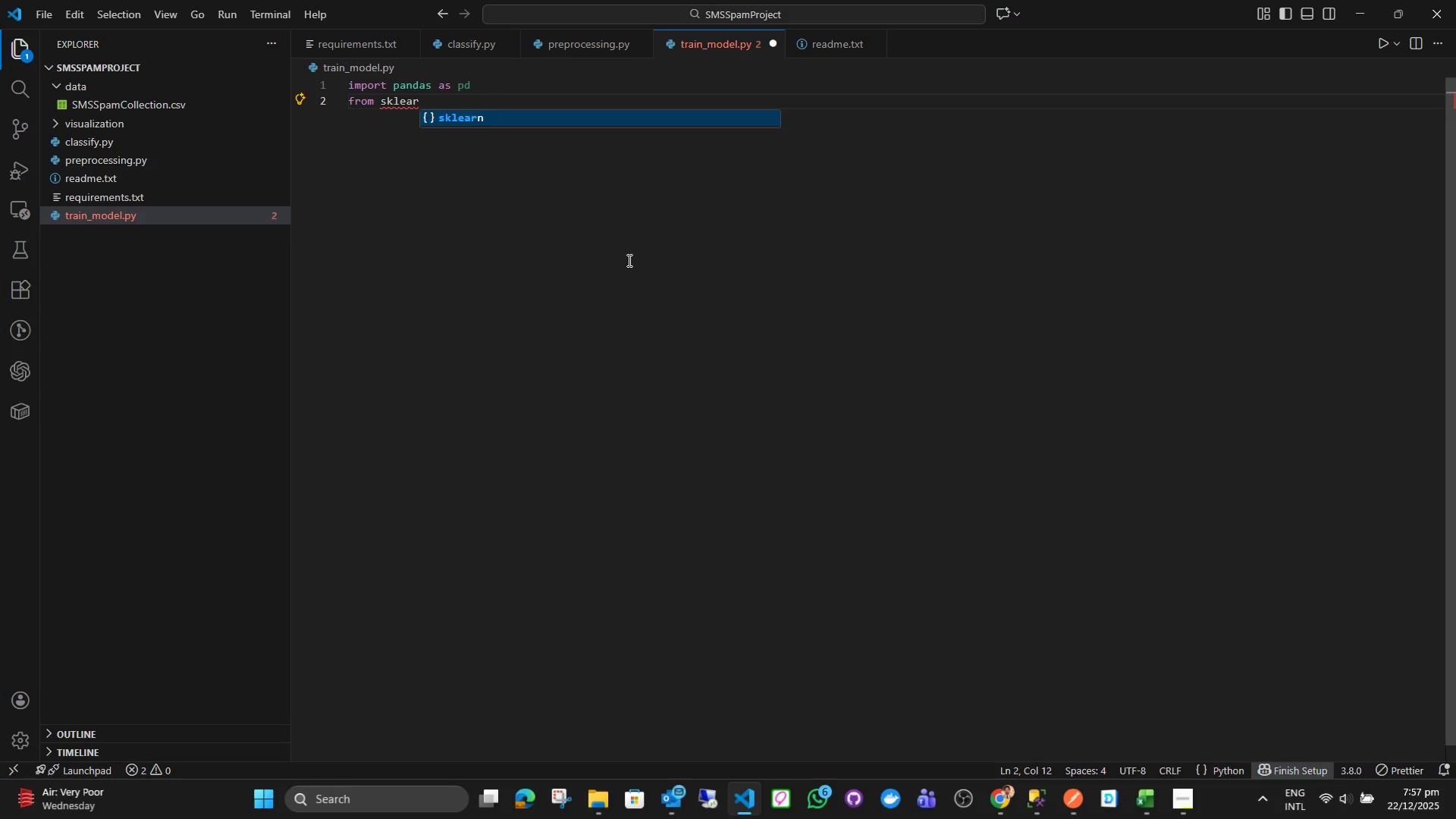 
key(Enter)
 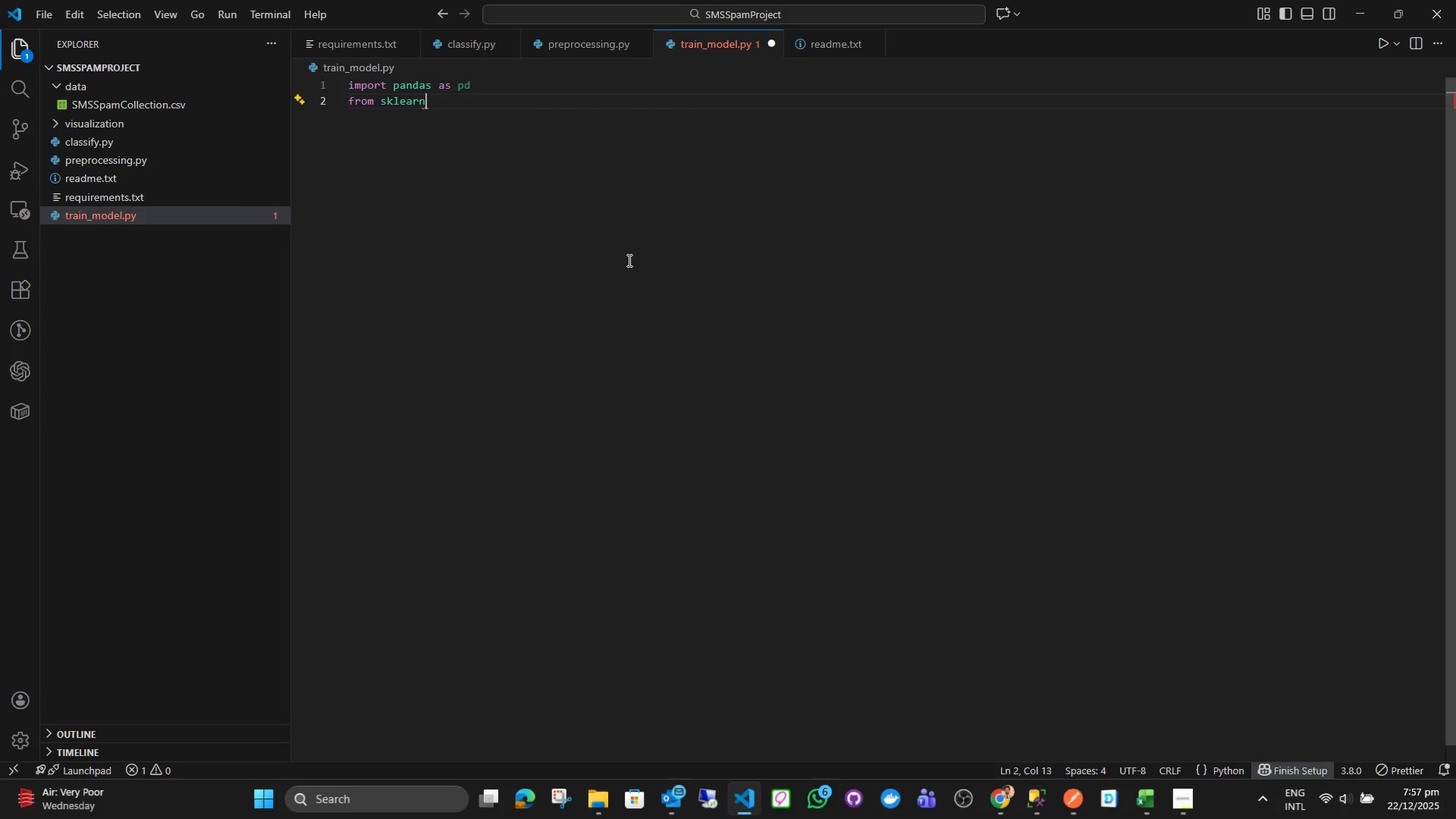 
type(.mo)
 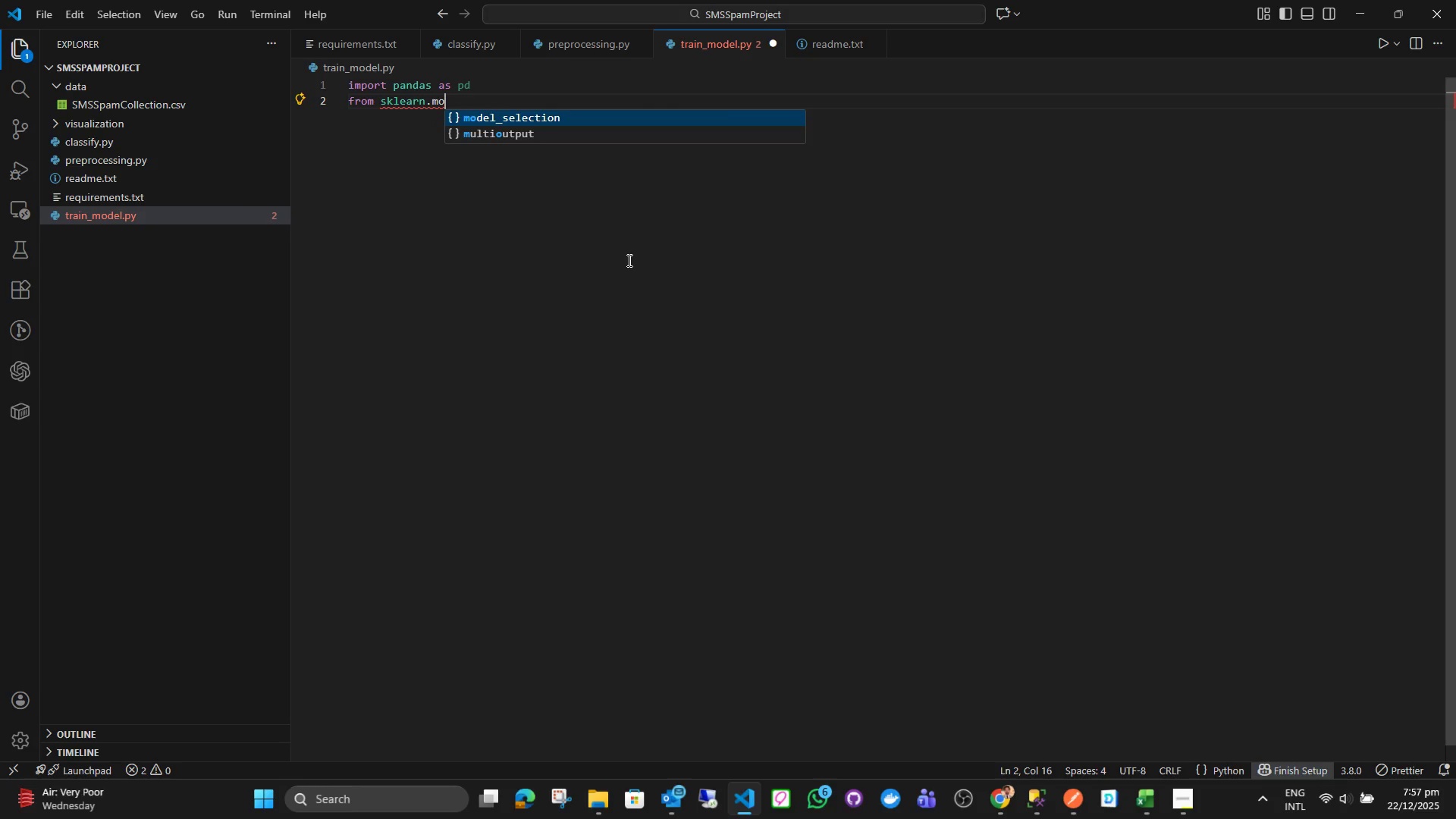 
key(Enter)
 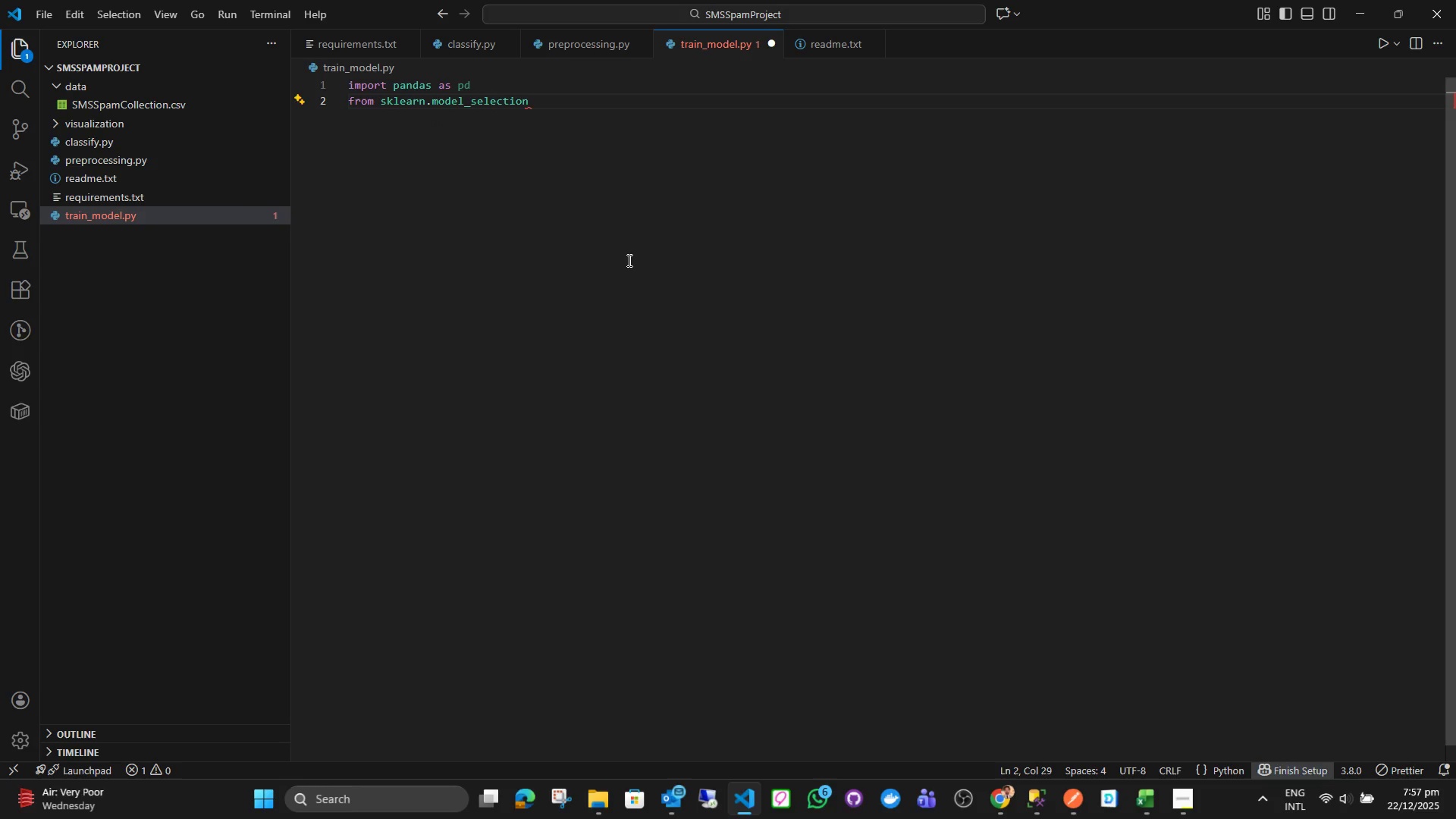 
type( impo)
 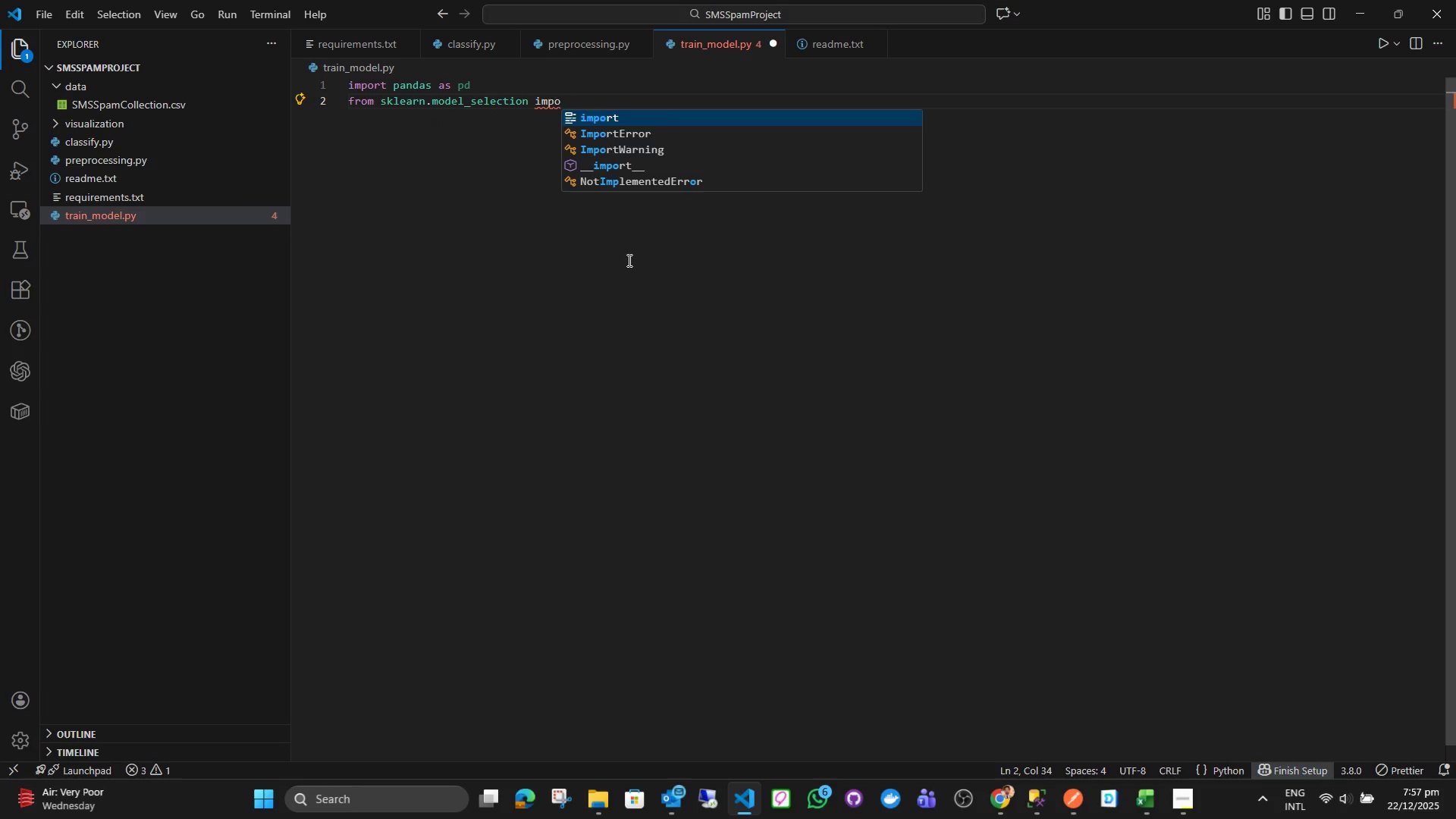 
key(Enter)
 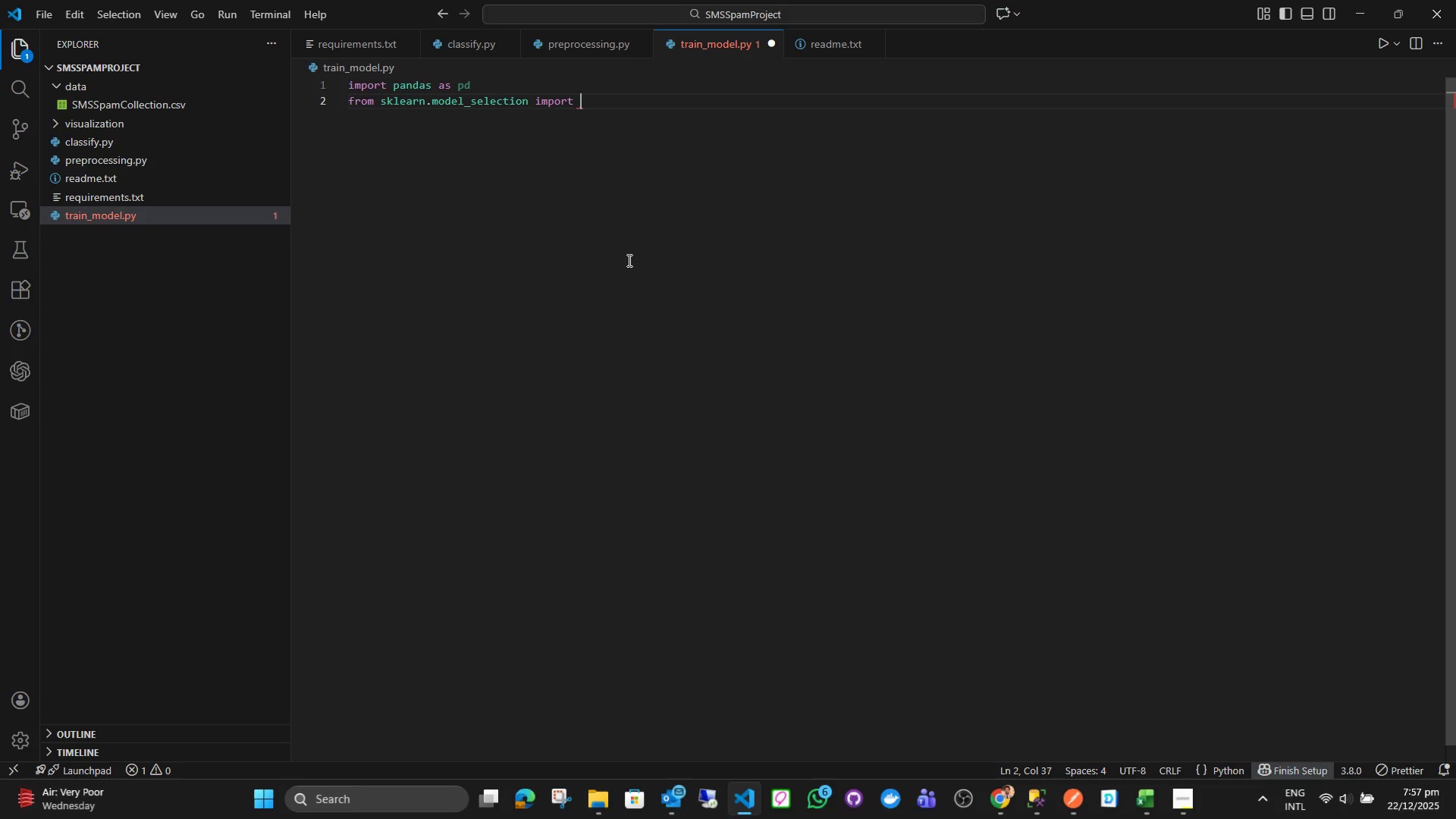 
type( tr)
 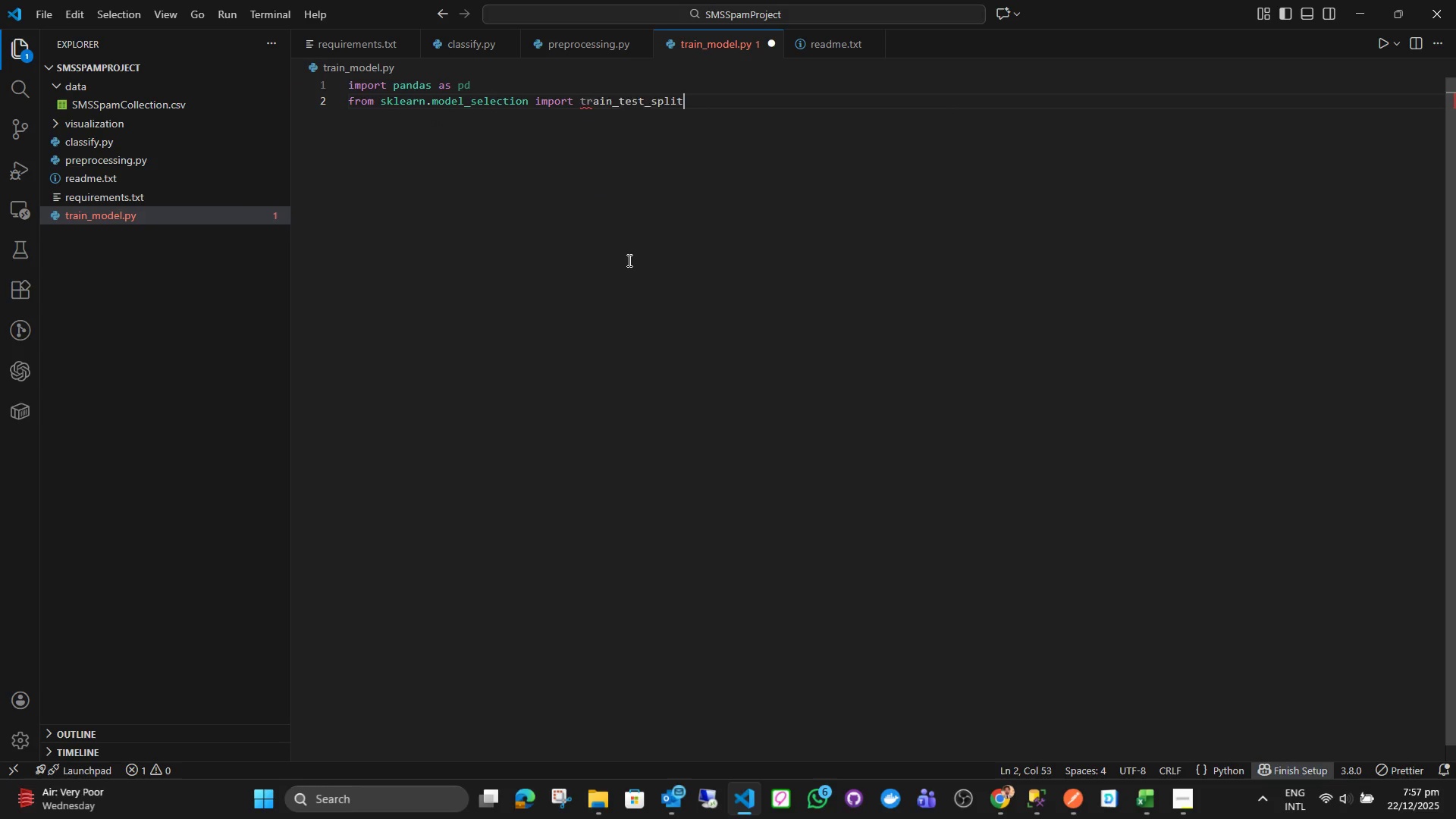 
key(Enter)
 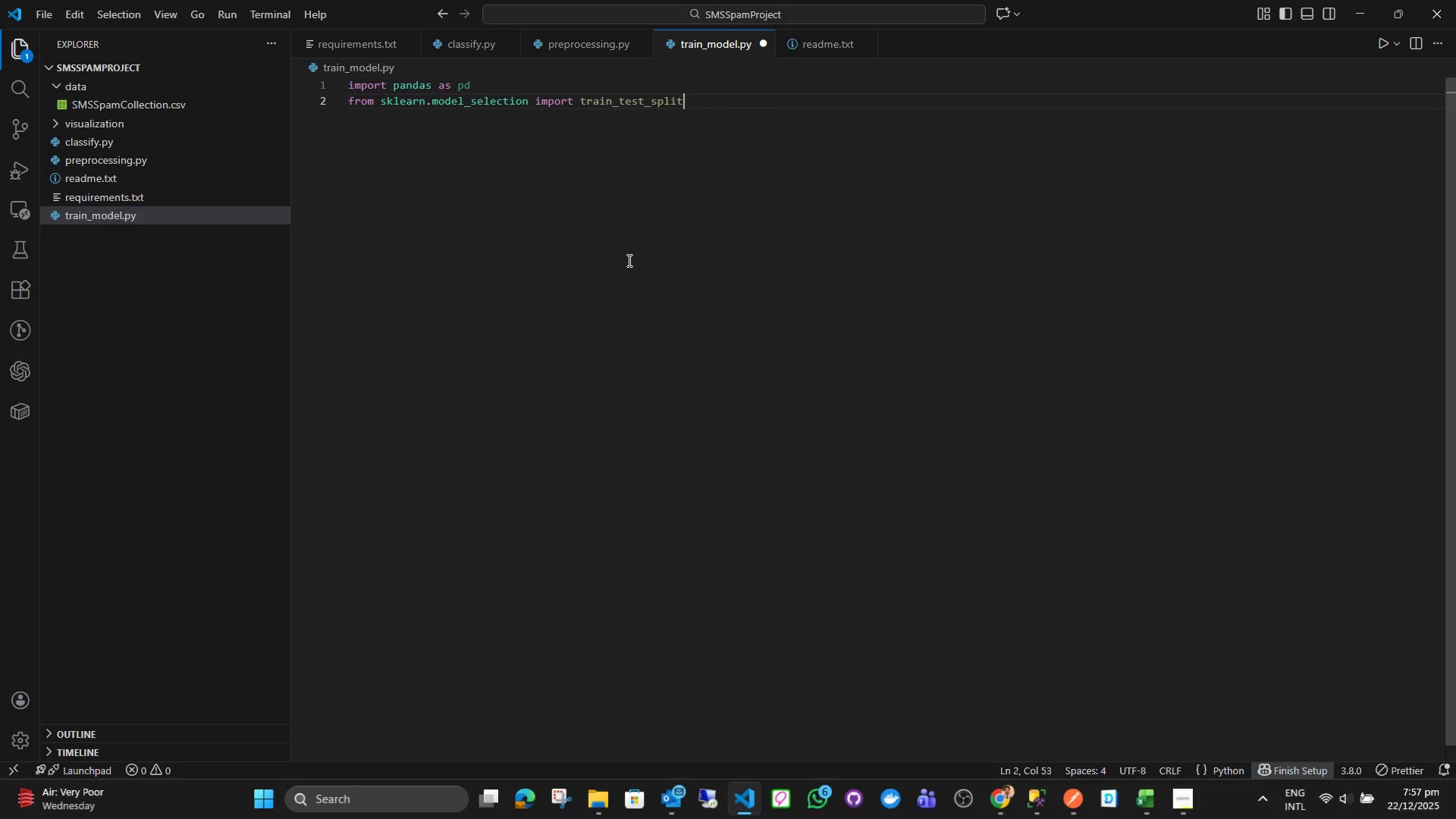 
key(Enter)
 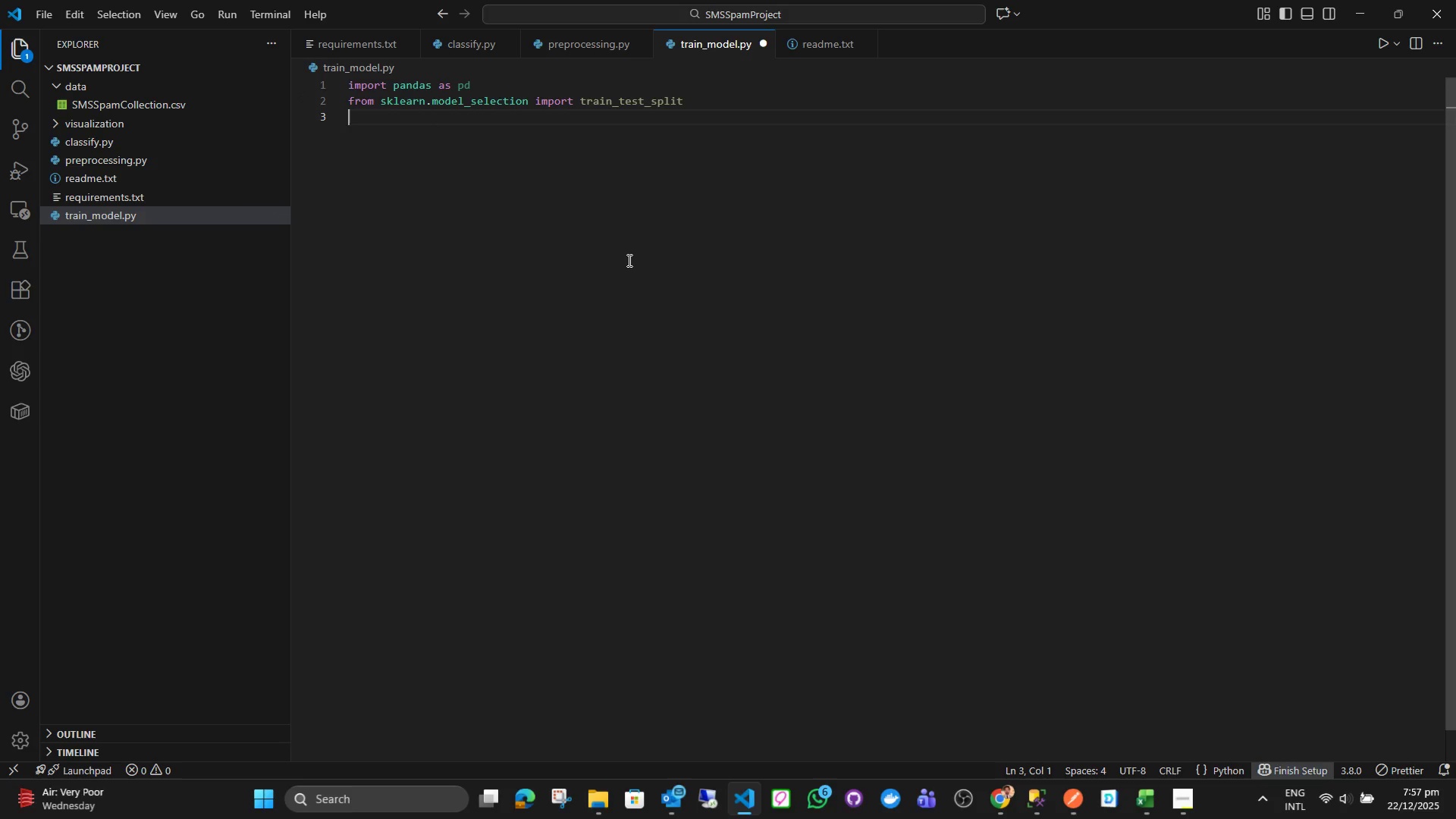 
type(from skll)
key(Backspace)
type(ea)
 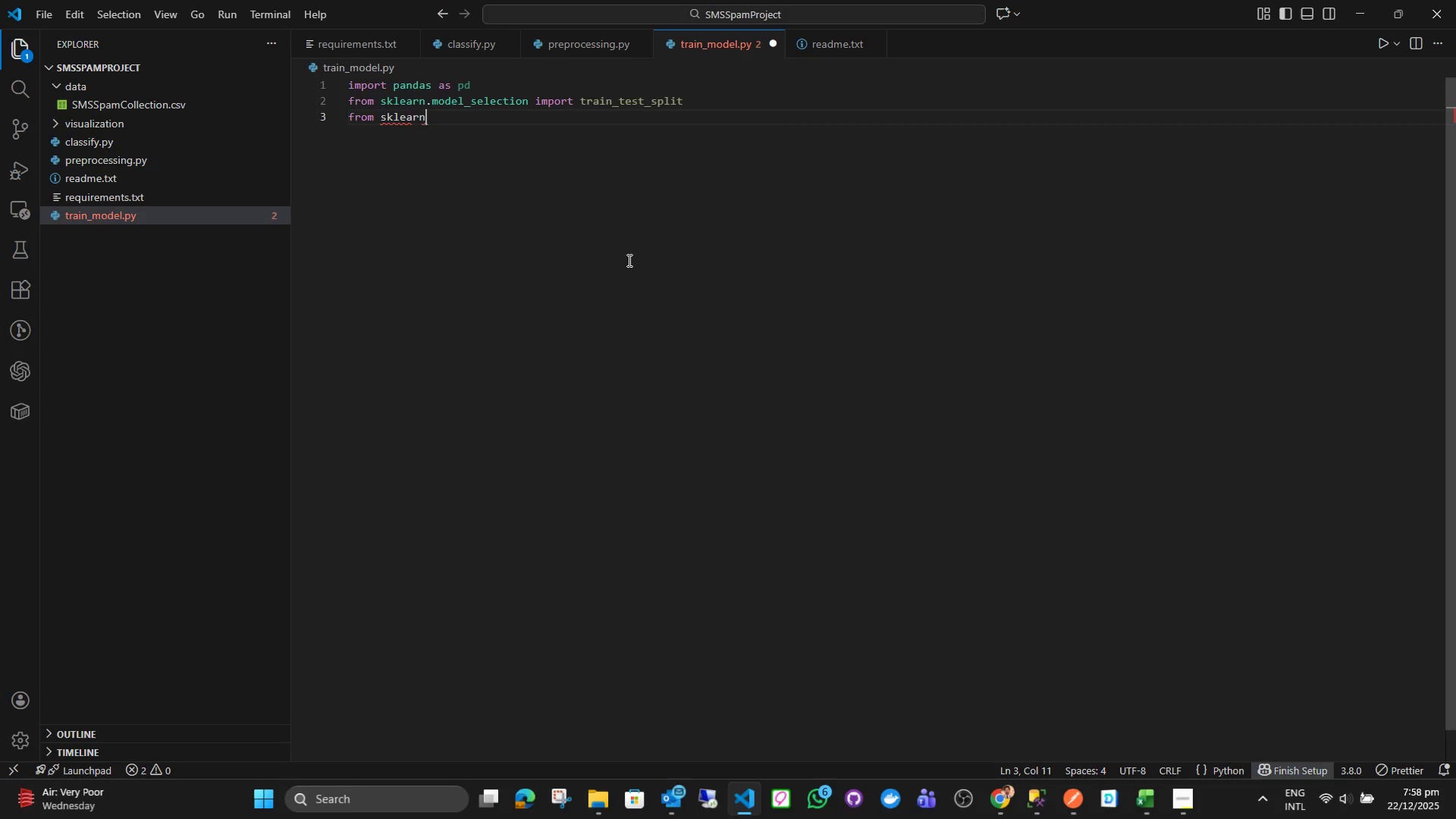 
key(Enter)
 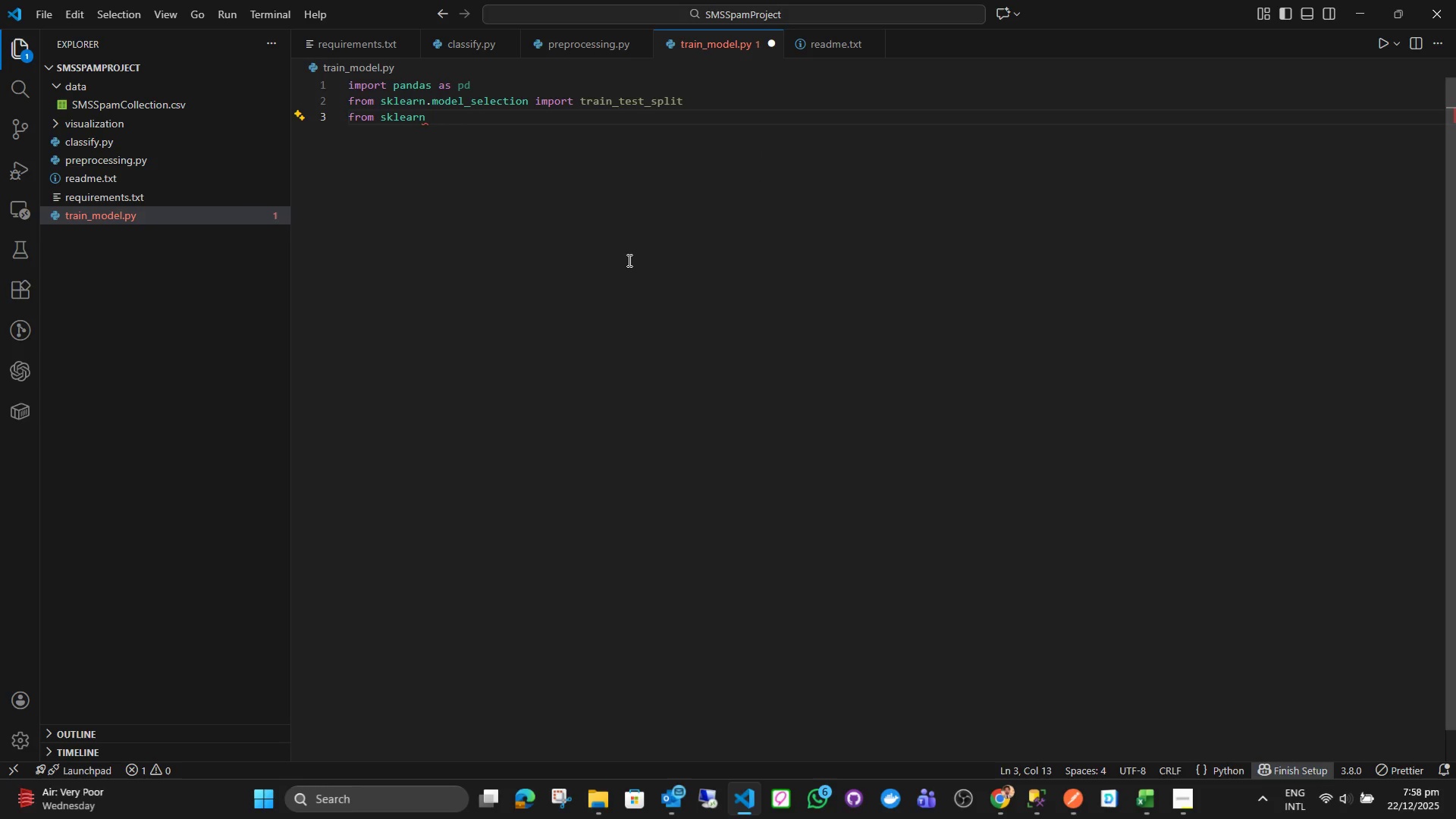 
type(/nai)
key(Backspace)
key(Backspace)
key(Backspace)
key(Backspace)
type(.na)
 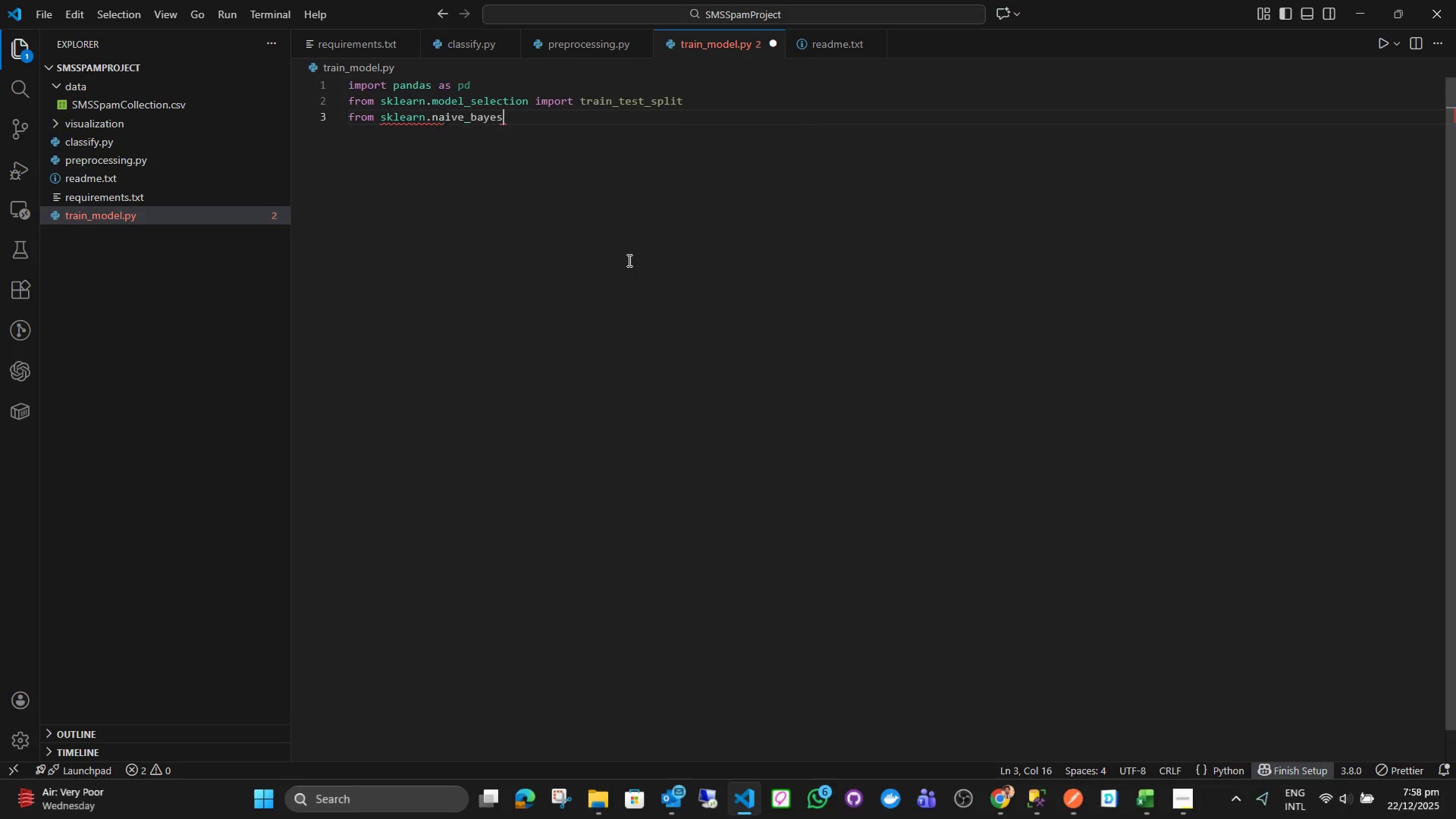 
key(Enter)
 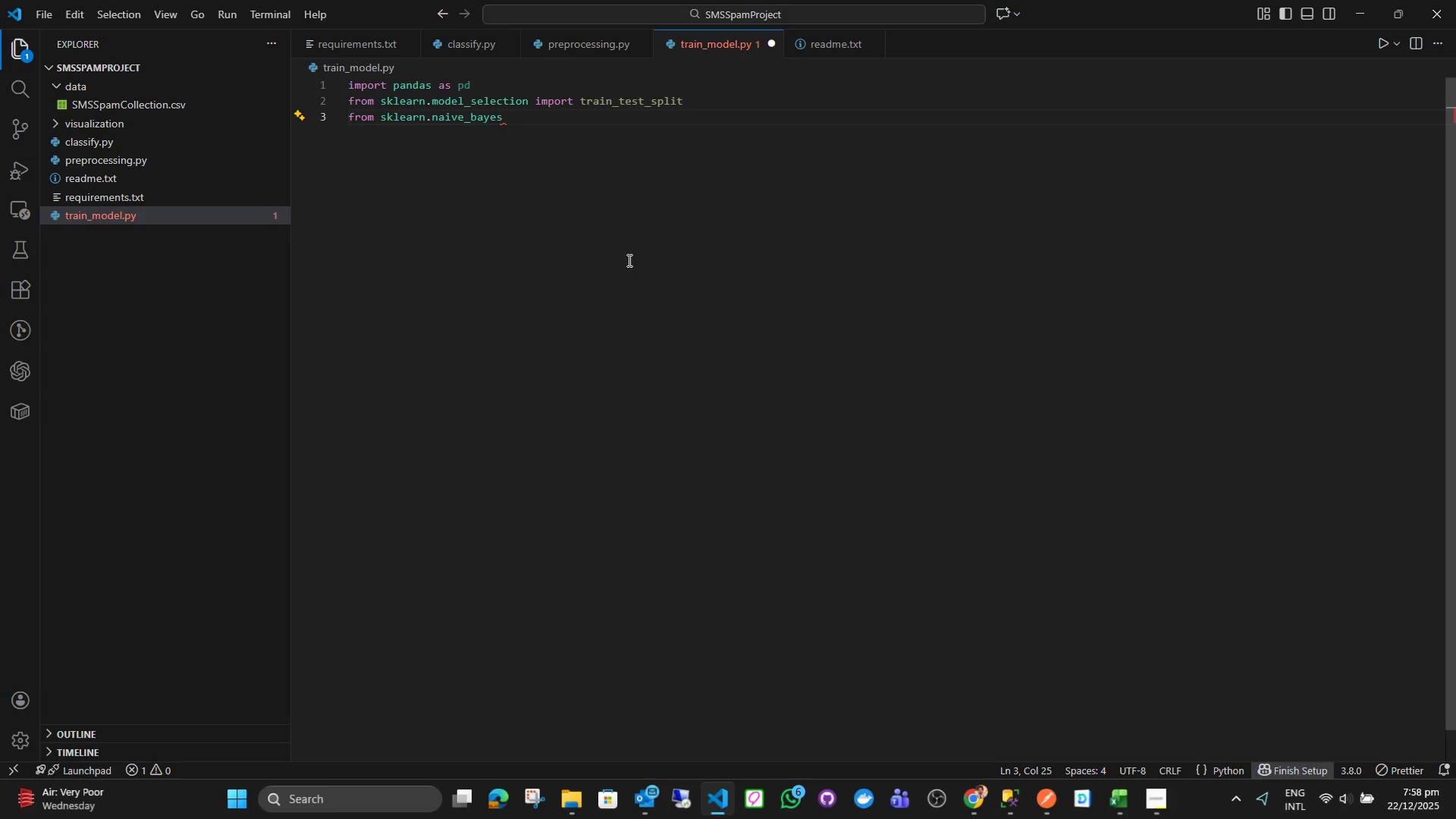 
type( im)
 